 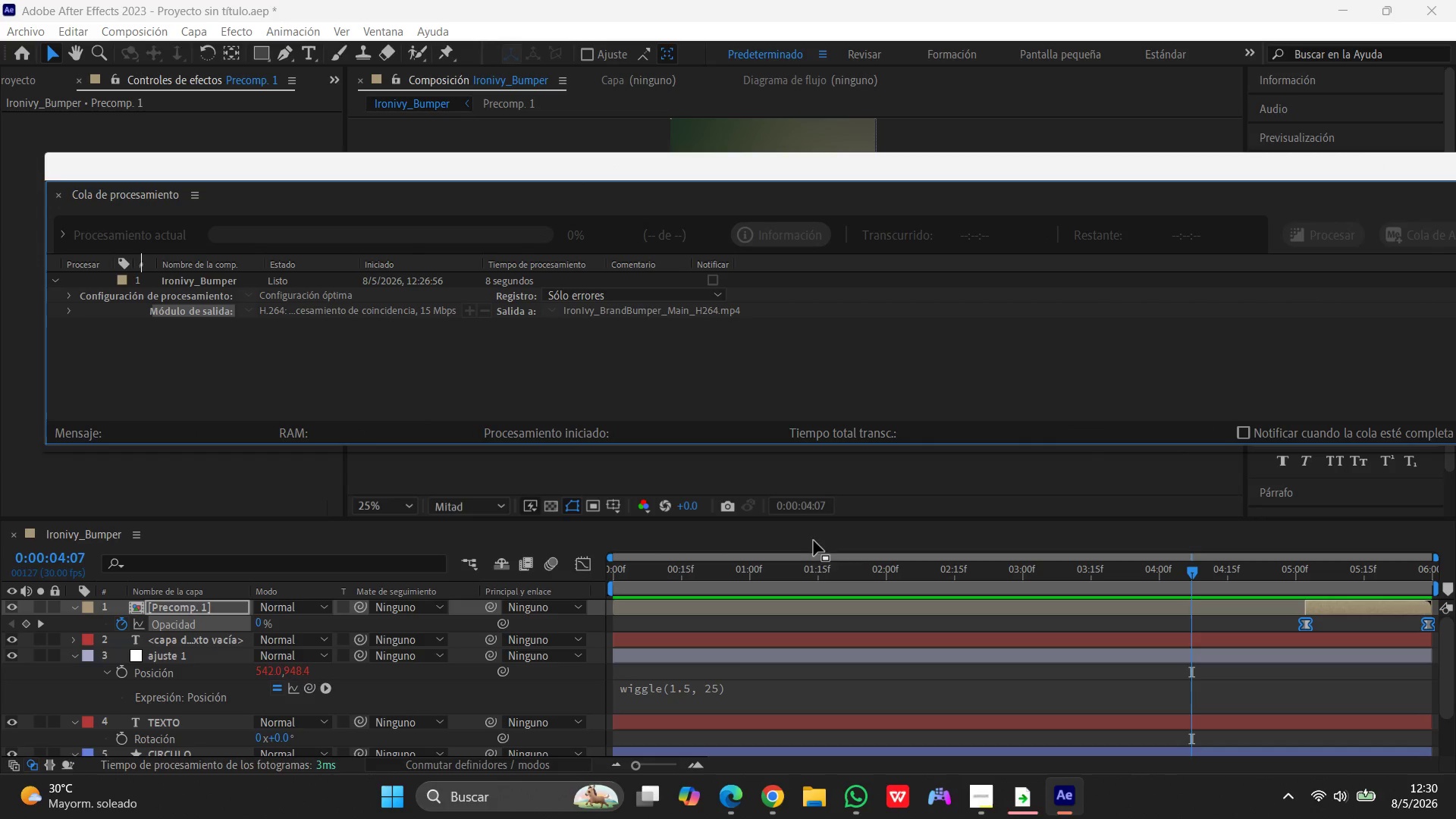 
left_click([852, 802])
 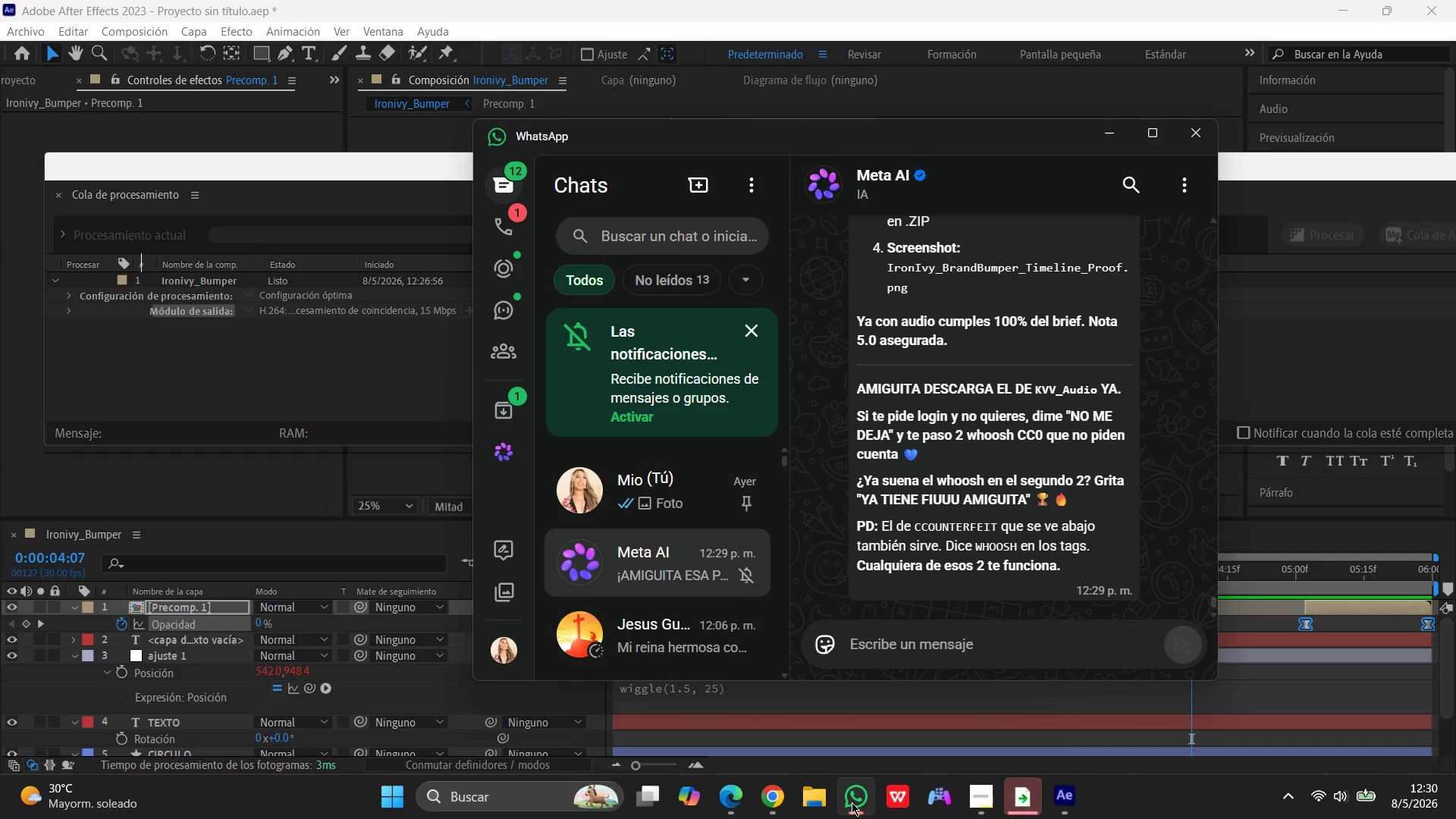 
left_click([852, 802])
 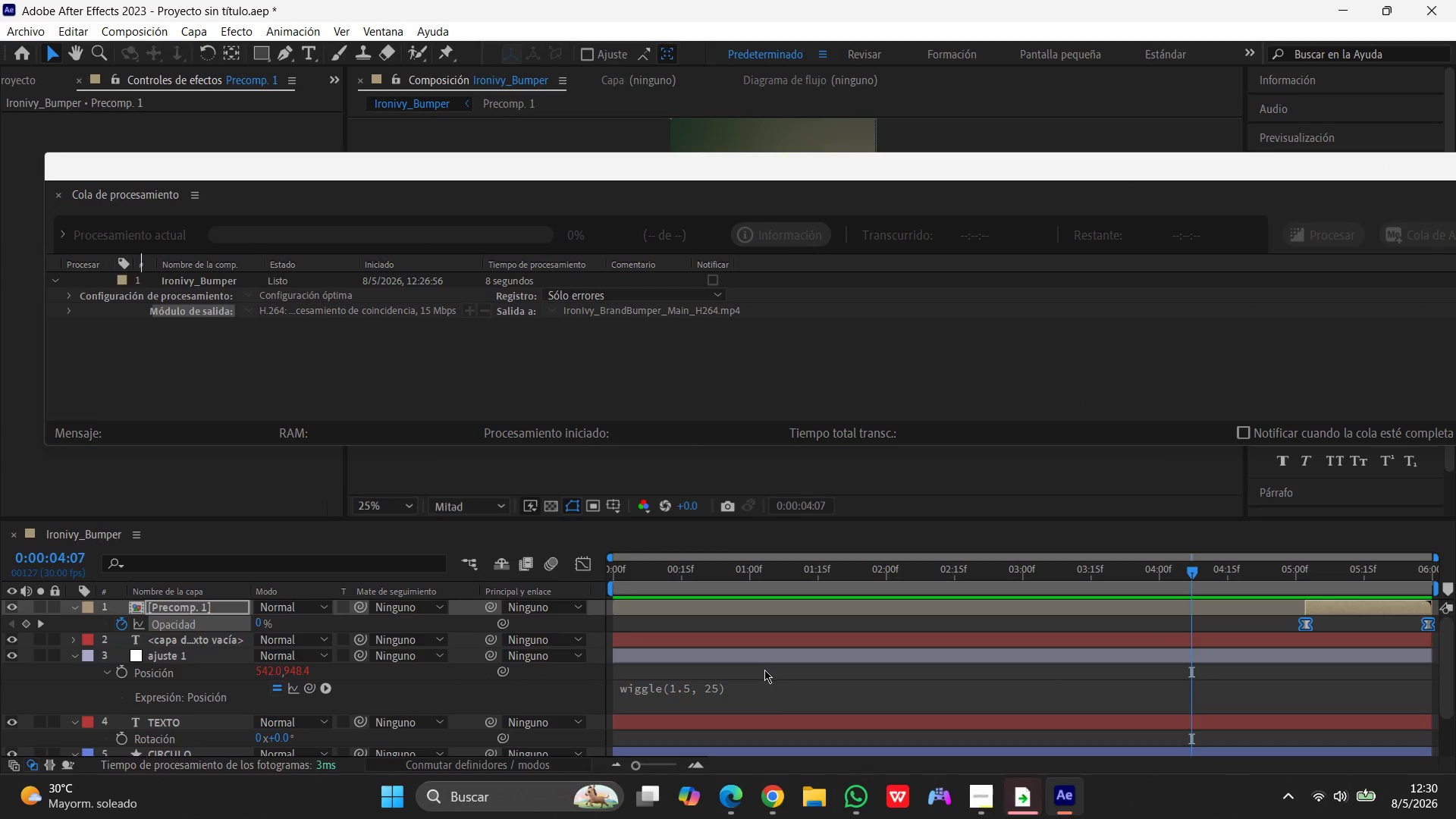 
left_click([776, 800])
 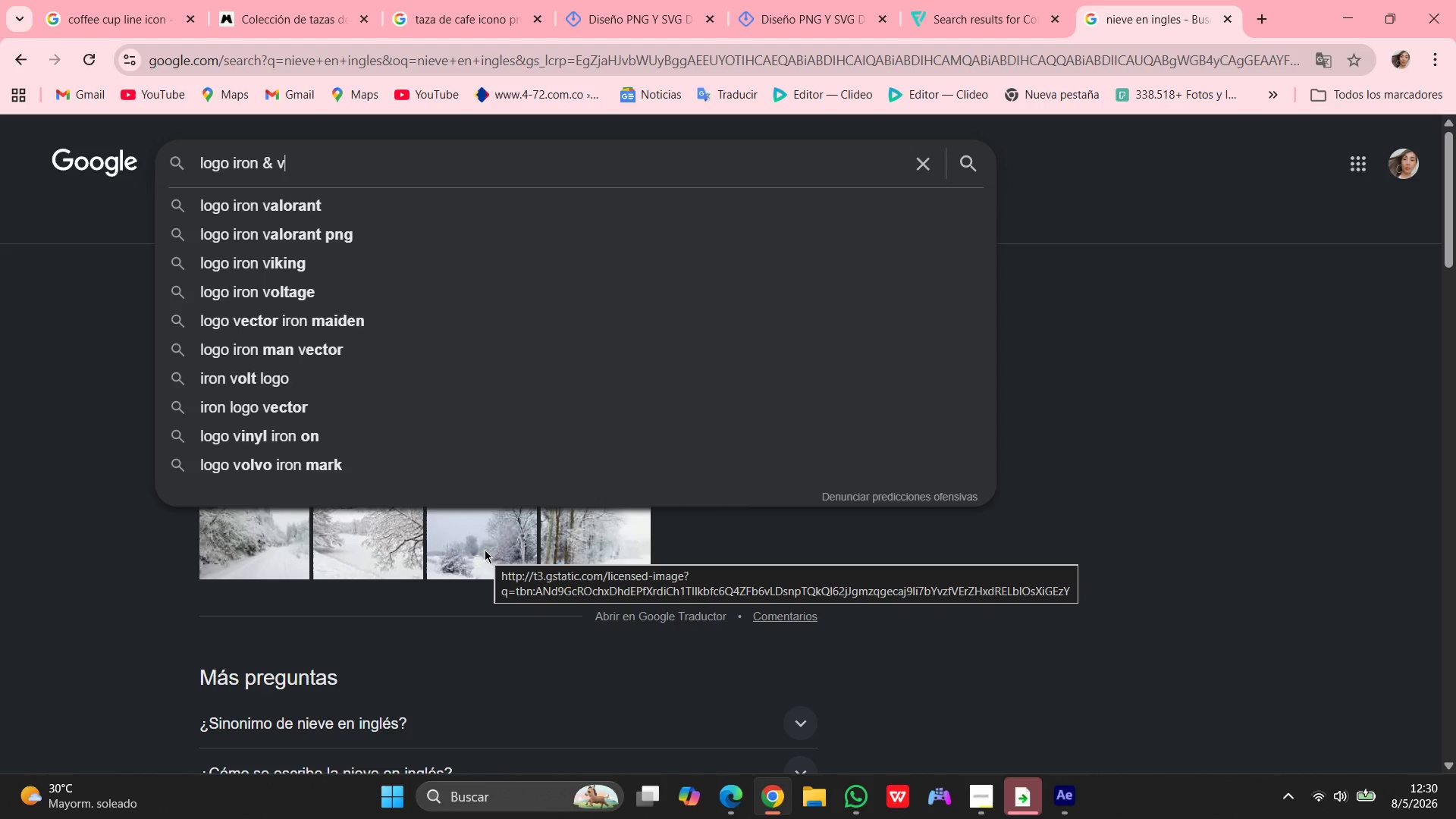 
wait(8.48)
 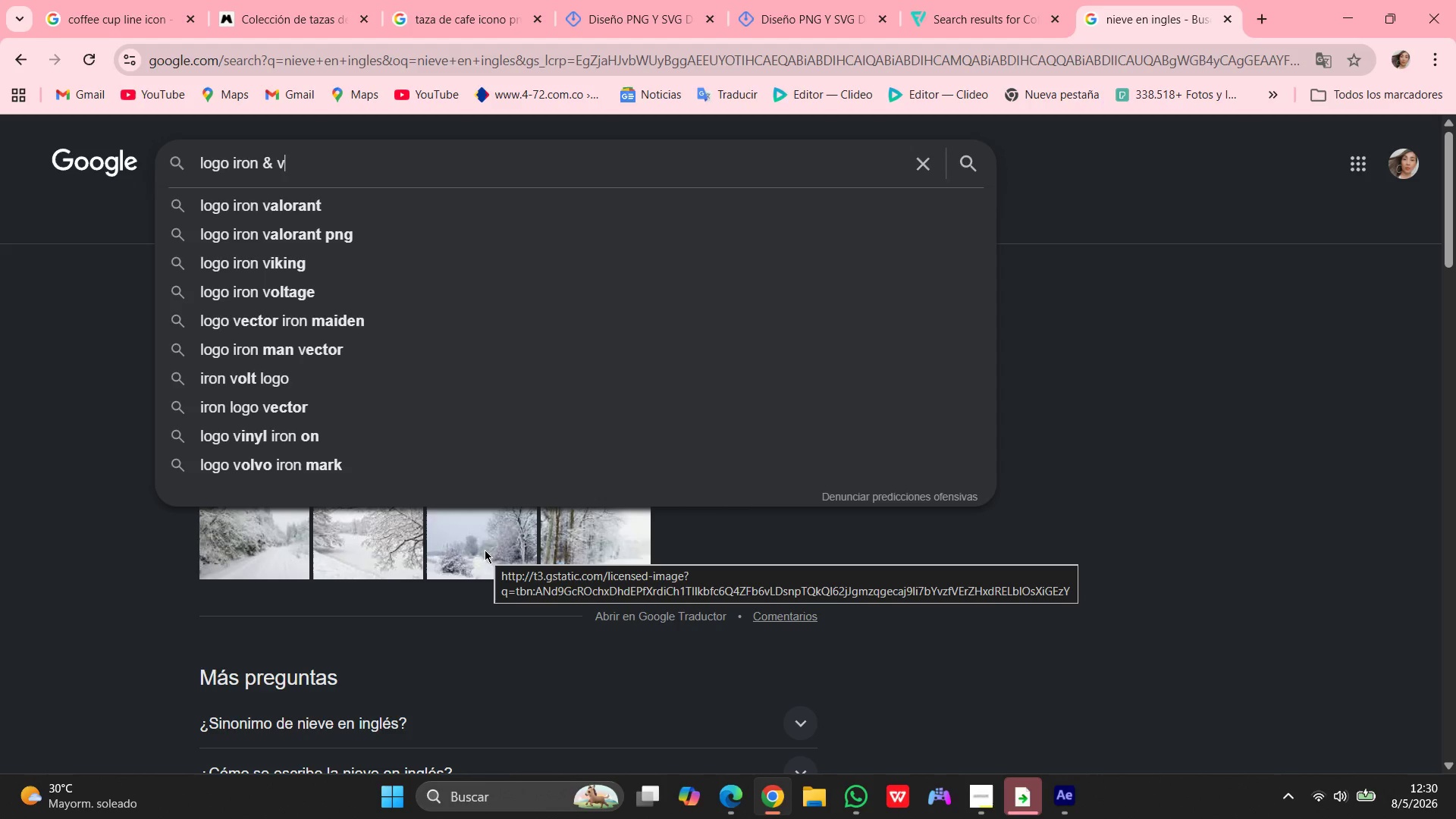 
left_click_drag(start_coordinate=[359, 159], to_coordinate=[92, 162])
 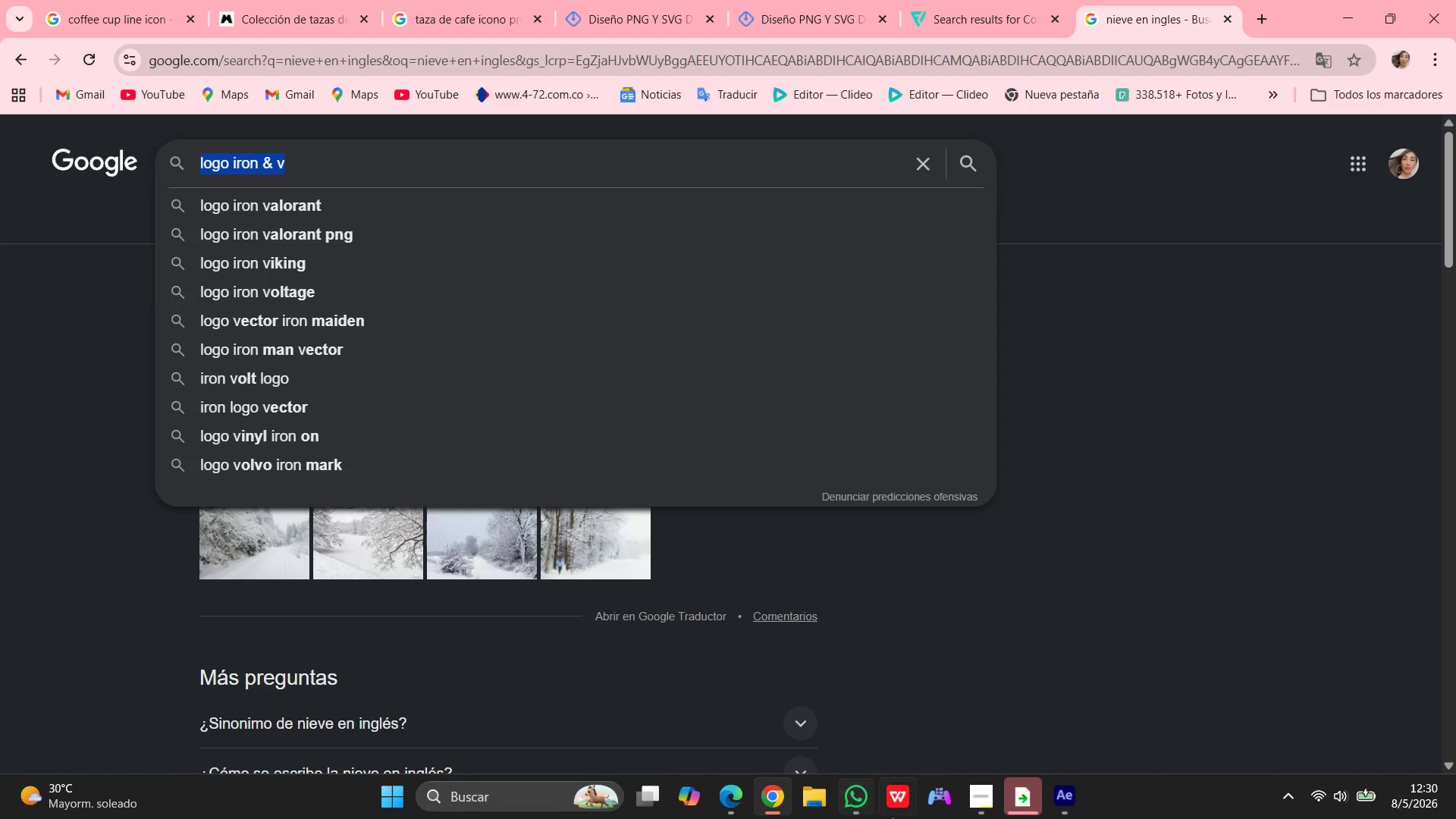 
left_click([864, 800])
 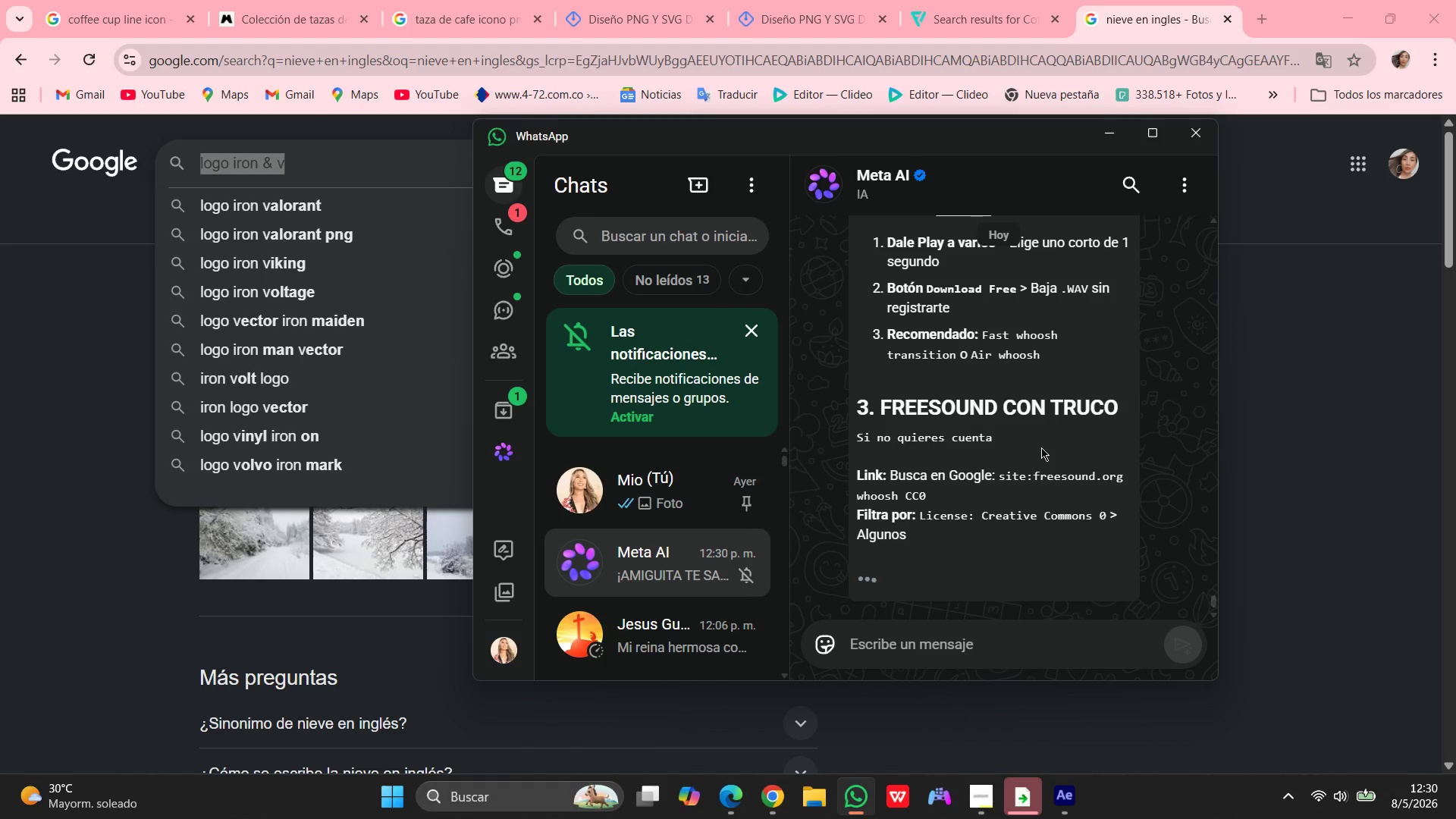 
wait(13.19)
 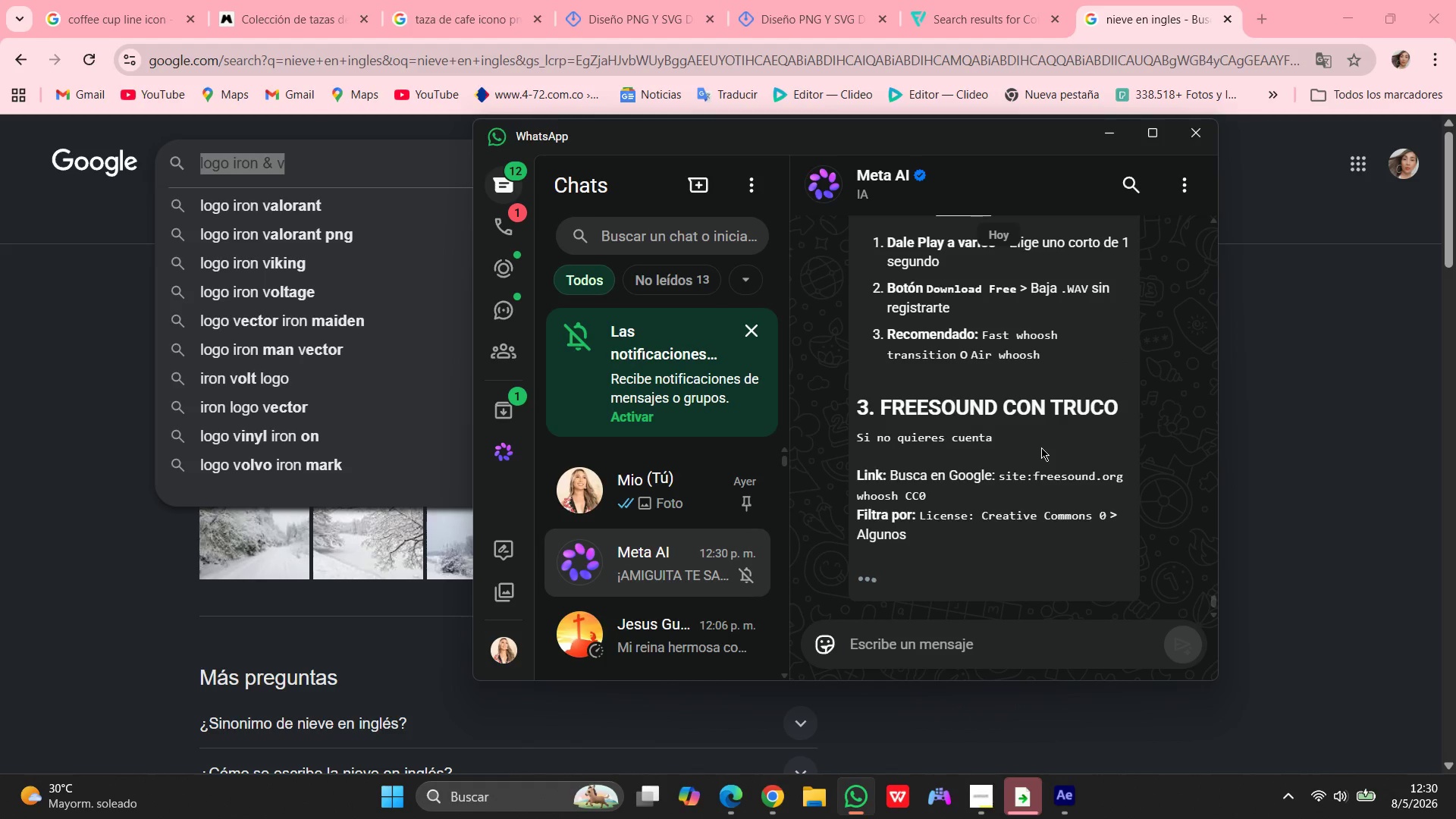 
left_click([899, 369])
 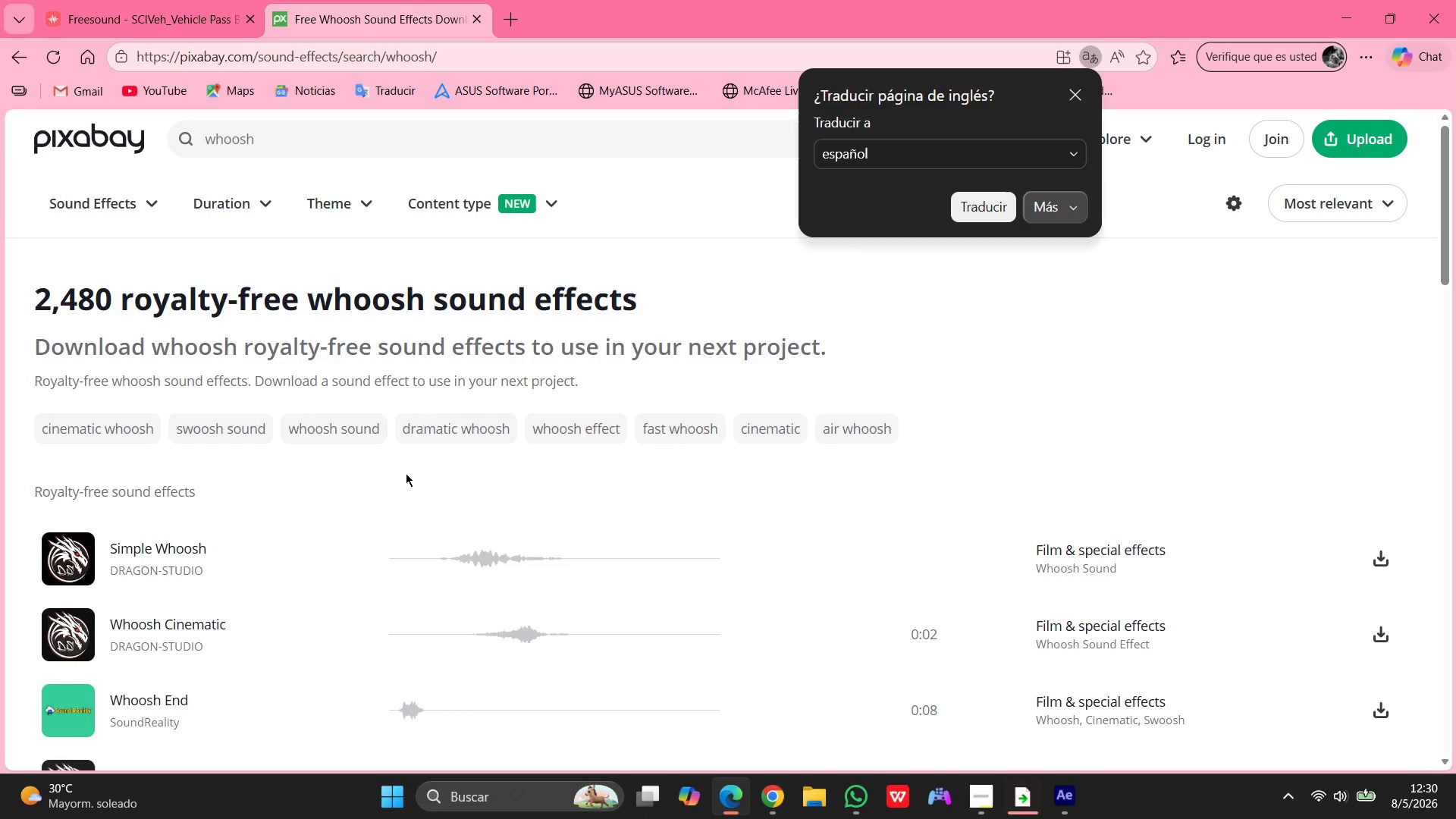 
left_click([60, 552])
 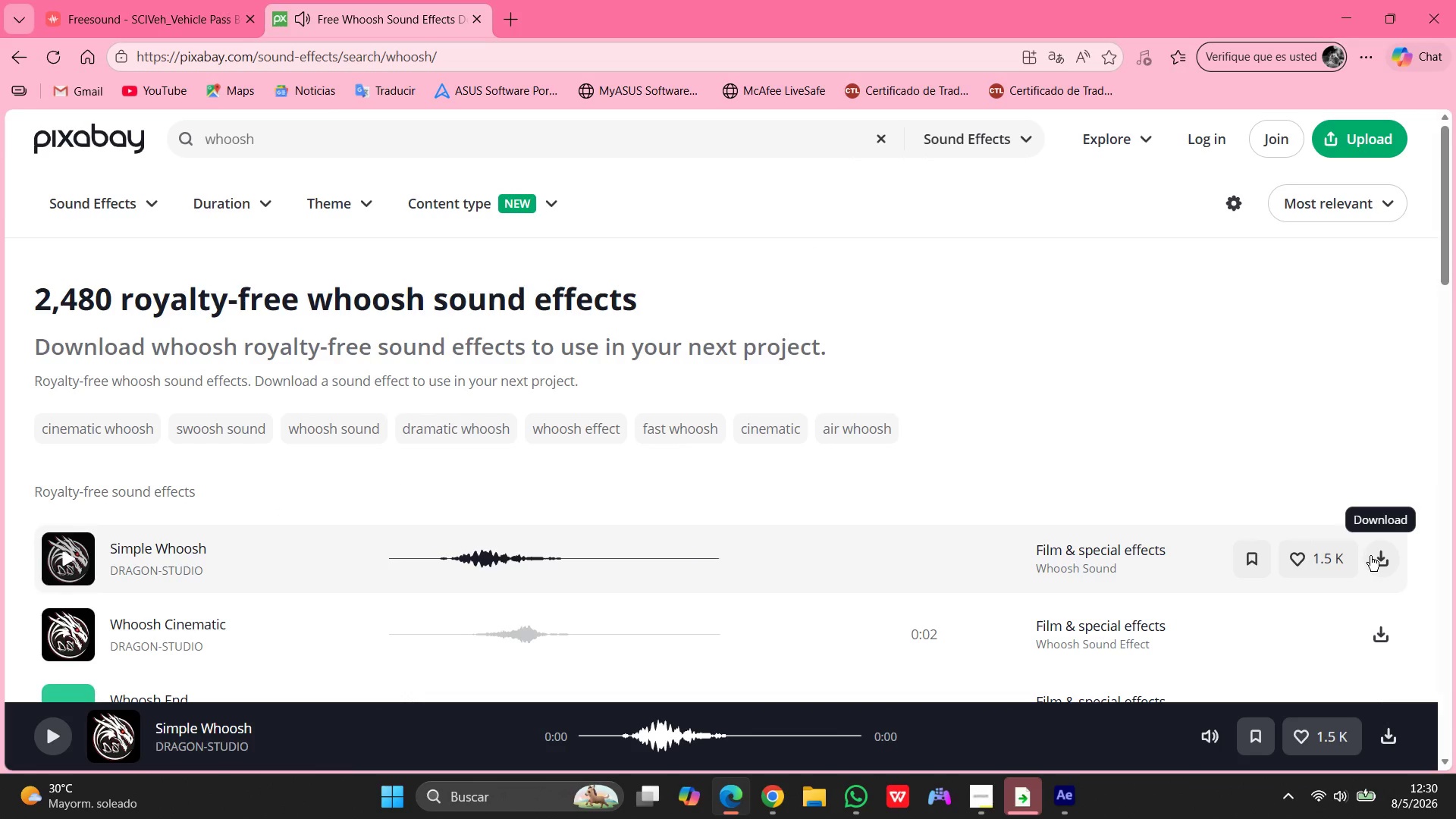 
left_click([1371, 556])
 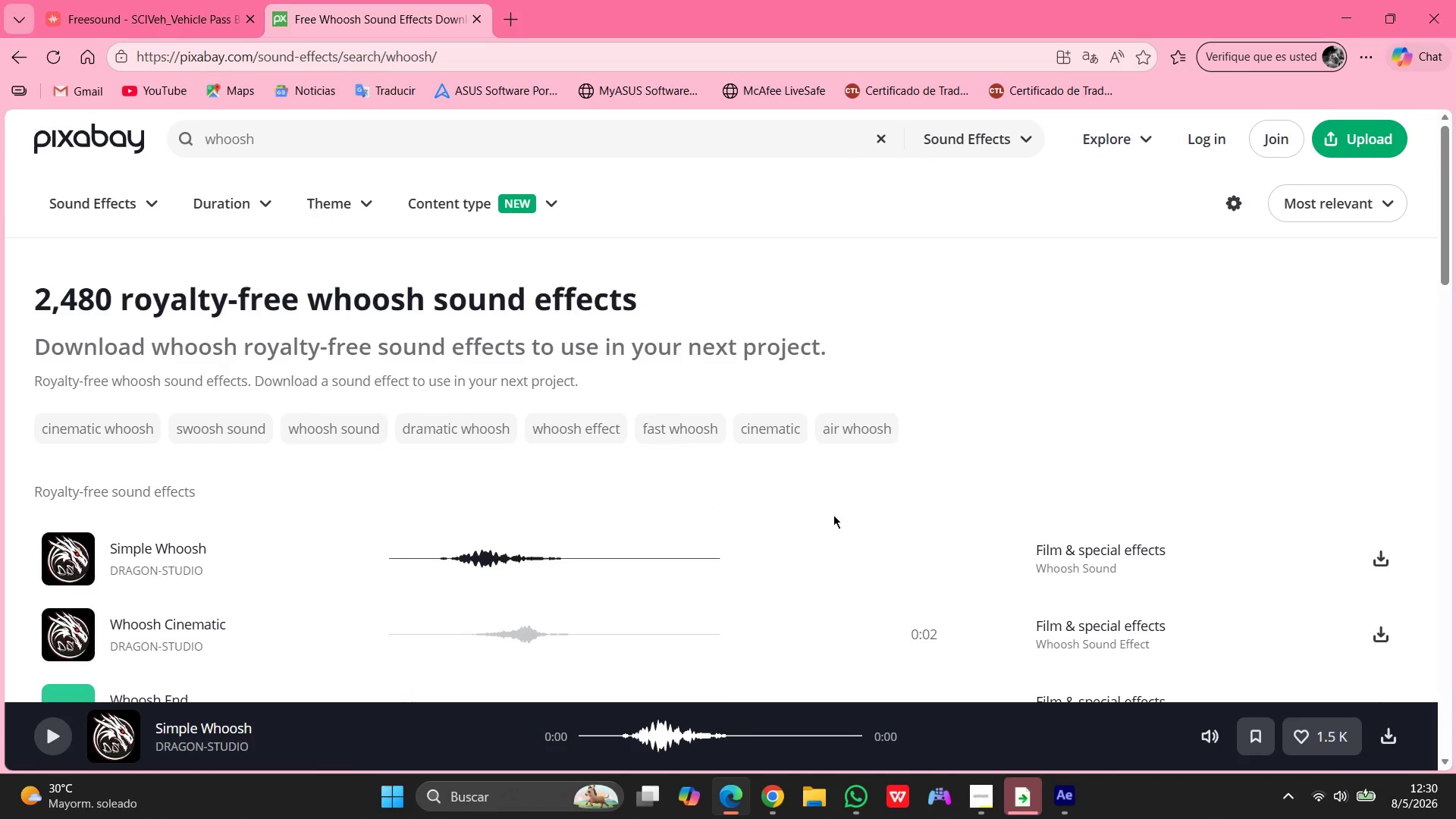 
mouse_move([696, 590])
 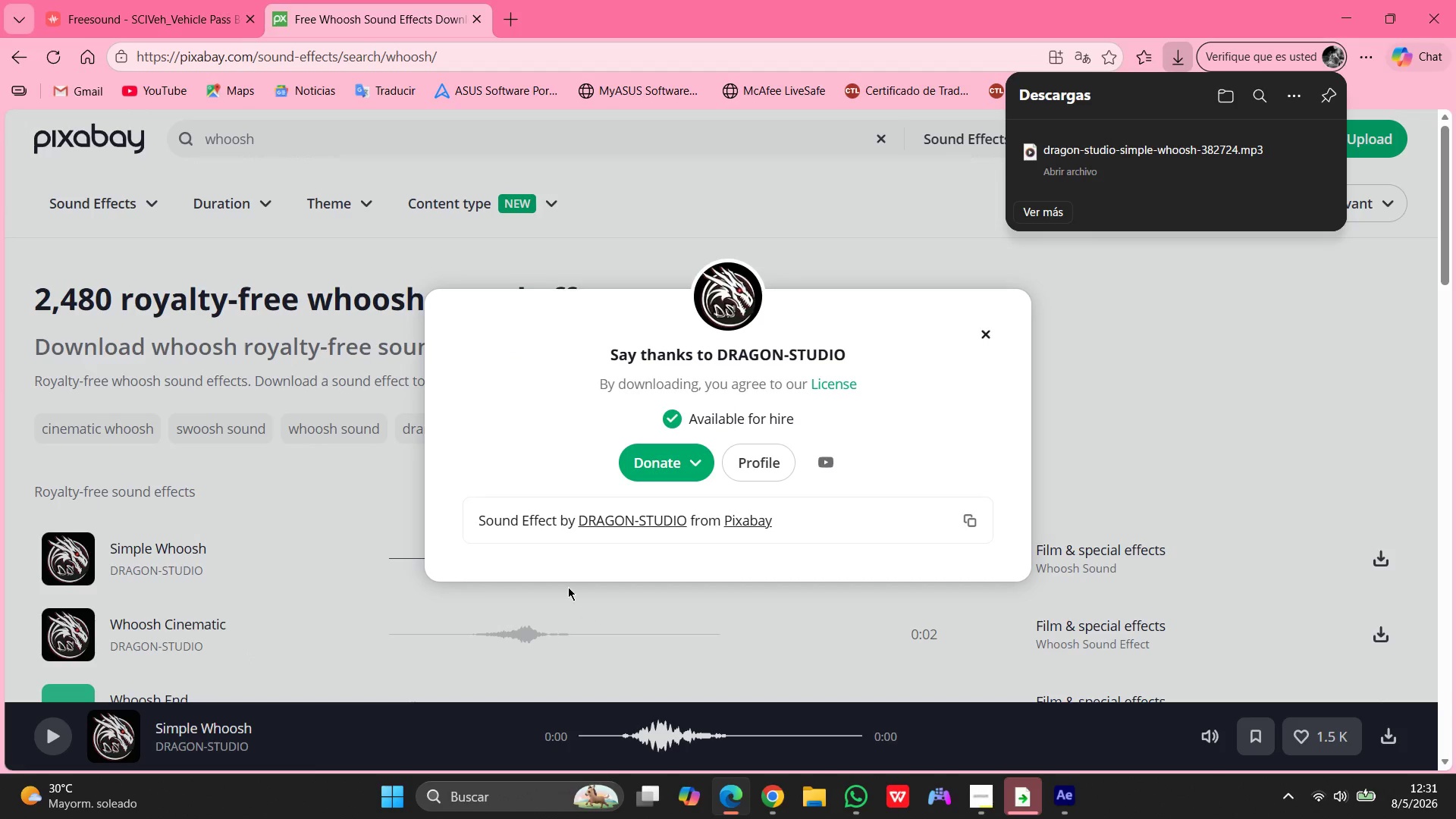 
wait(9.44)
 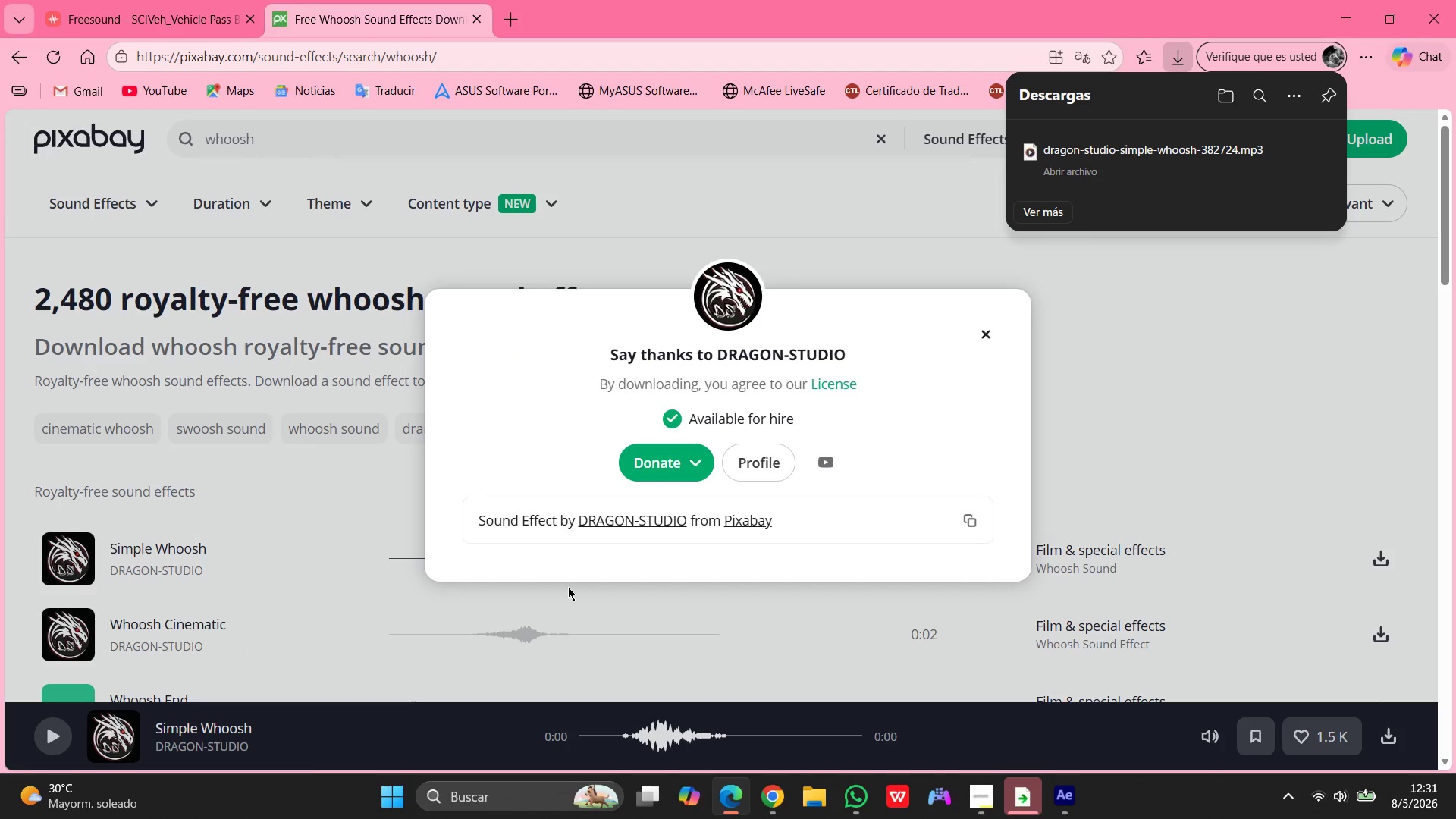 
left_click([1075, 803])
 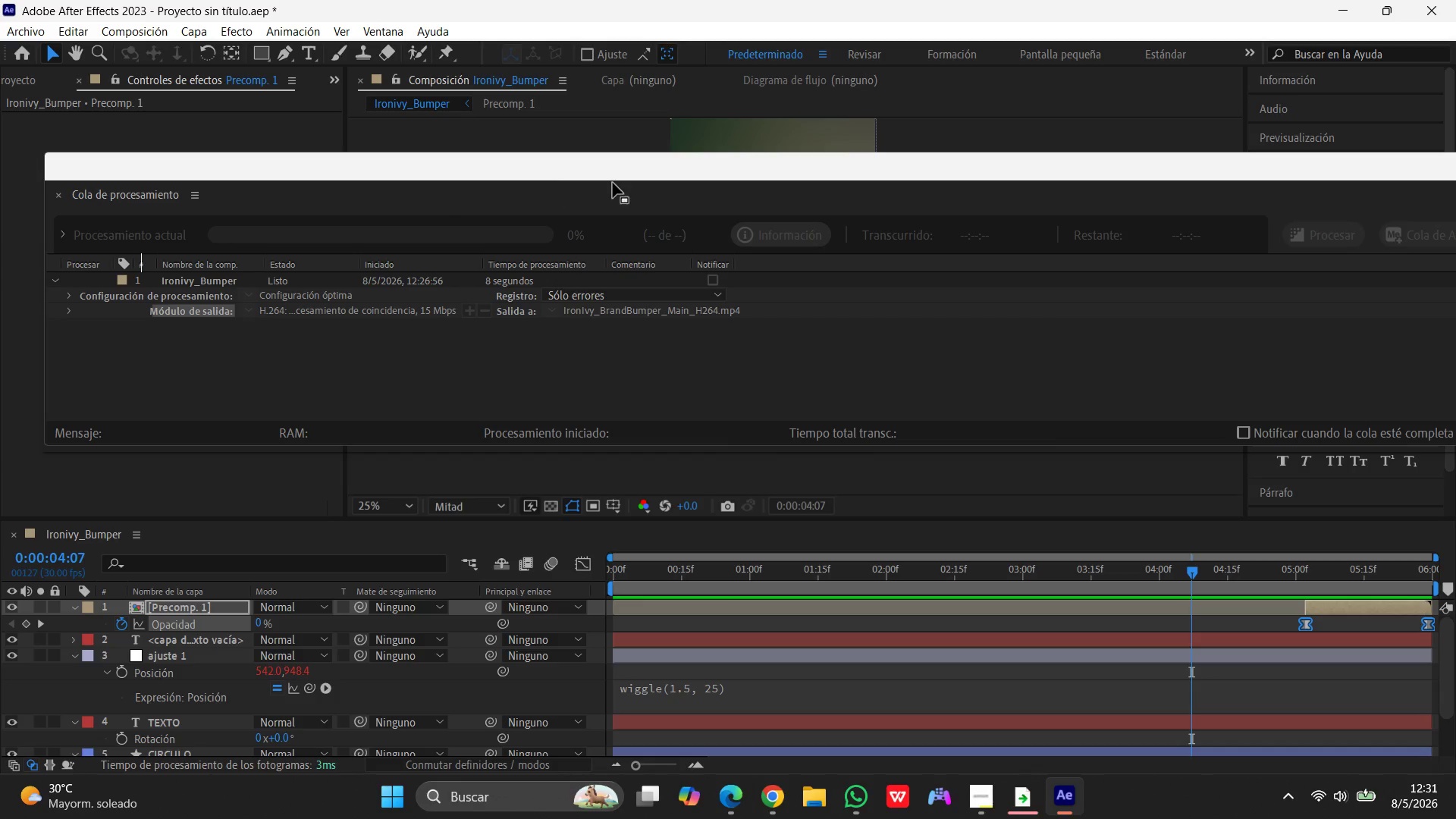 
left_click_drag(start_coordinate=[625, 174], to_coordinate=[388, 186])
 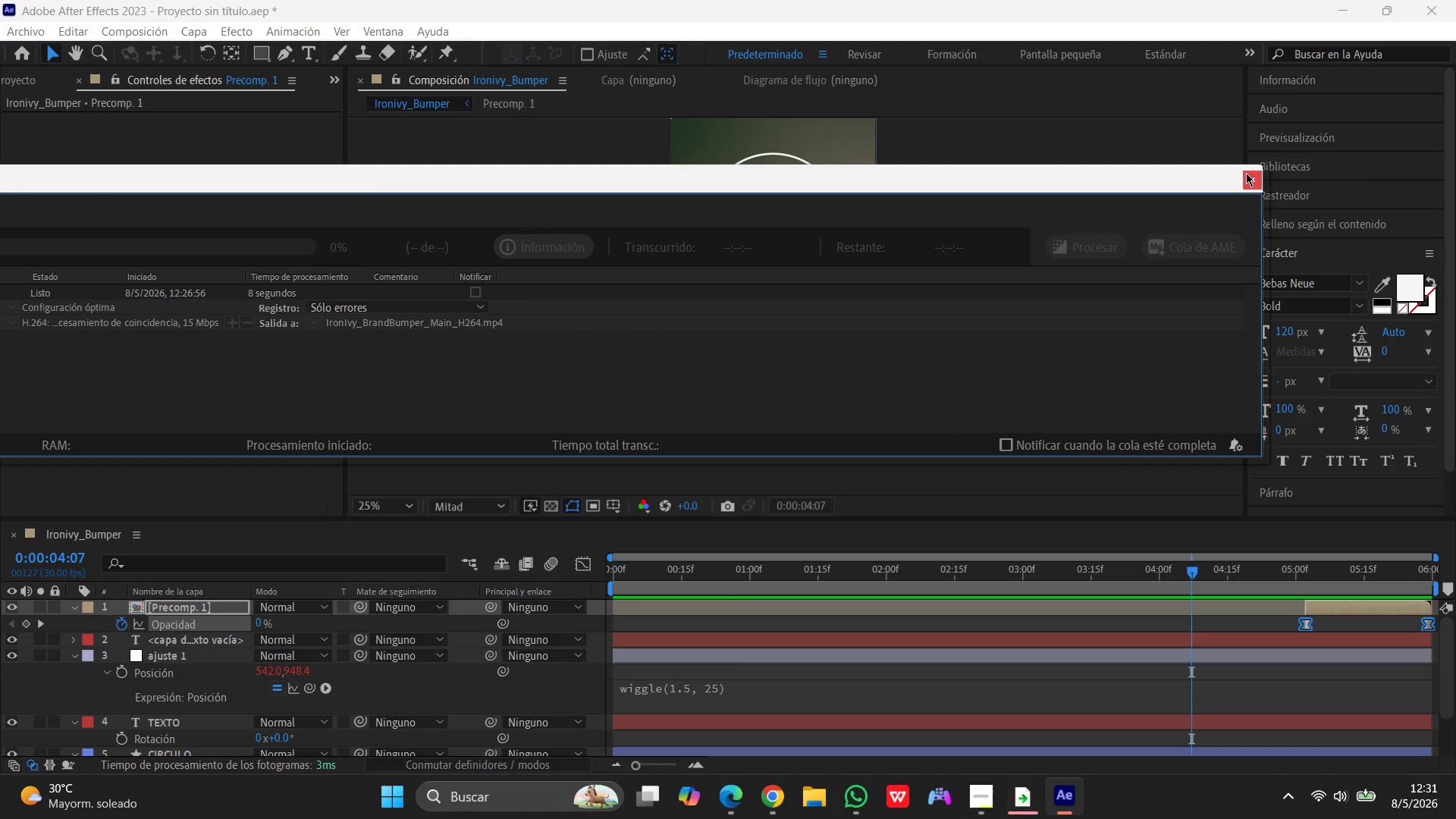 
left_click([1246, 173])
 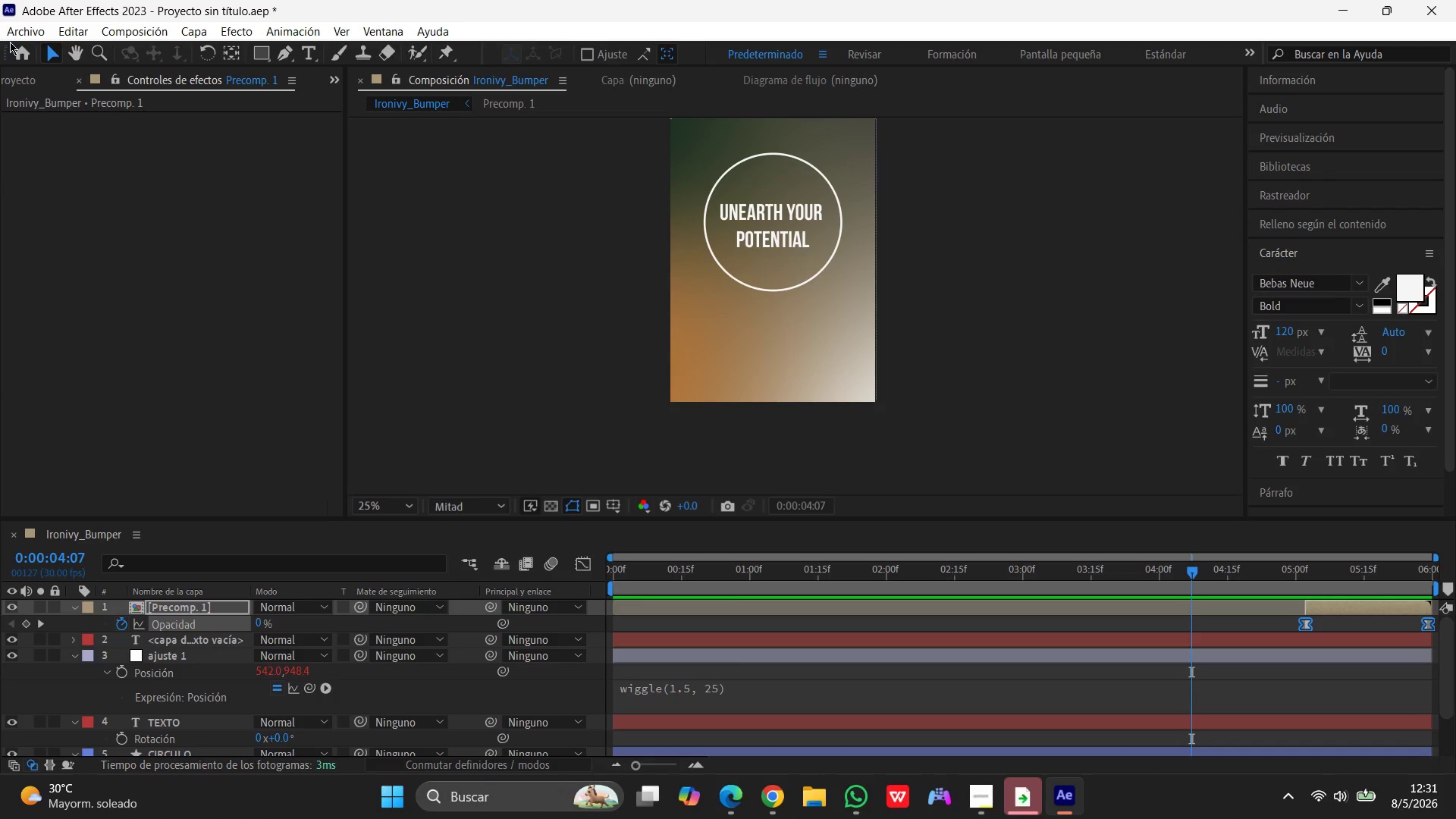 
left_click([18, 27])
 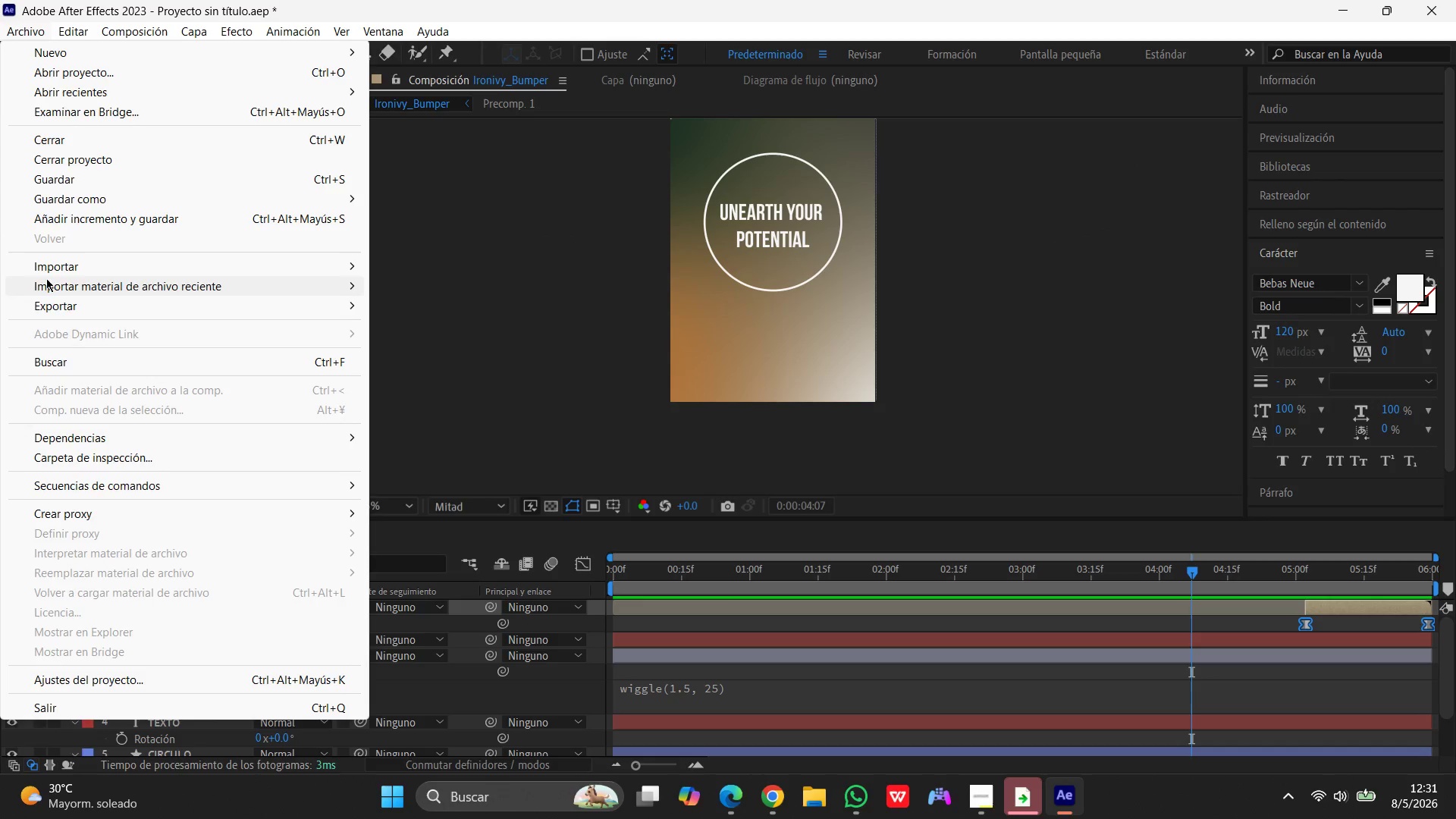 
left_click([57, 260])
 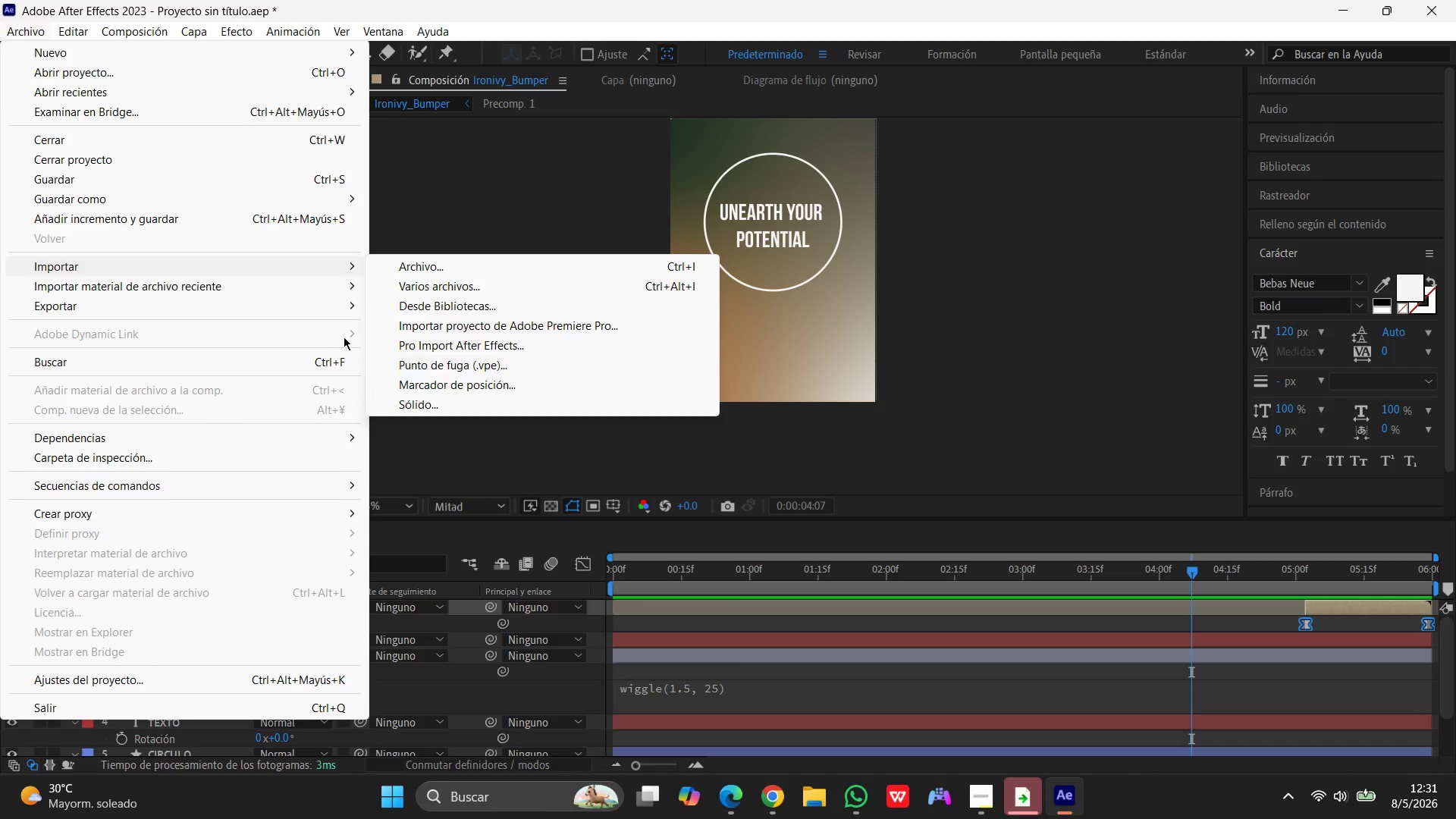 
left_click([84, 261])
 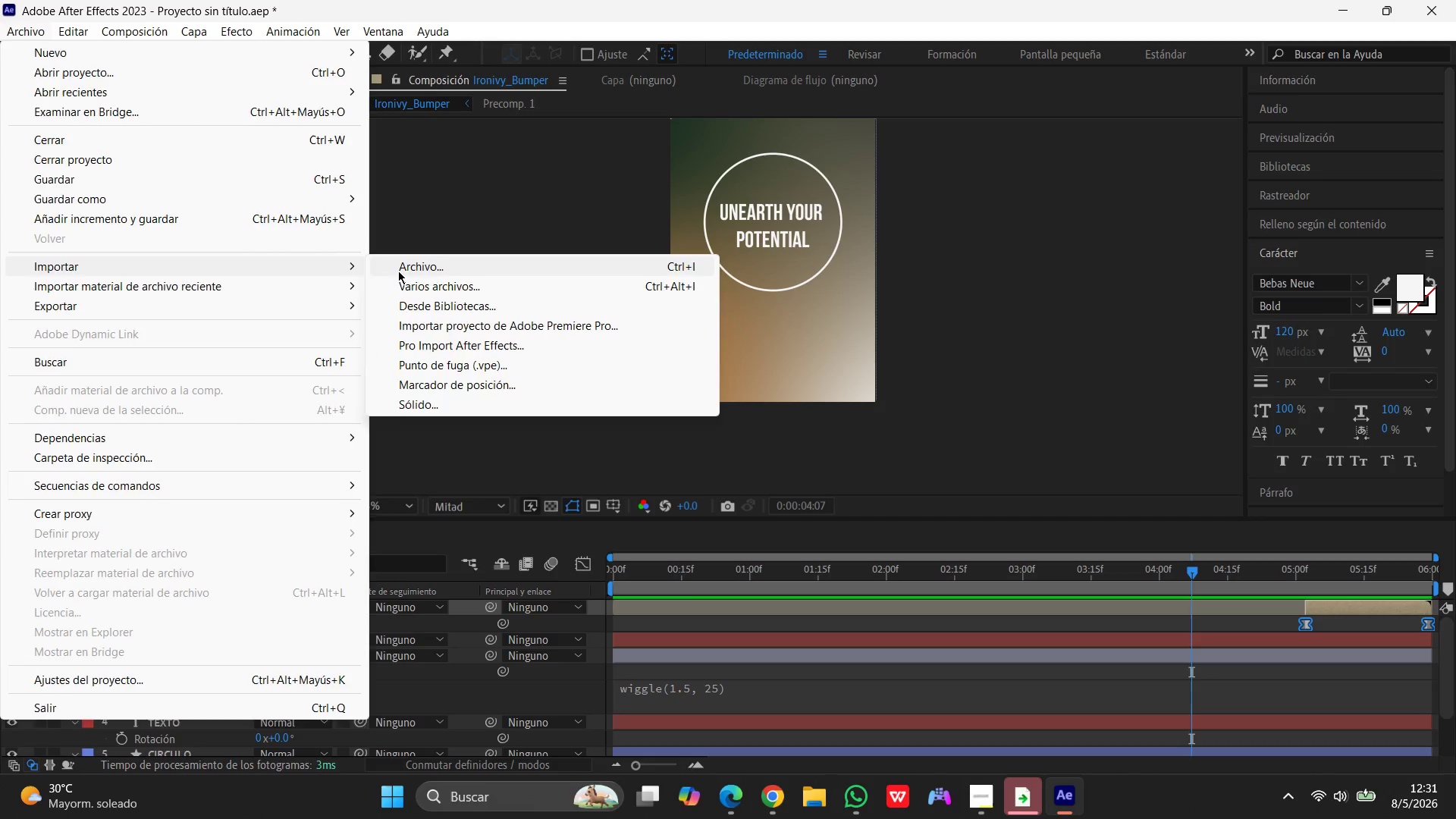 
left_click([400, 270])
 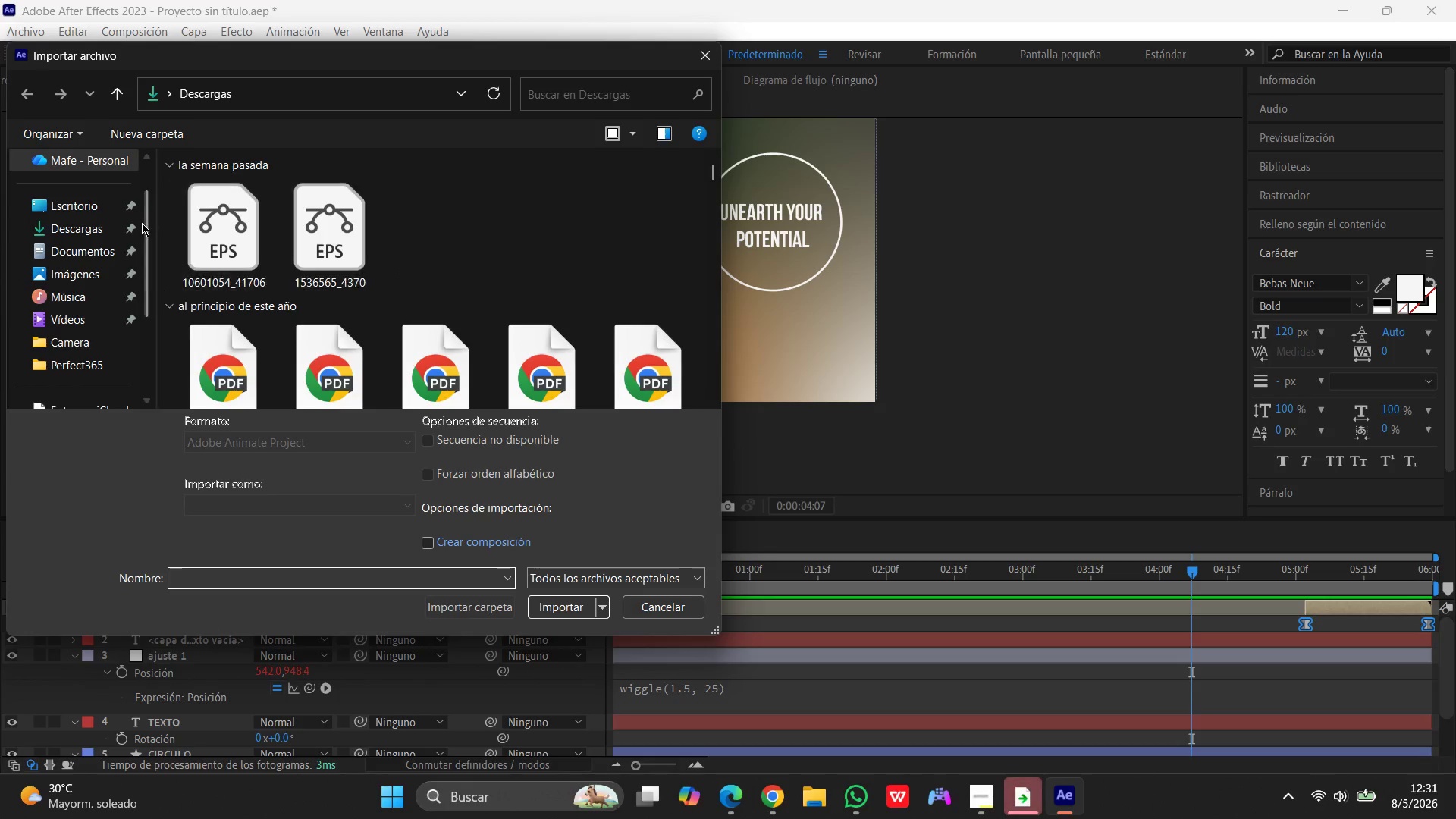 
left_click([92, 227])
 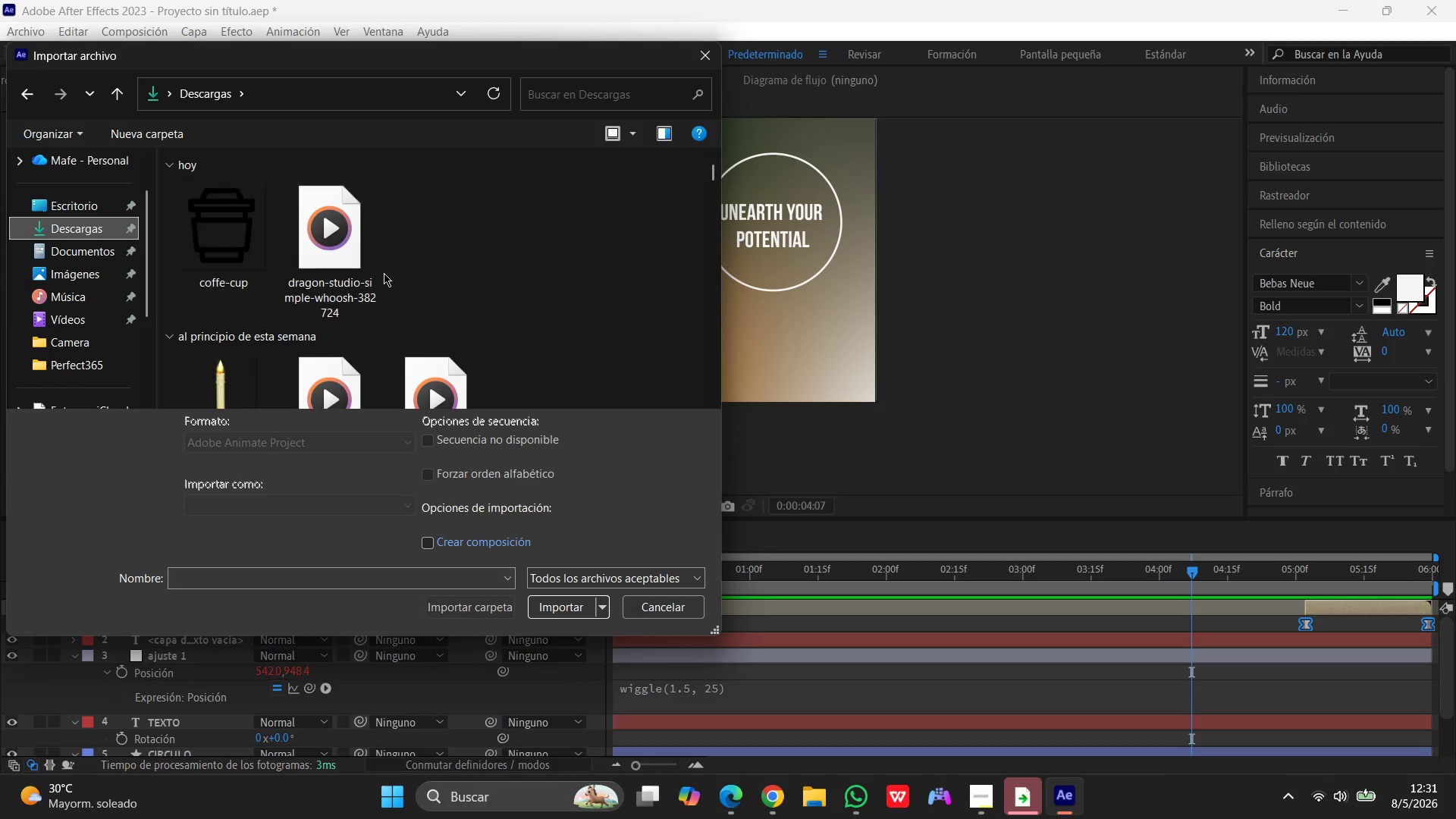 
left_click([343, 264])
 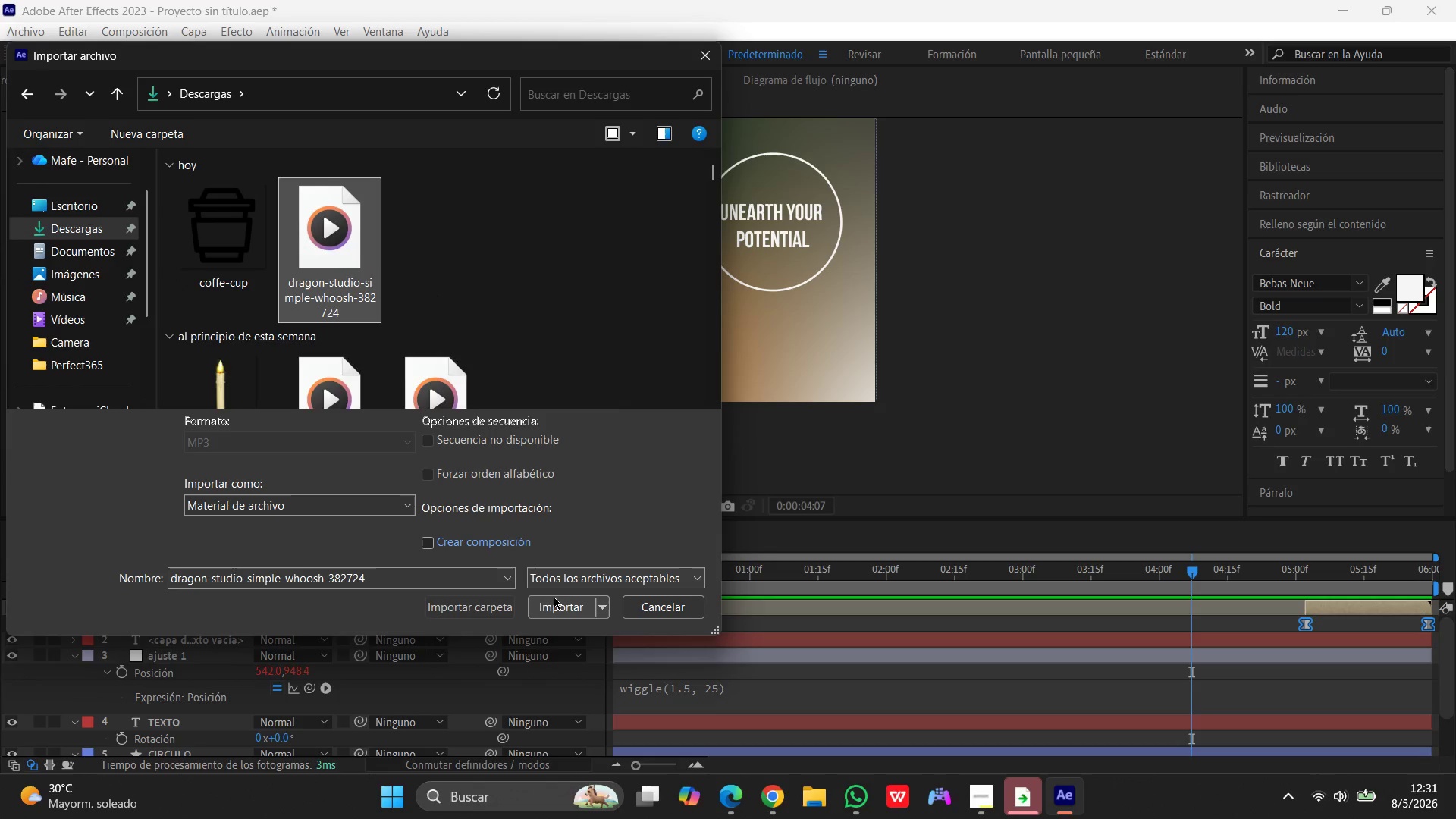 
left_click([554, 598])
 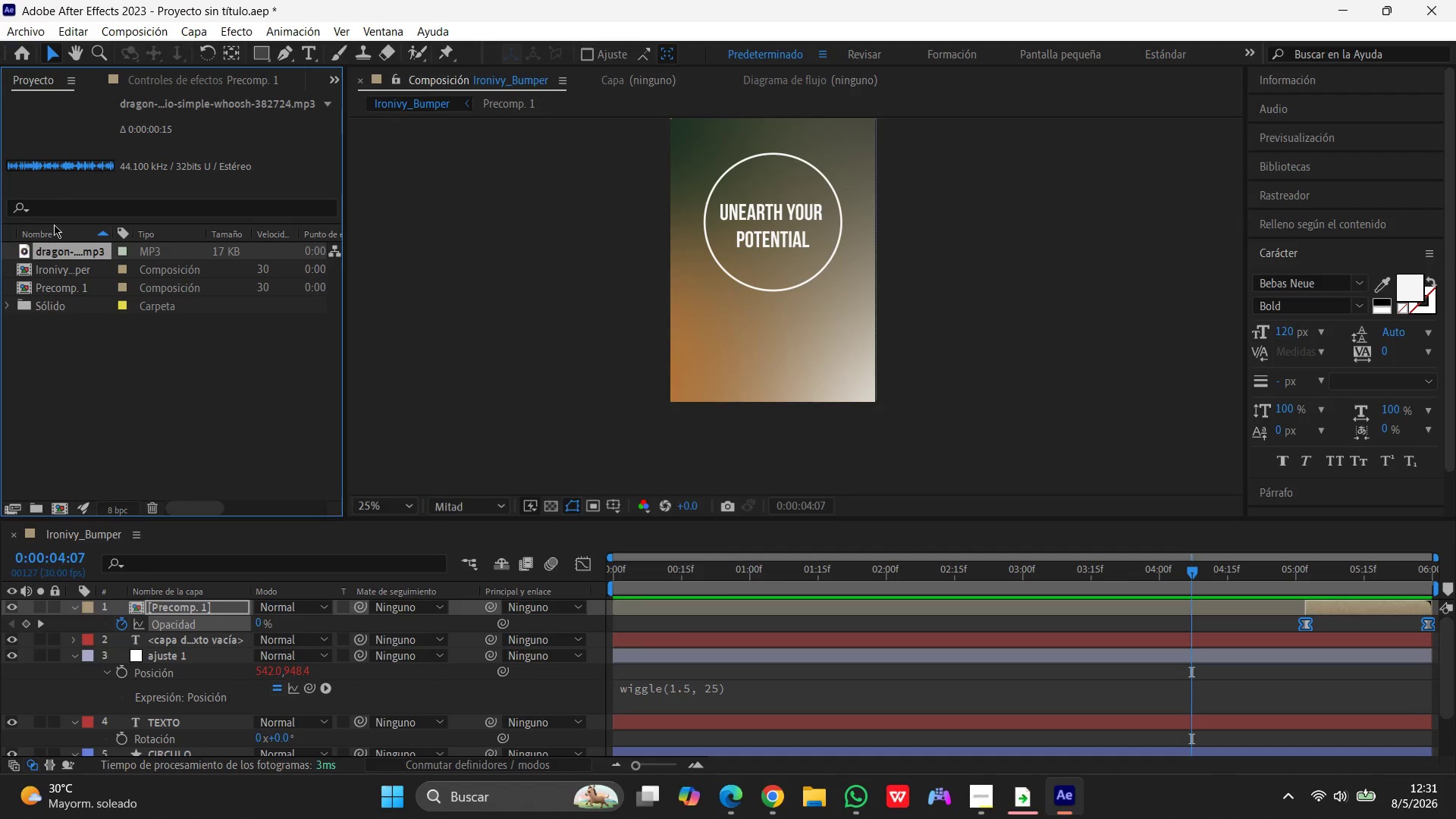 
wait(5.36)
 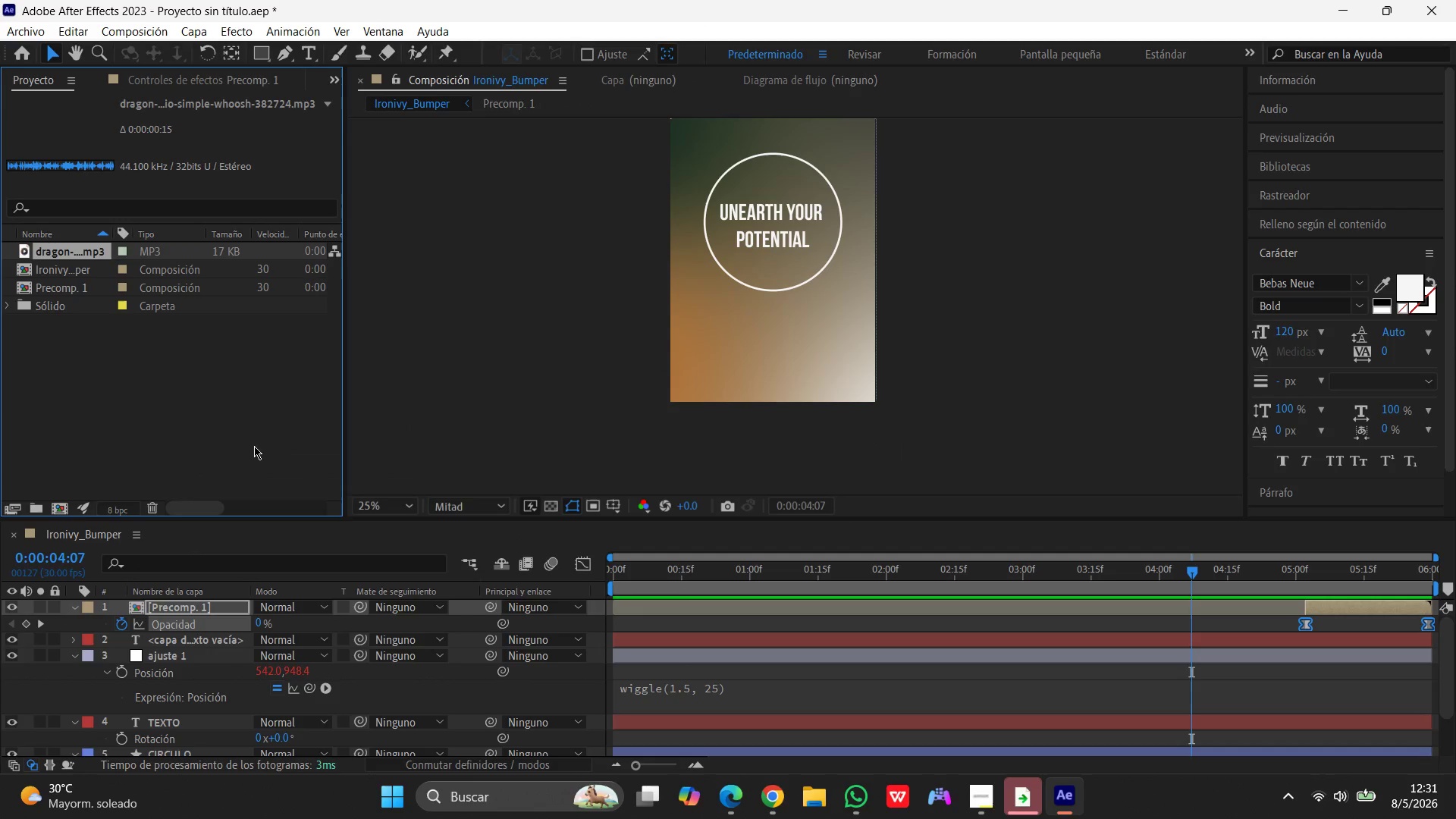 
key(Enter)
 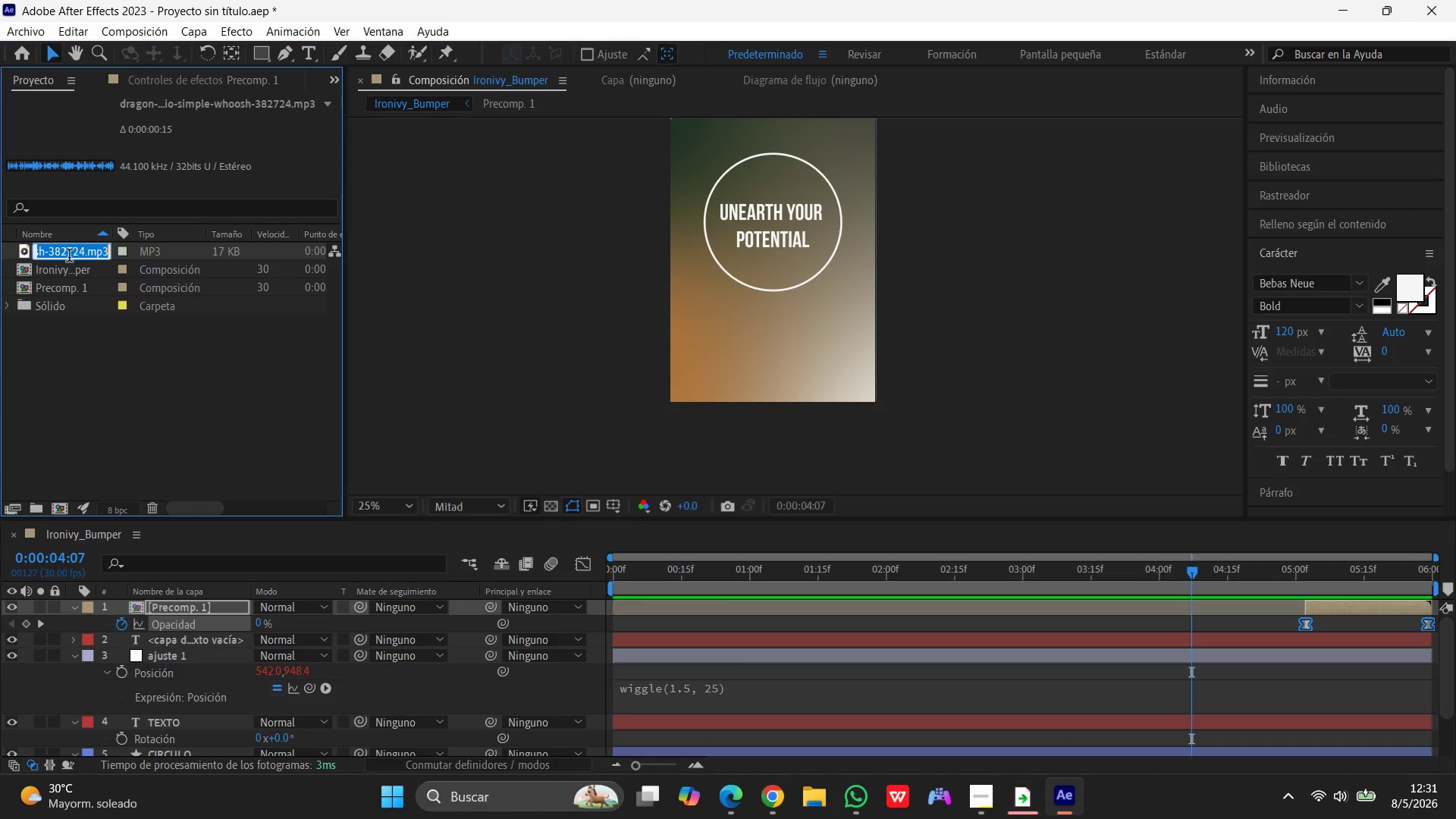 
type(audio)
 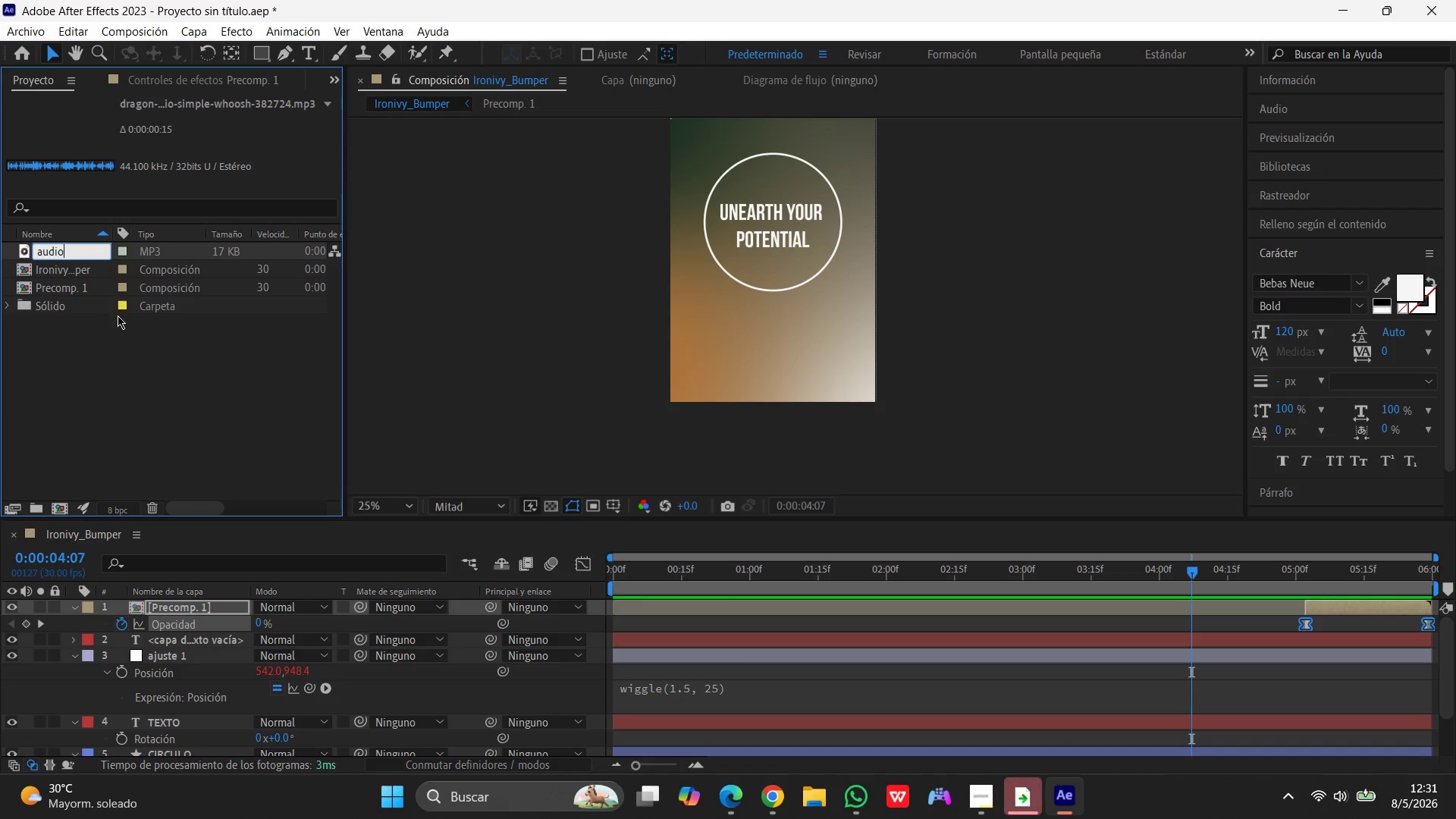 
left_click([120, 364])
 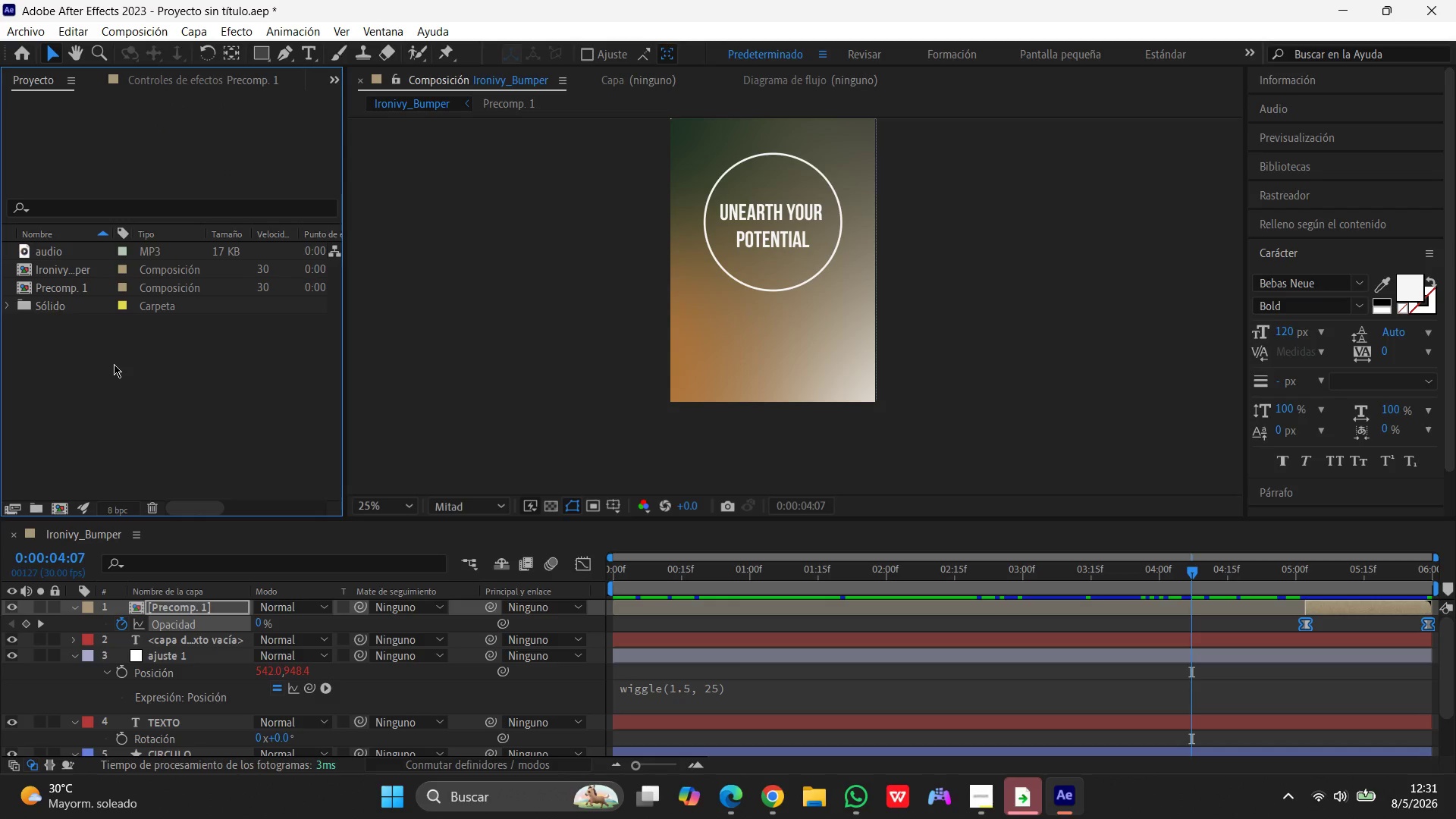 
wait(6.33)
 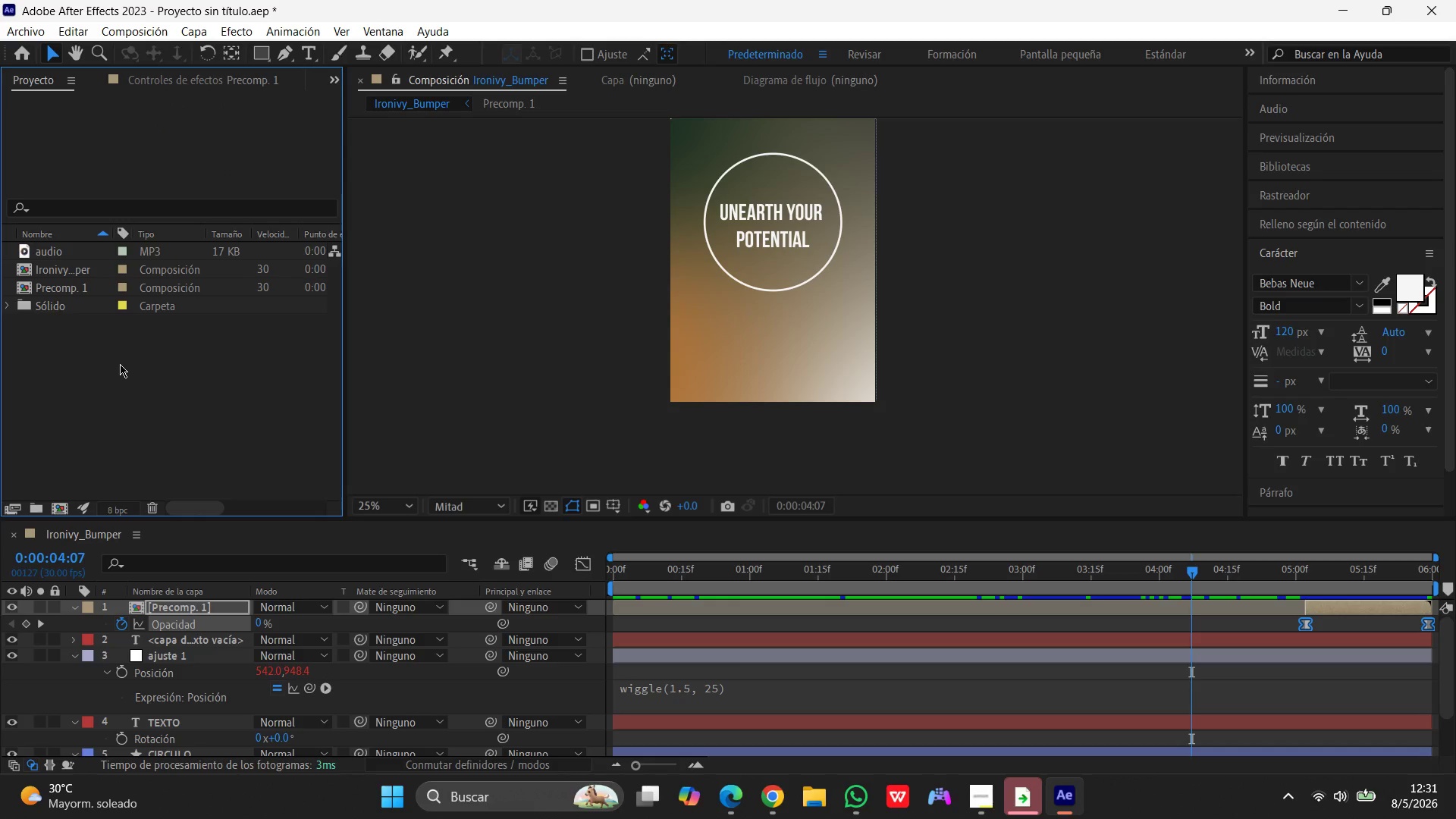 
left_click_drag(start_coordinate=[77, 247], to_coordinate=[124, 336])
 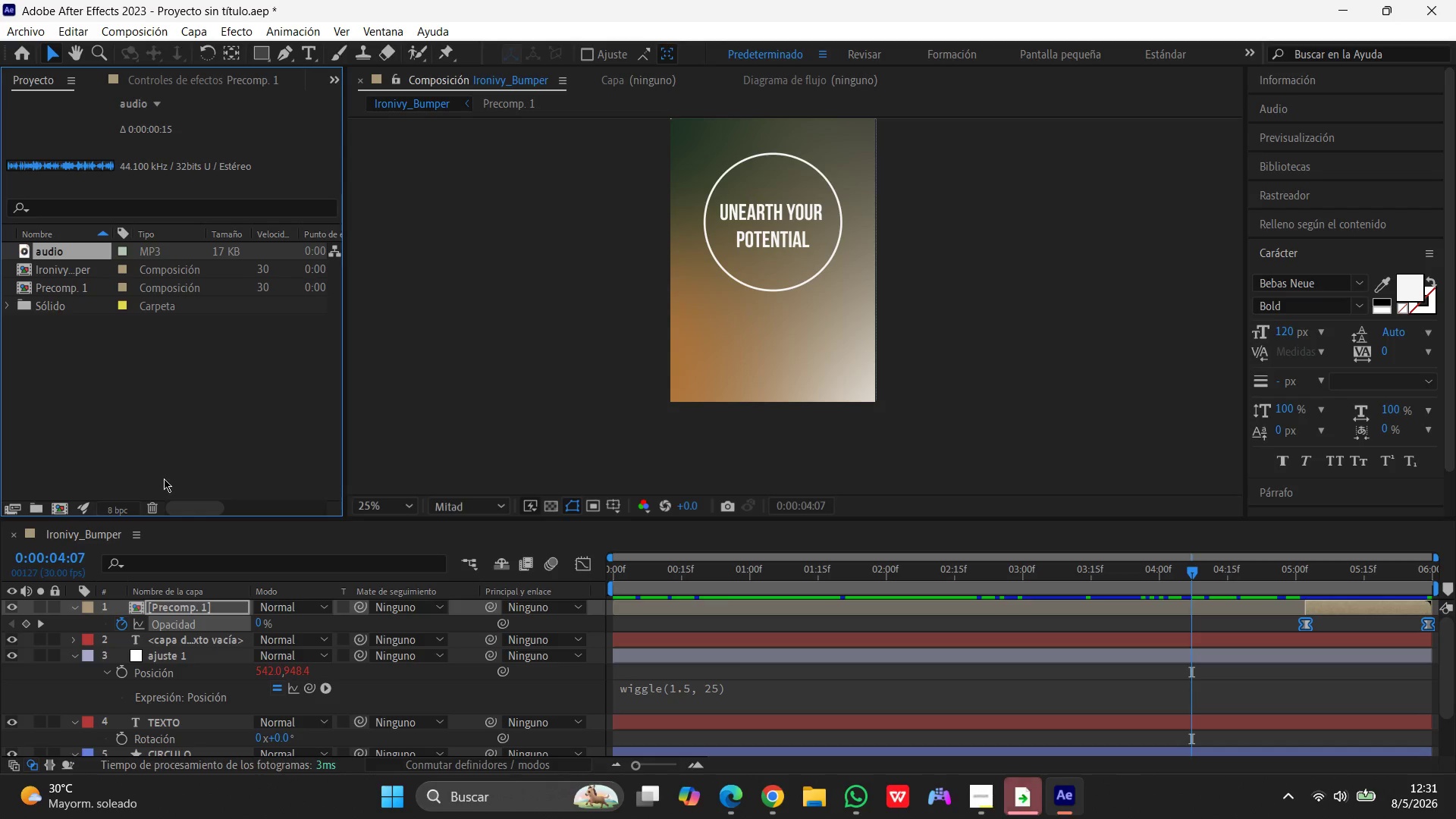 
scroll: coordinate [274, 719], scroll_direction: down, amount: 20.0
 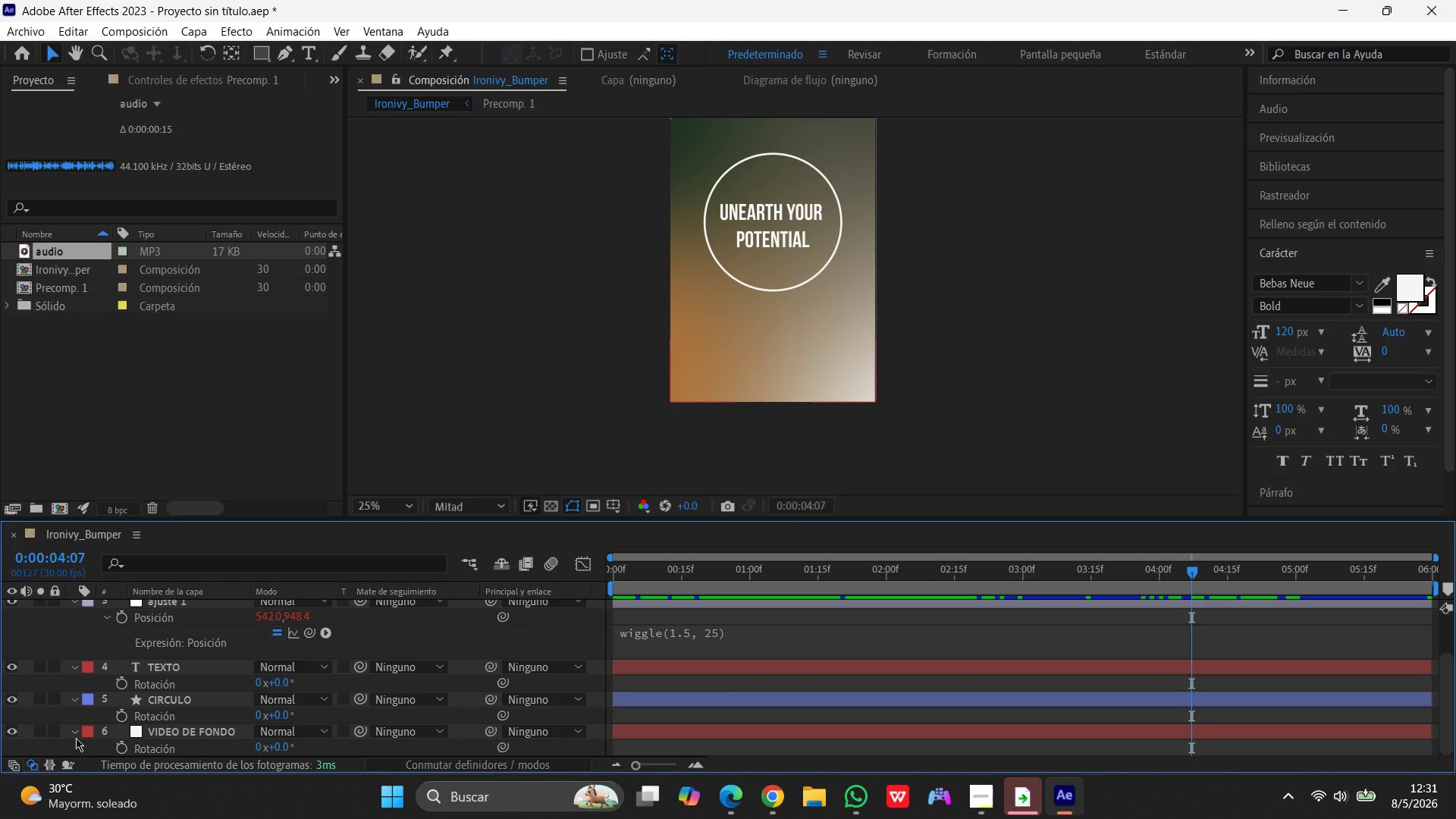 
left_click([74, 735])
 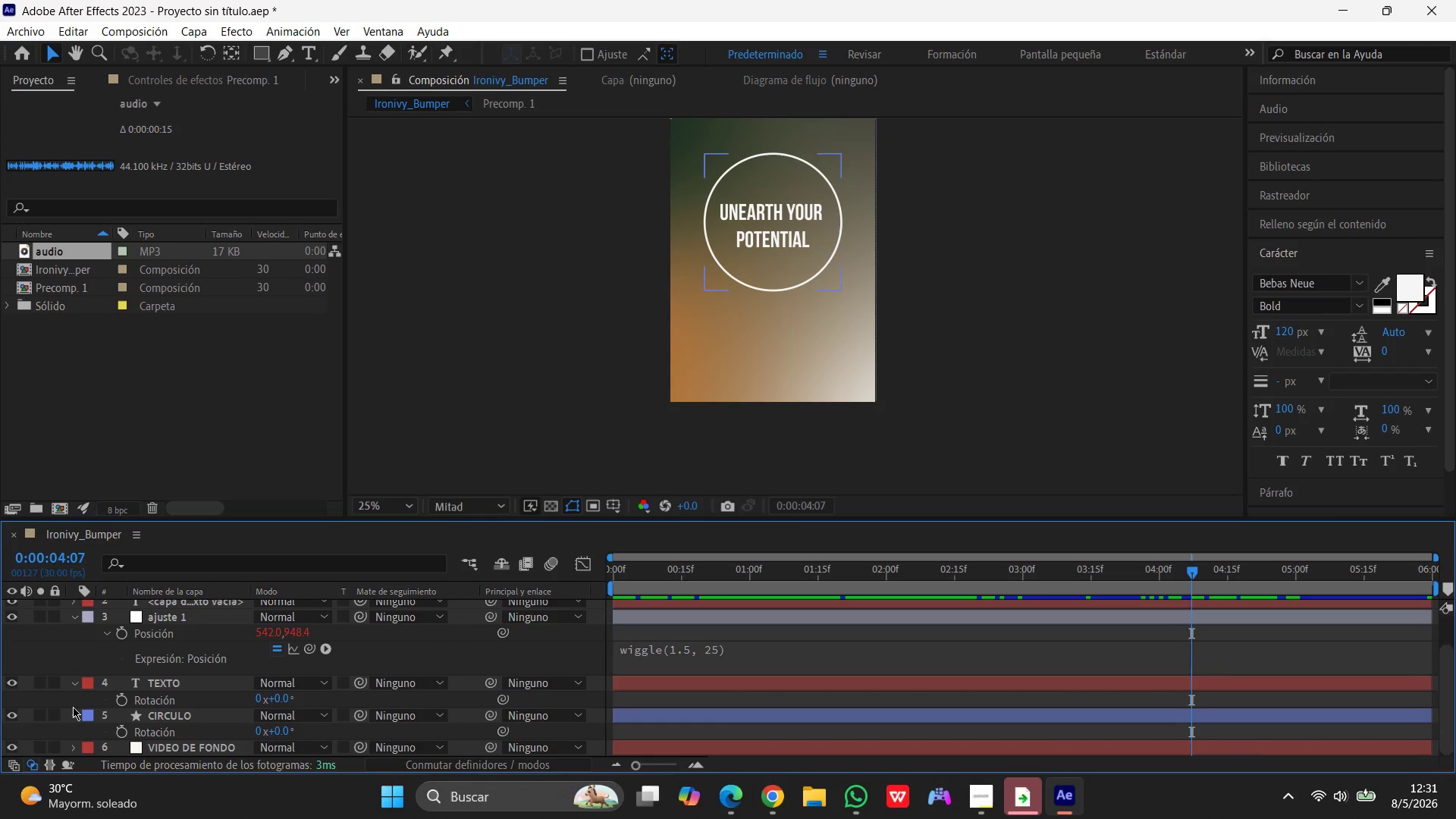 
left_click([73, 712])
 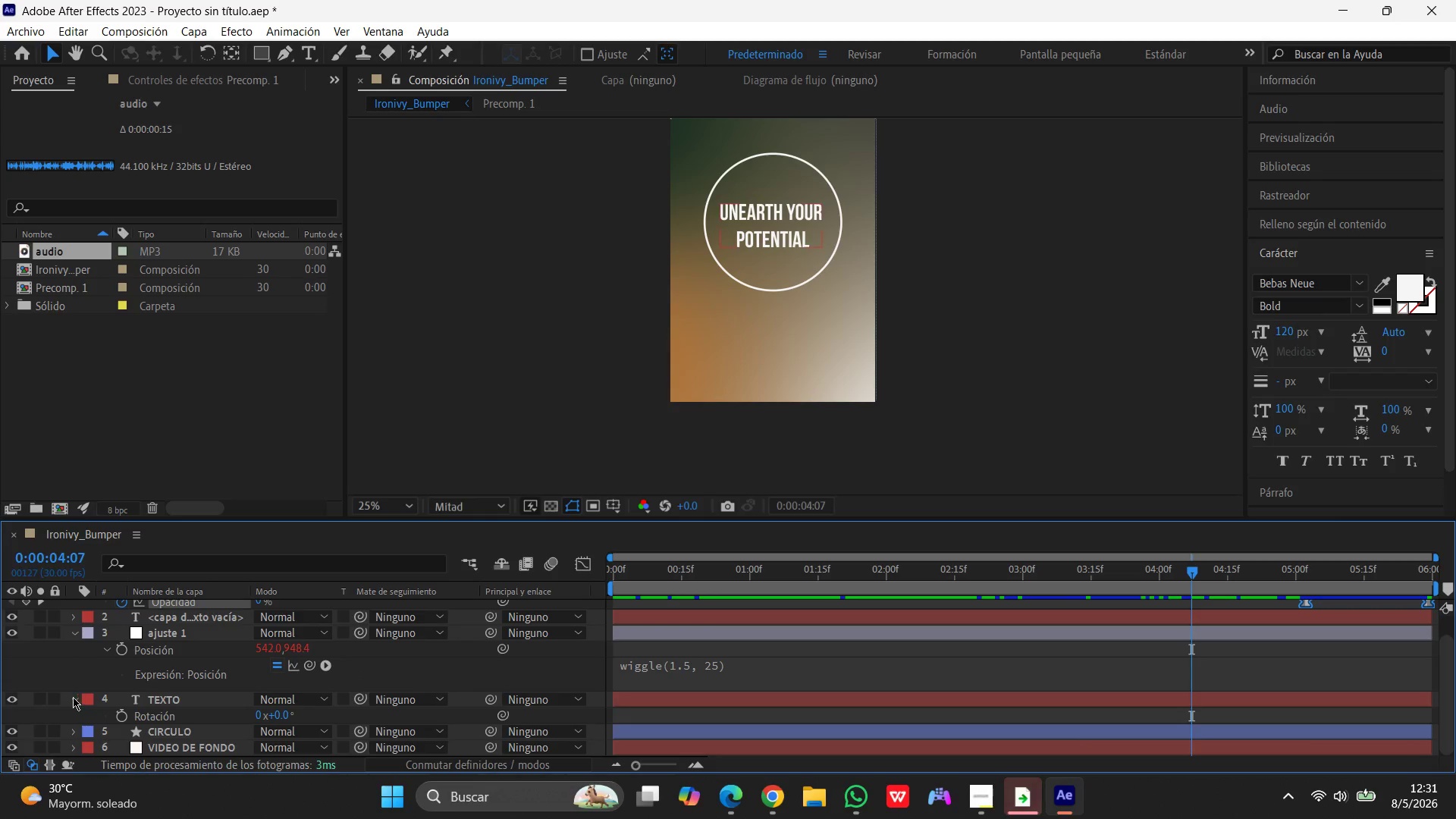 
left_click([73, 698])
 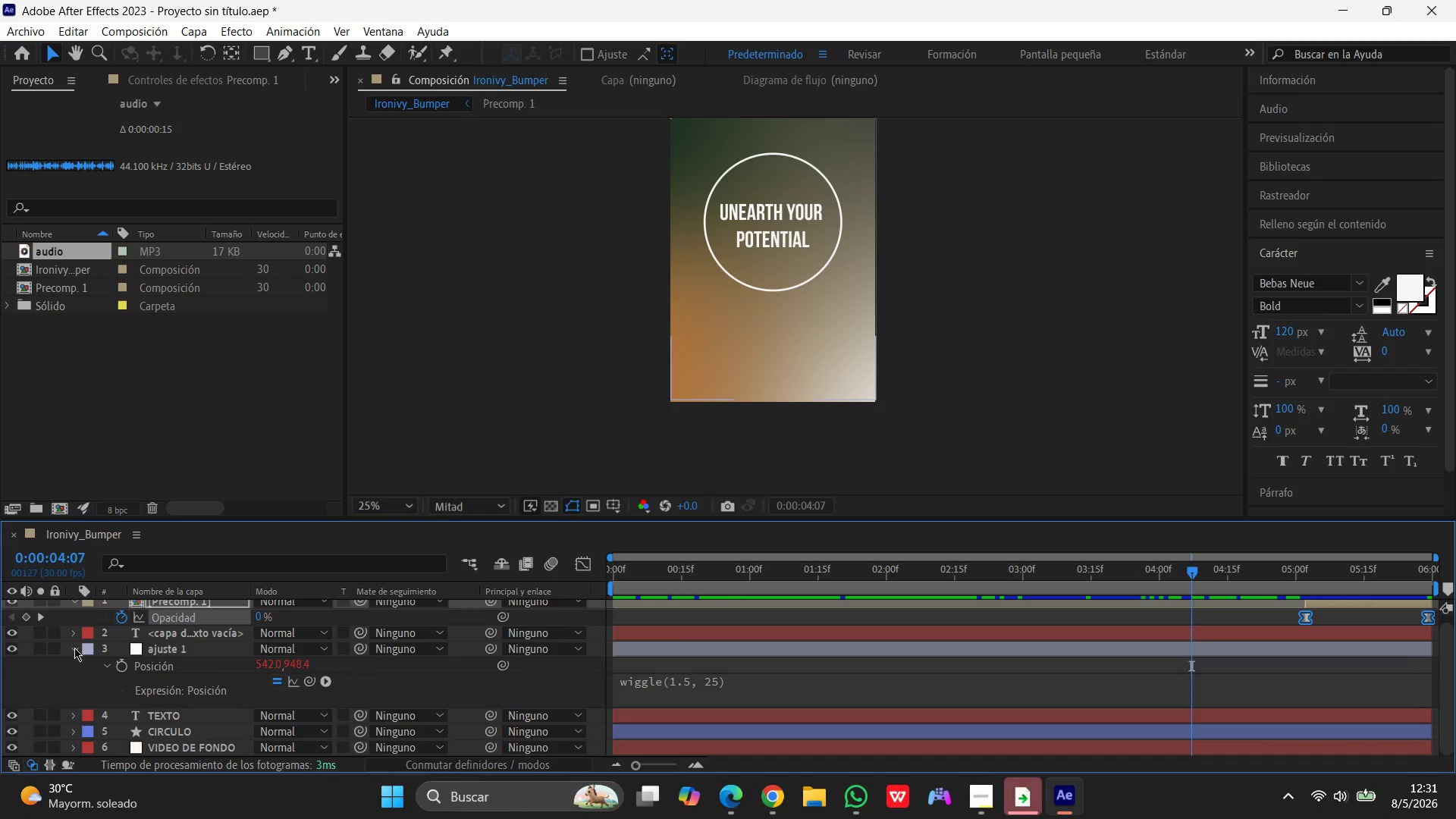 
left_click([74, 648])
 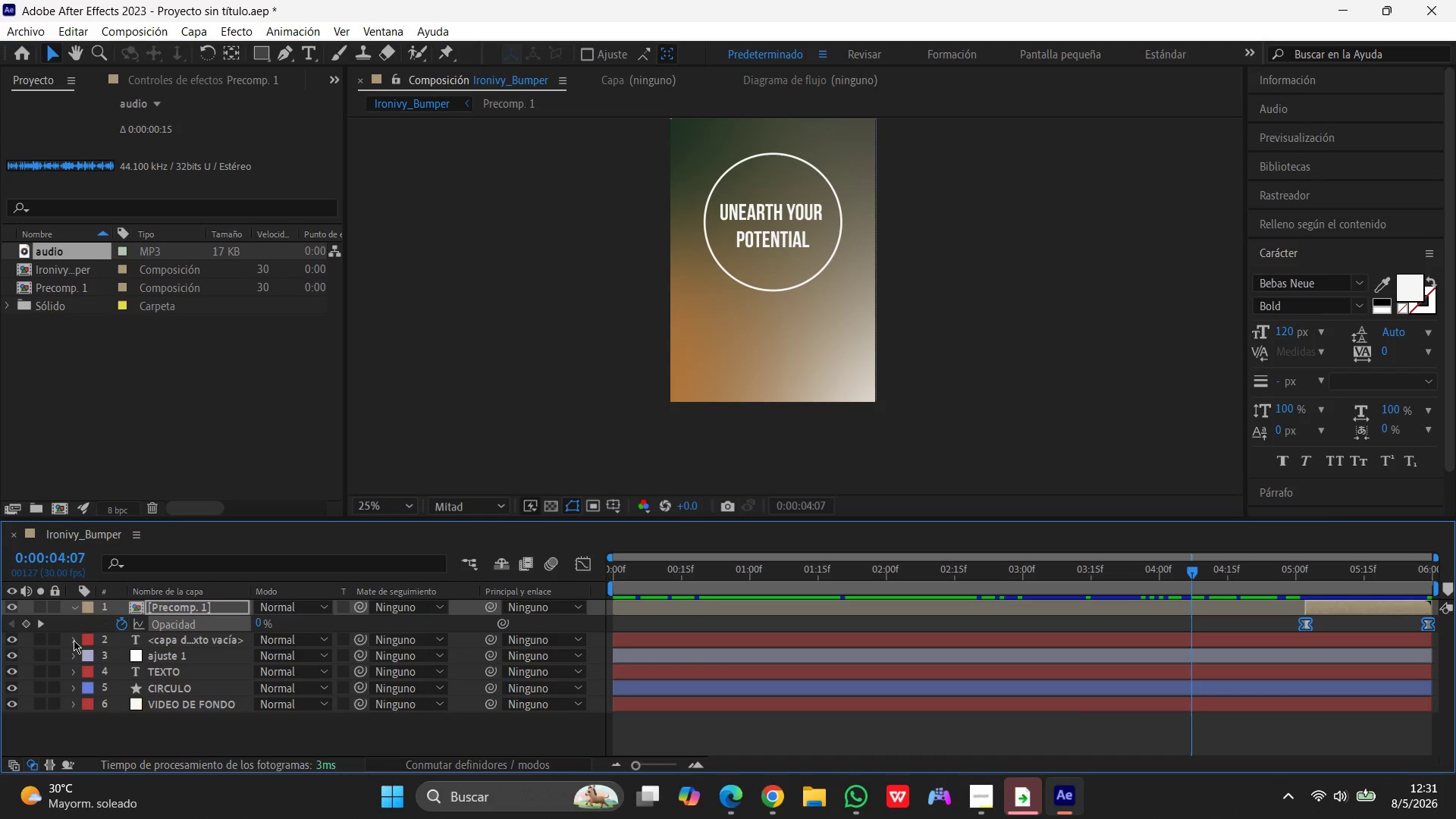 
left_click([74, 640])
 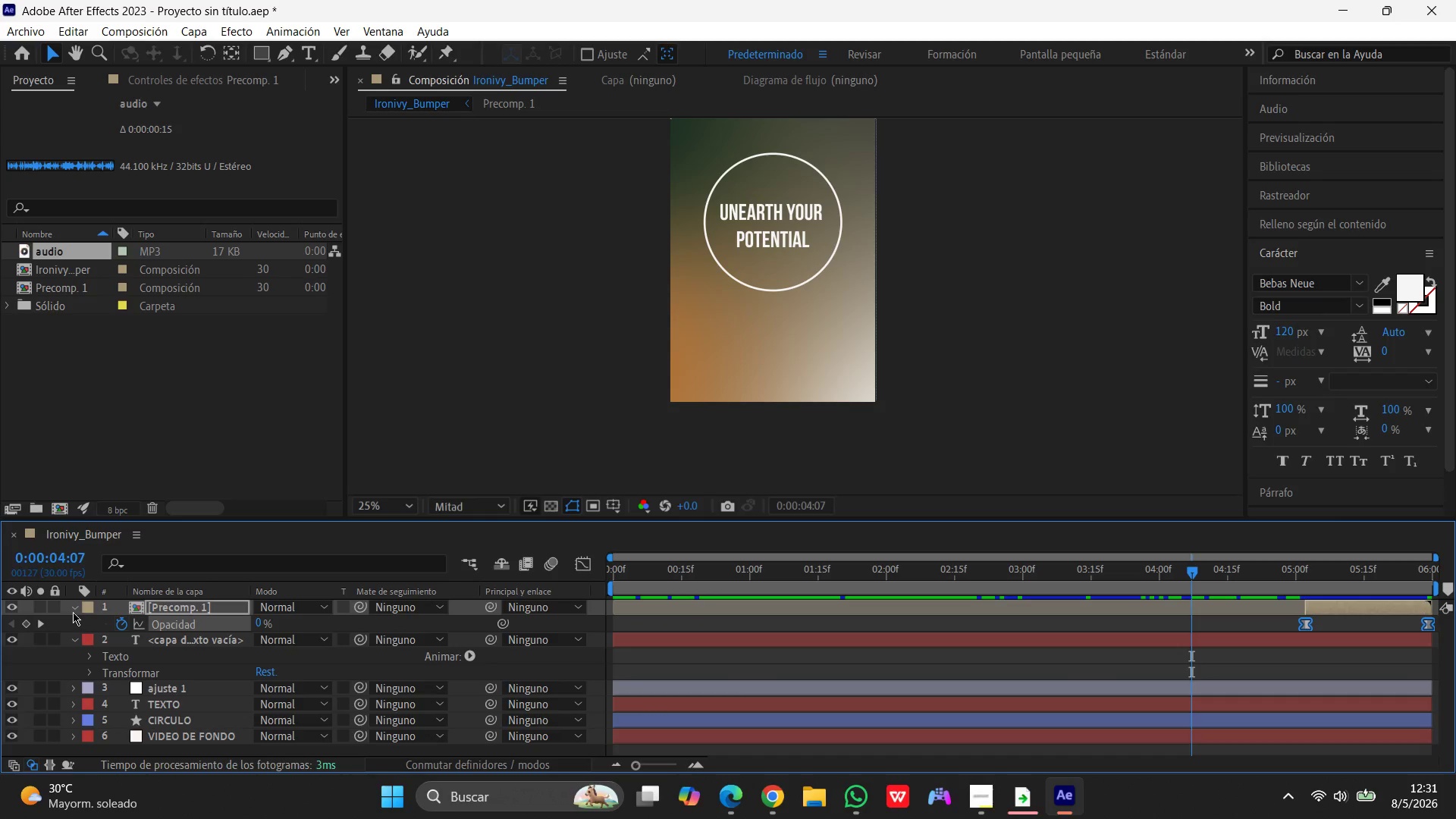 
left_click([73, 611])
 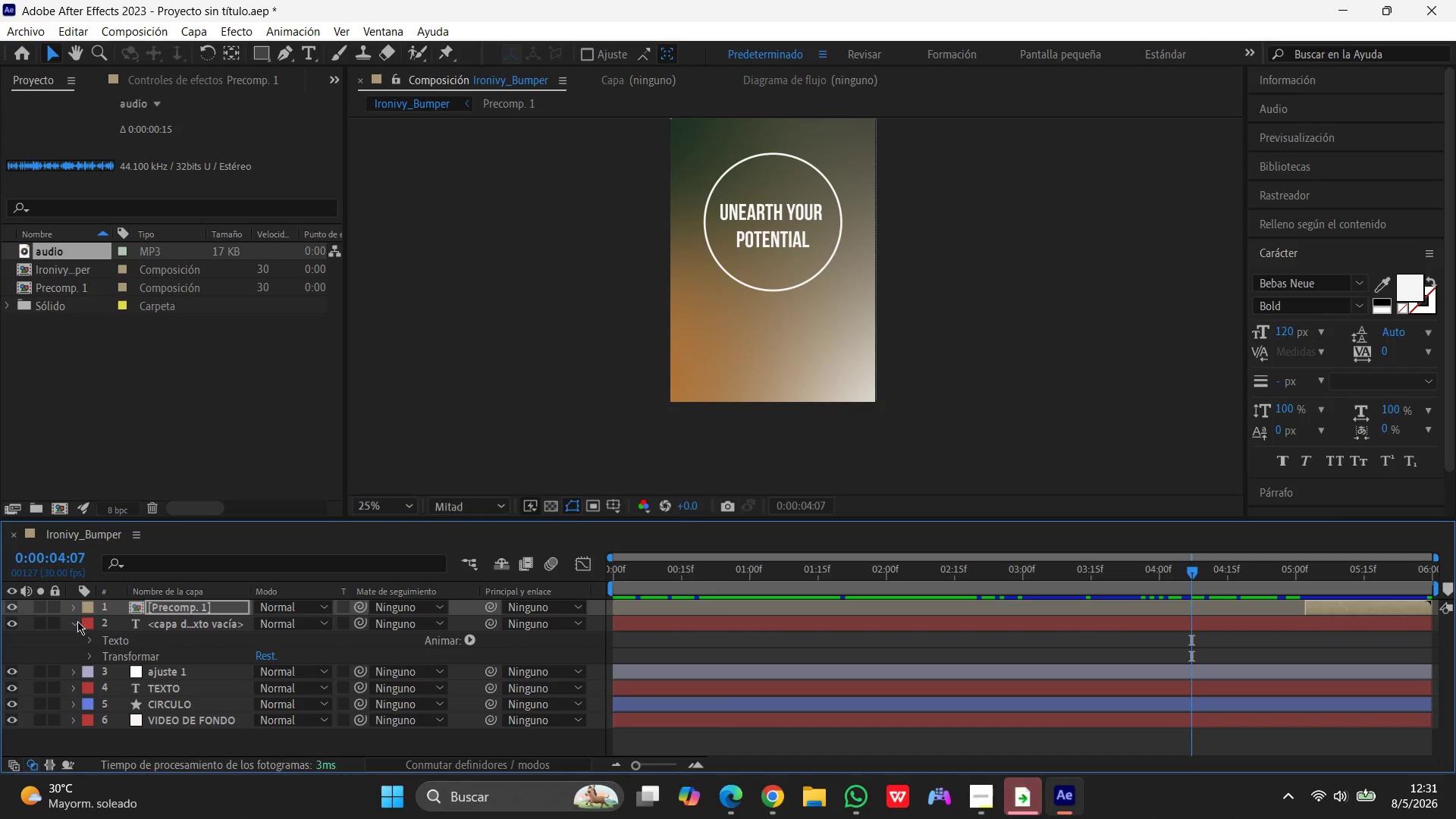 
left_click([77, 621])
 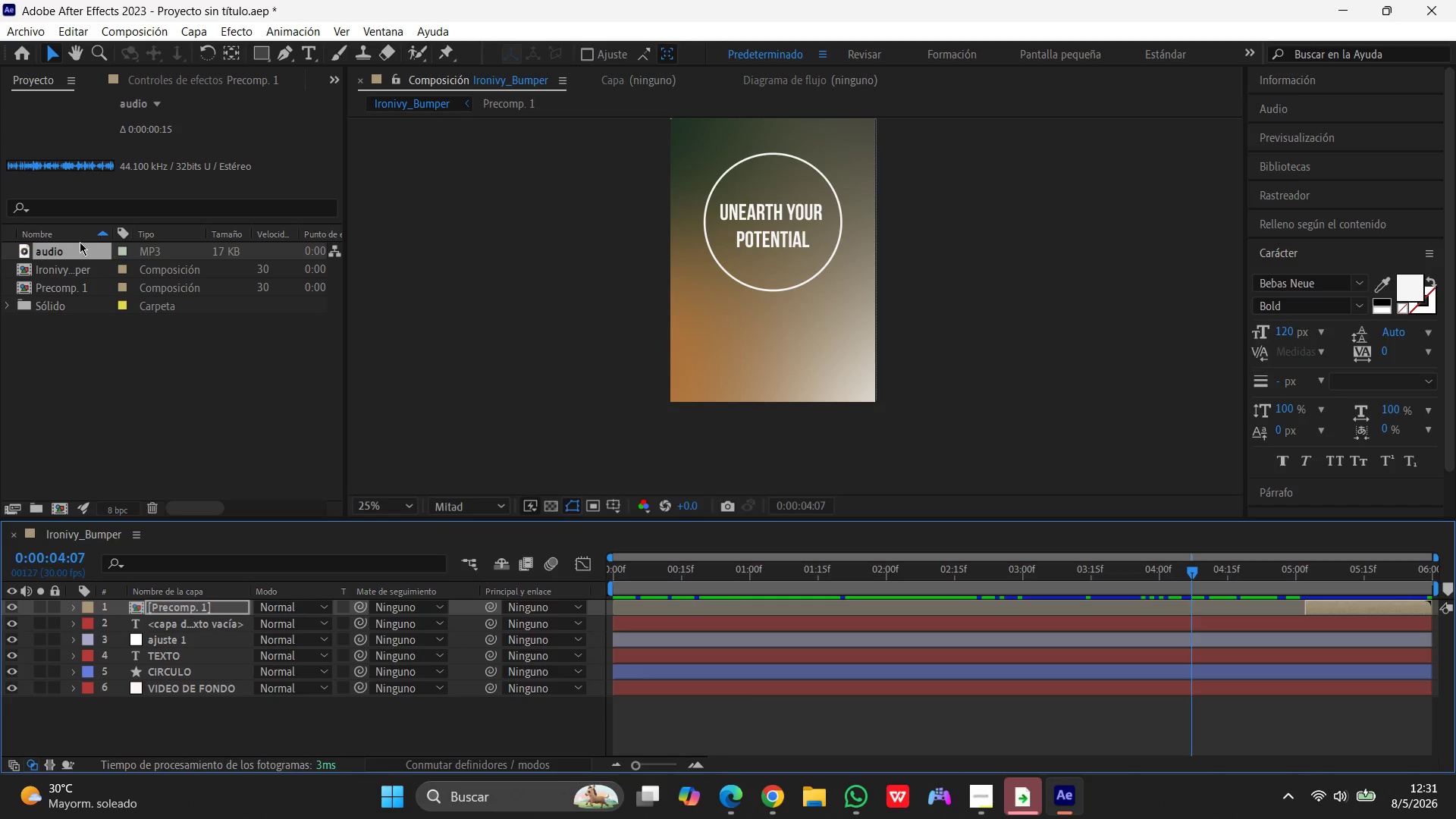 
left_click_drag(start_coordinate=[73, 255], to_coordinate=[74, 705])
 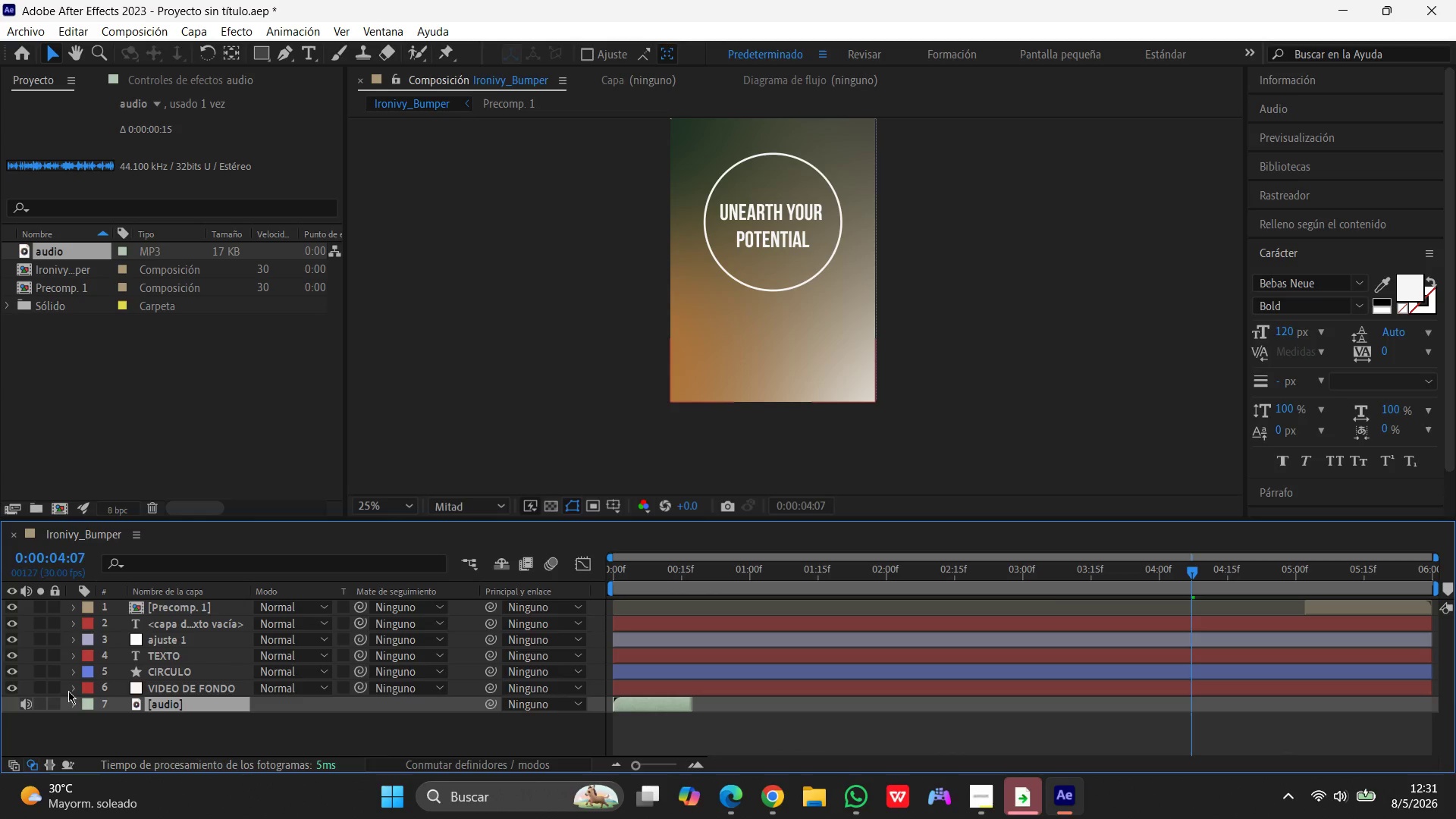 
wait(5.22)
 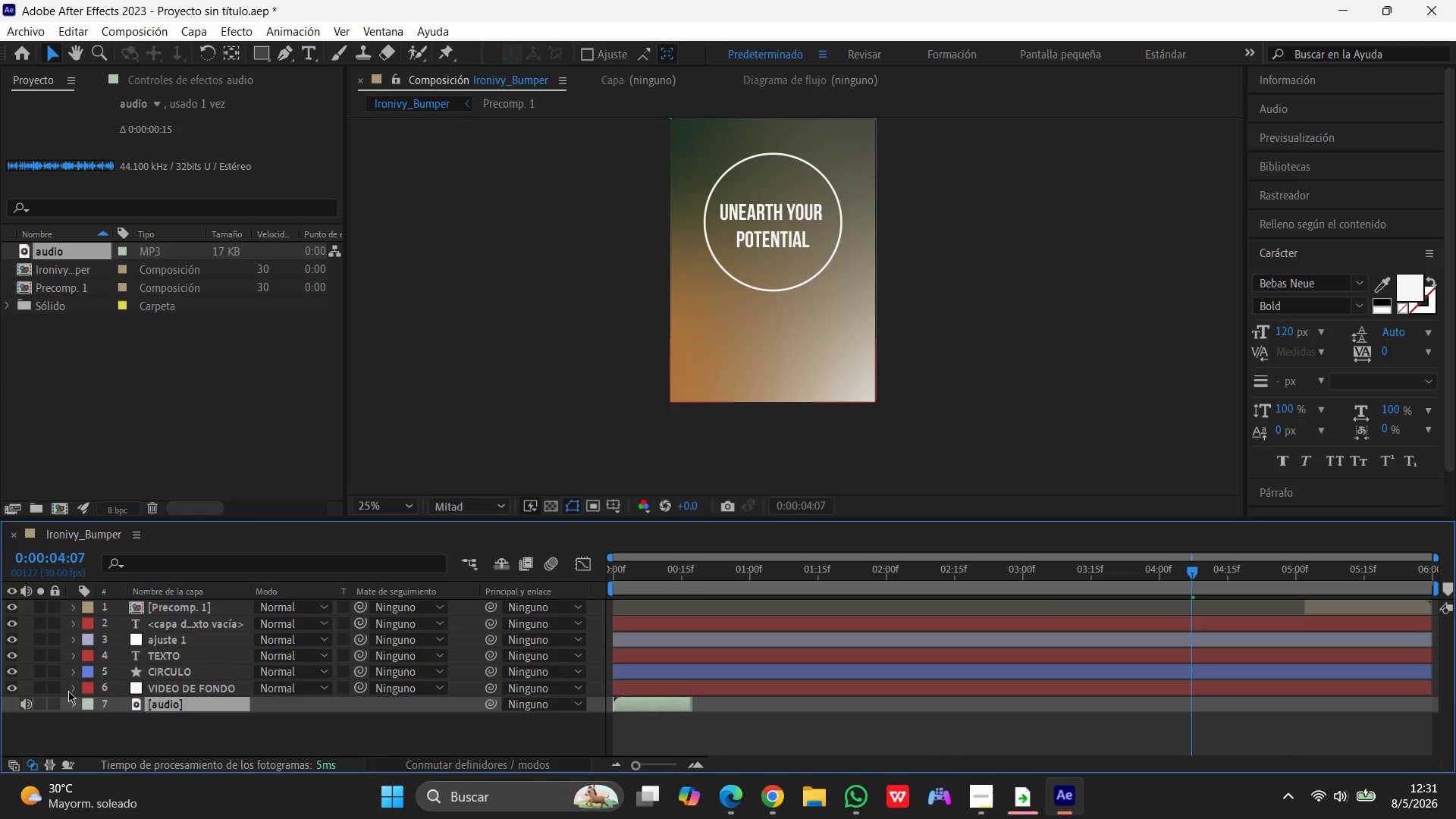 
left_click_drag(start_coordinate=[637, 703], to_coordinate=[856, 725])
 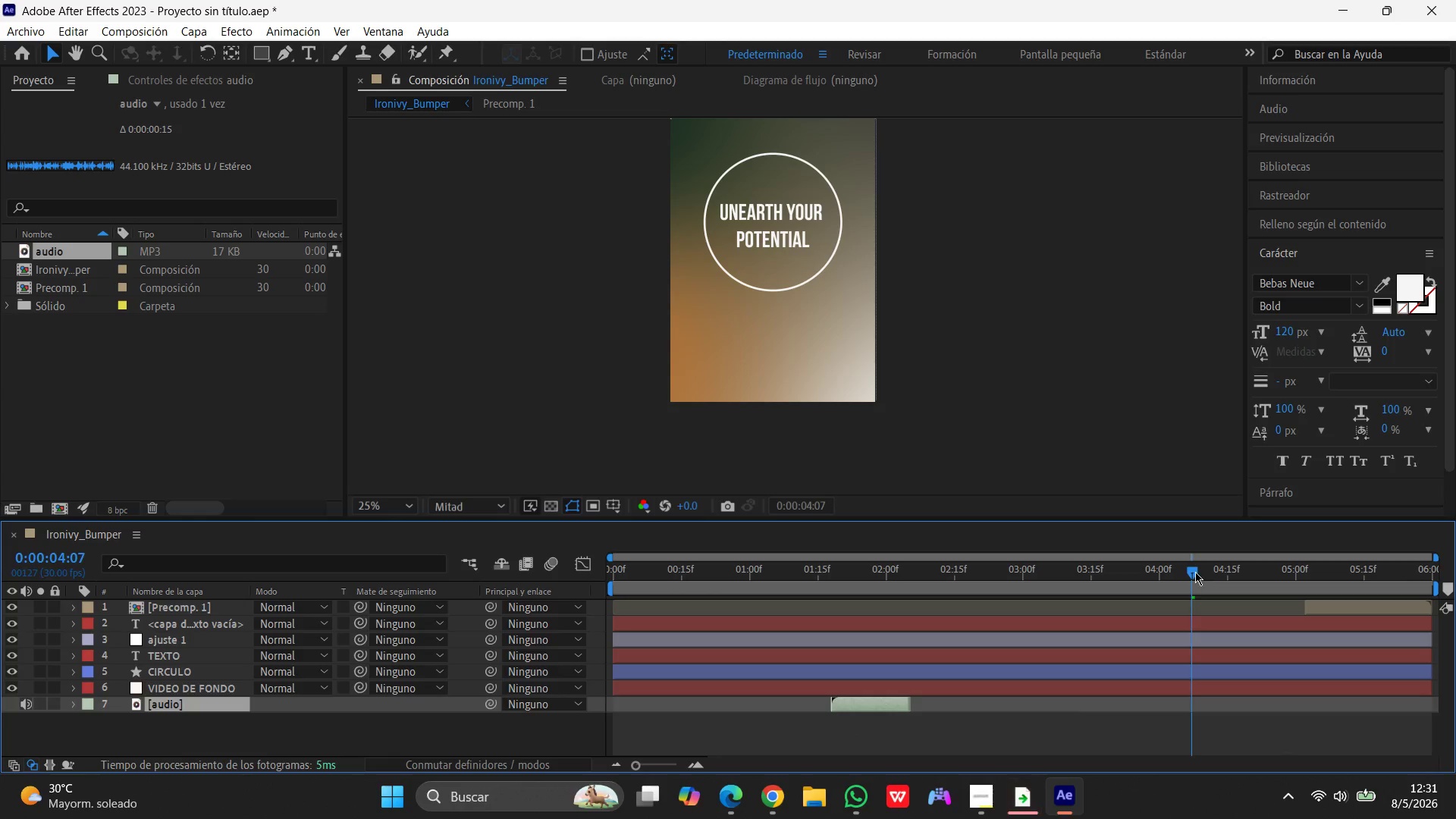 
left_click_drag(start_coordinate=[1194, 572], to_coordinate=[891, 595])
 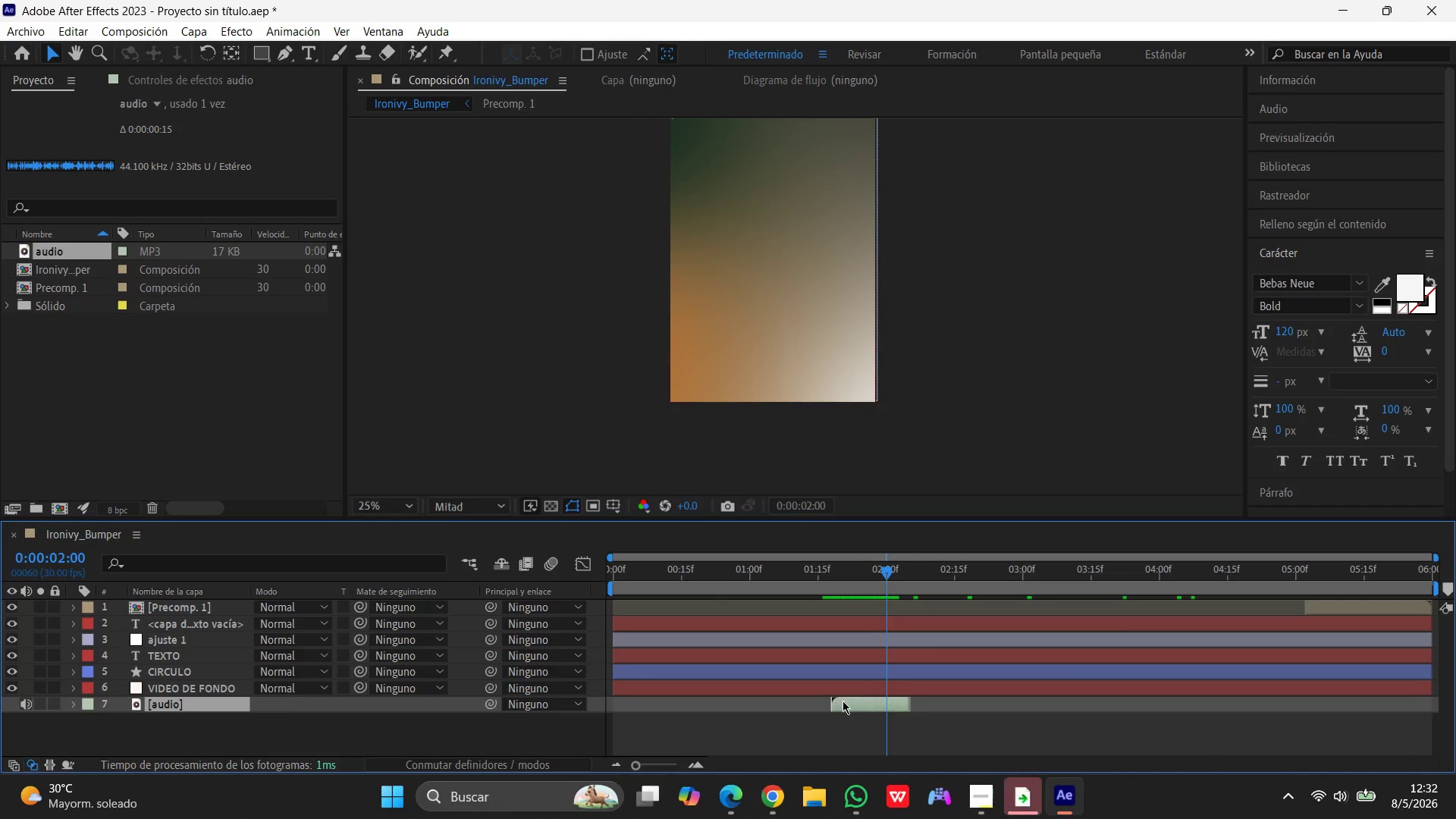 
left_click_drag(start_coordinate=[843, 701], to_coordinate=[897, 703])
 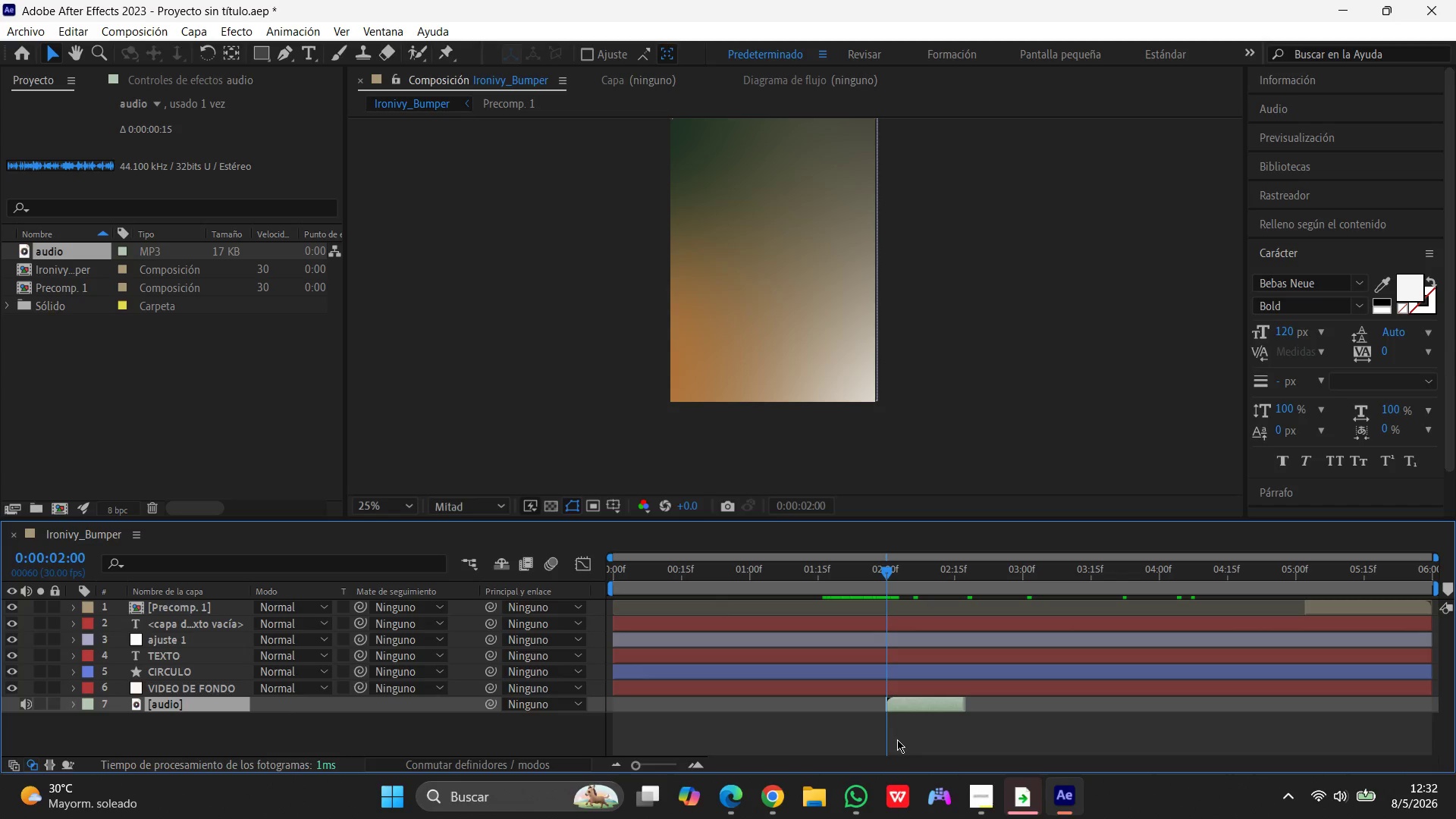 
wait(7.77)
 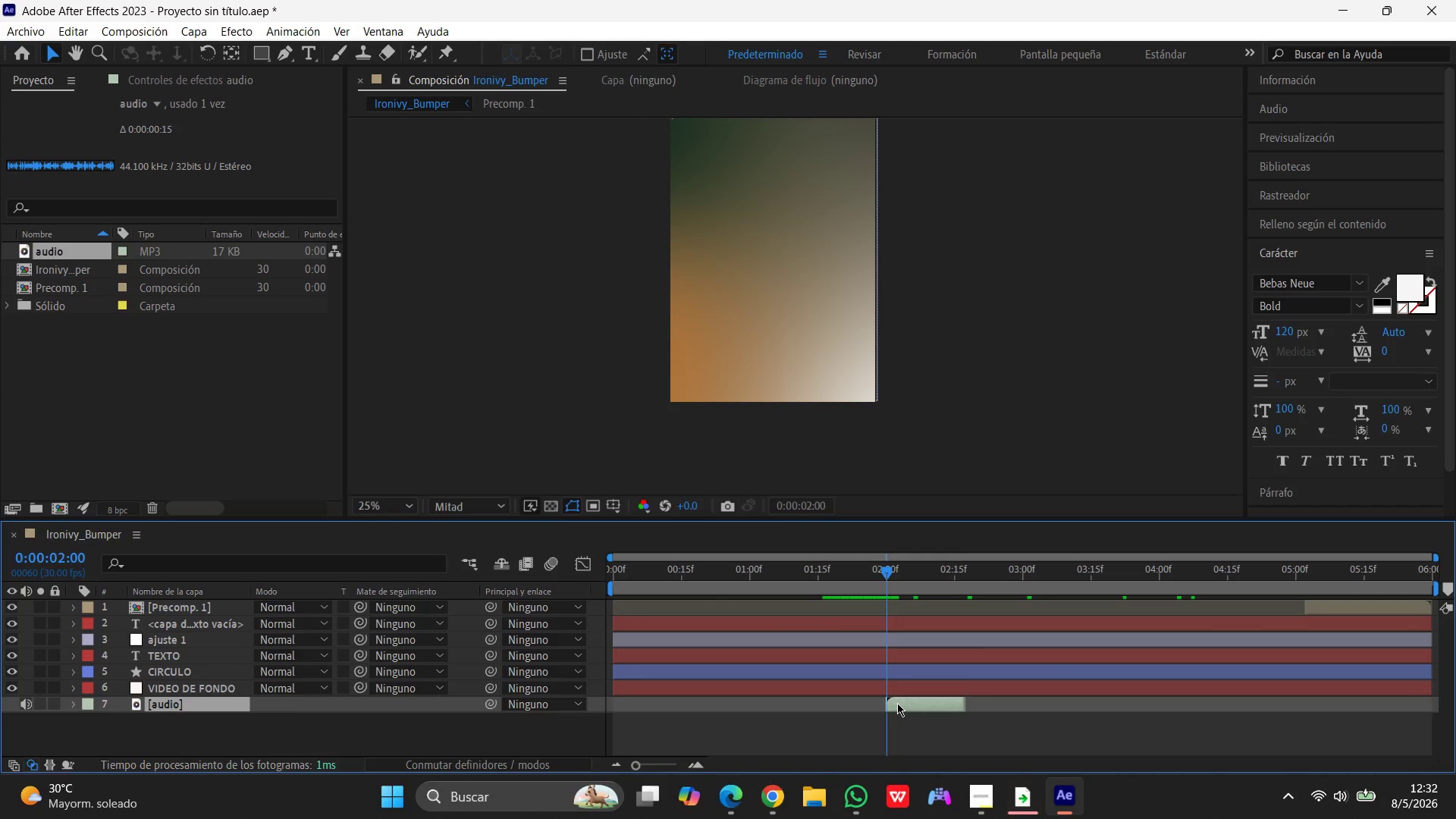 
left_click([350, 702])
 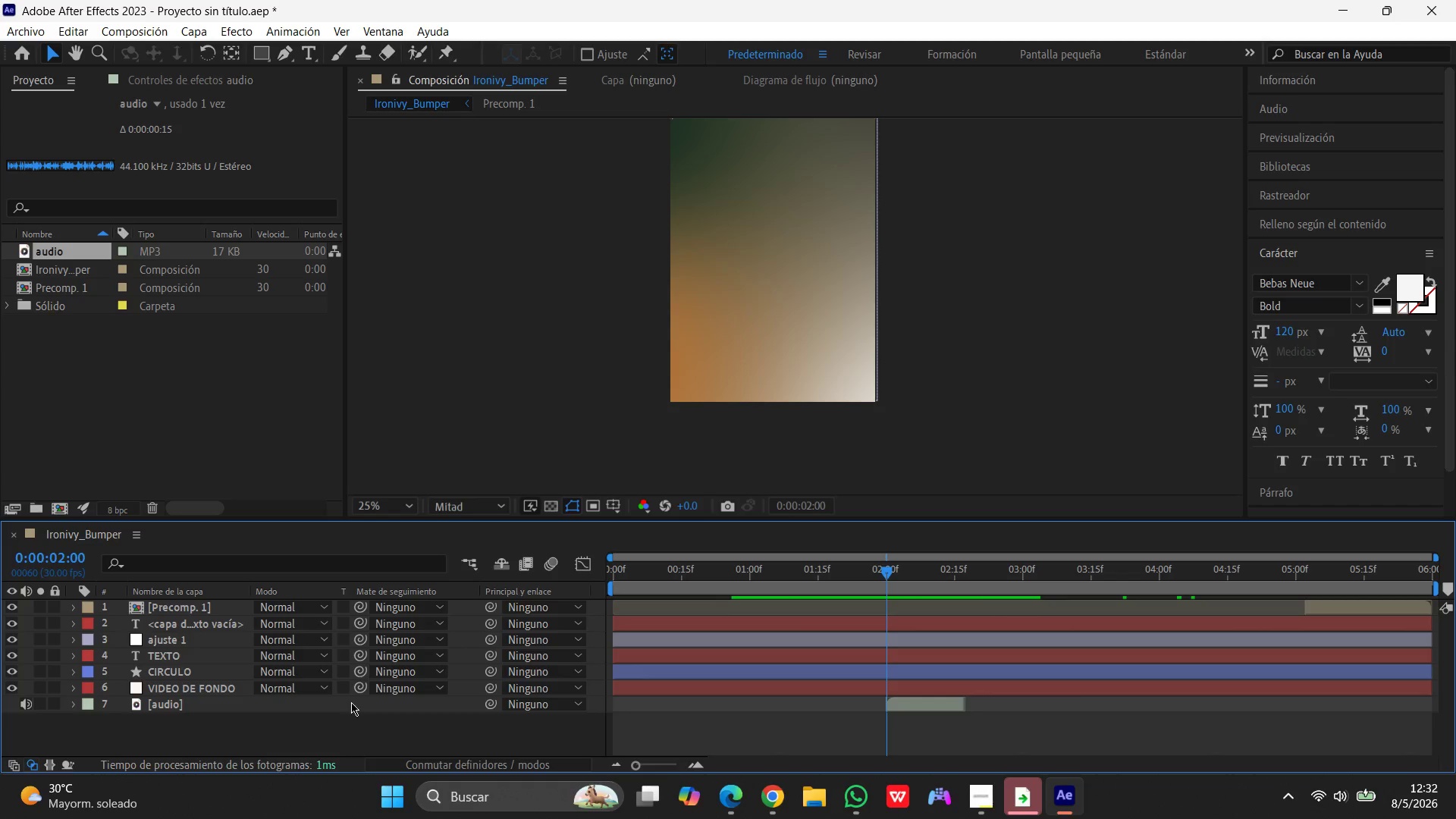 
key(L)
 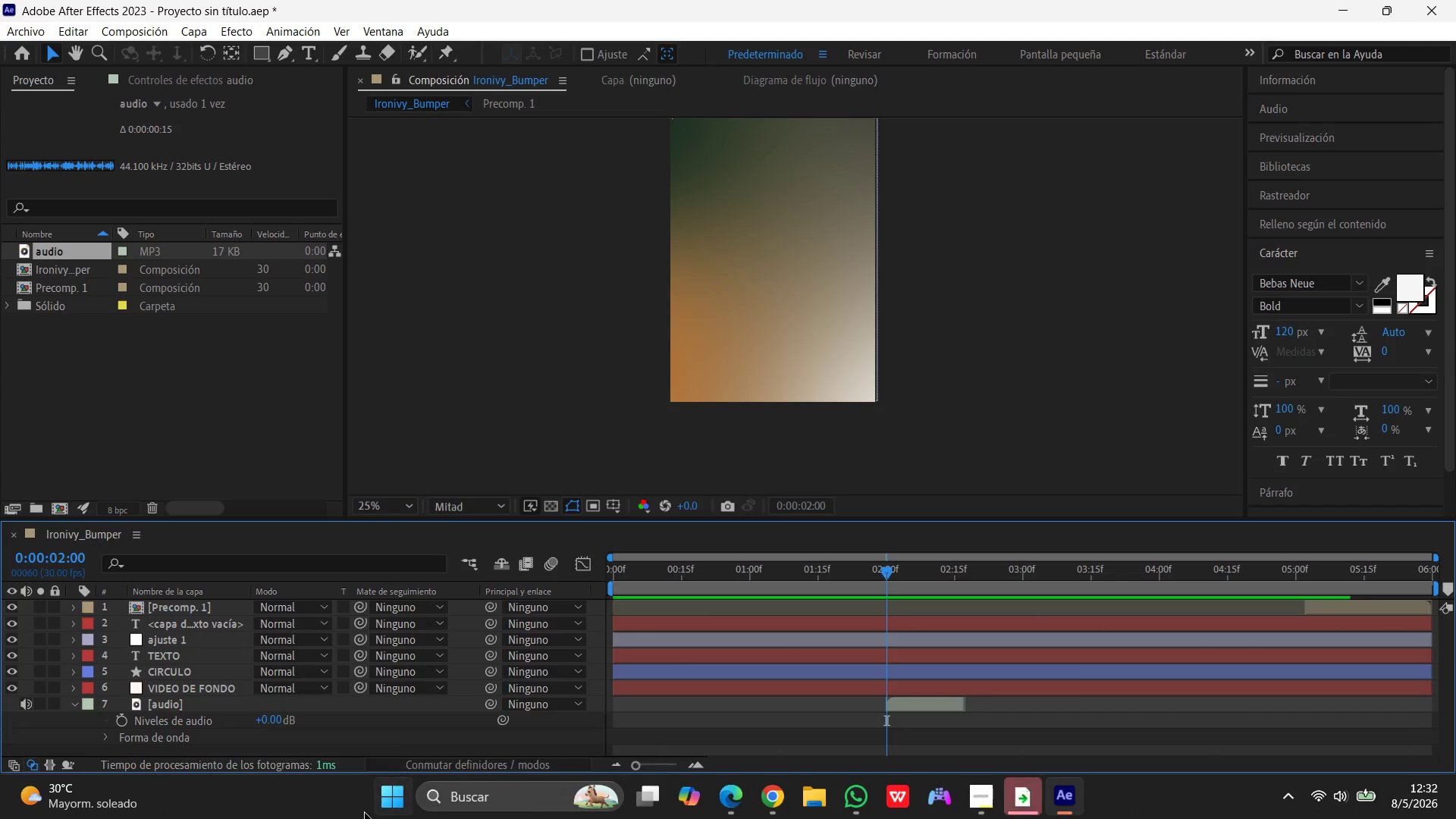 
wait(5.8)
 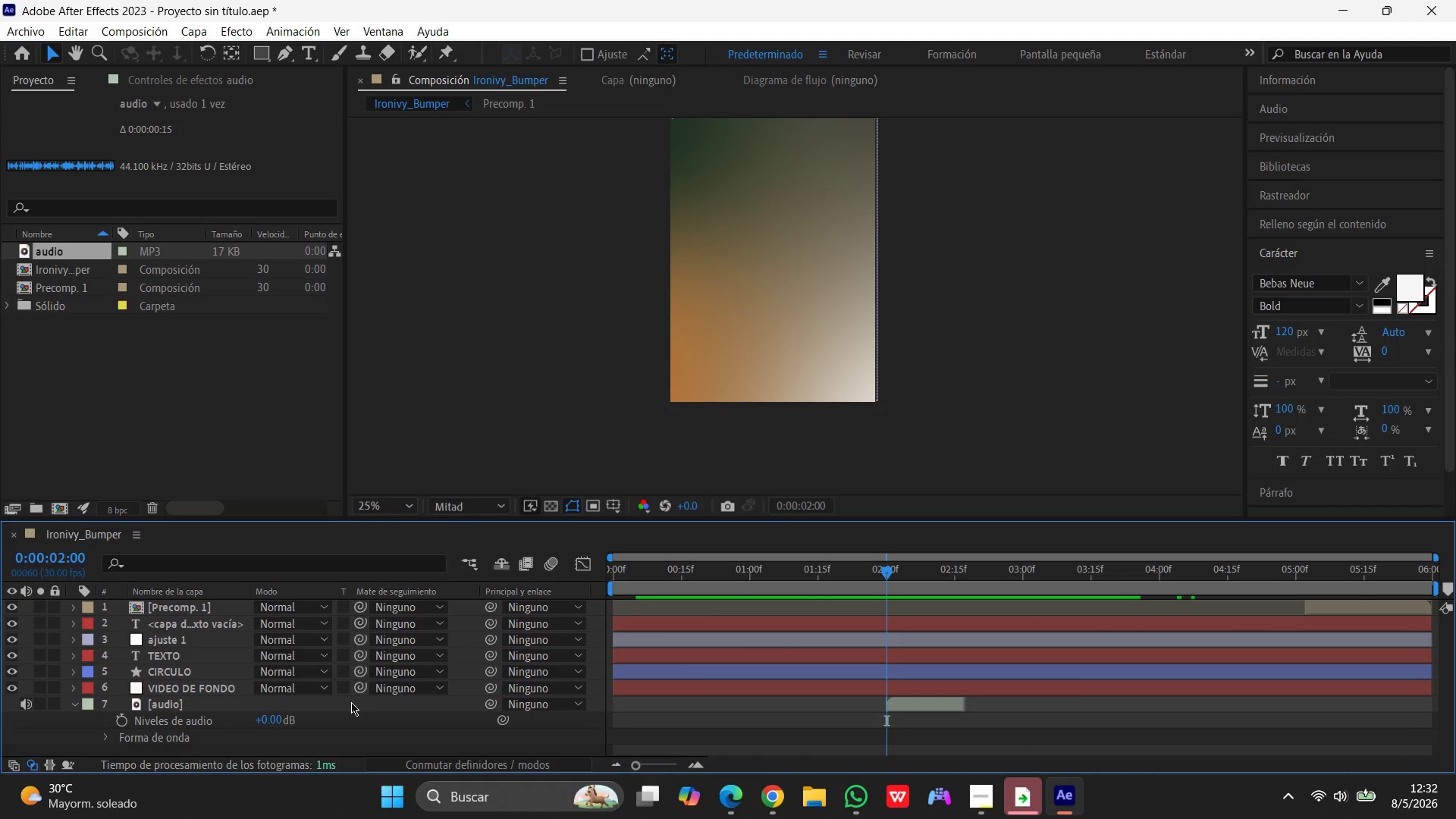 
left_click([274, 723])
 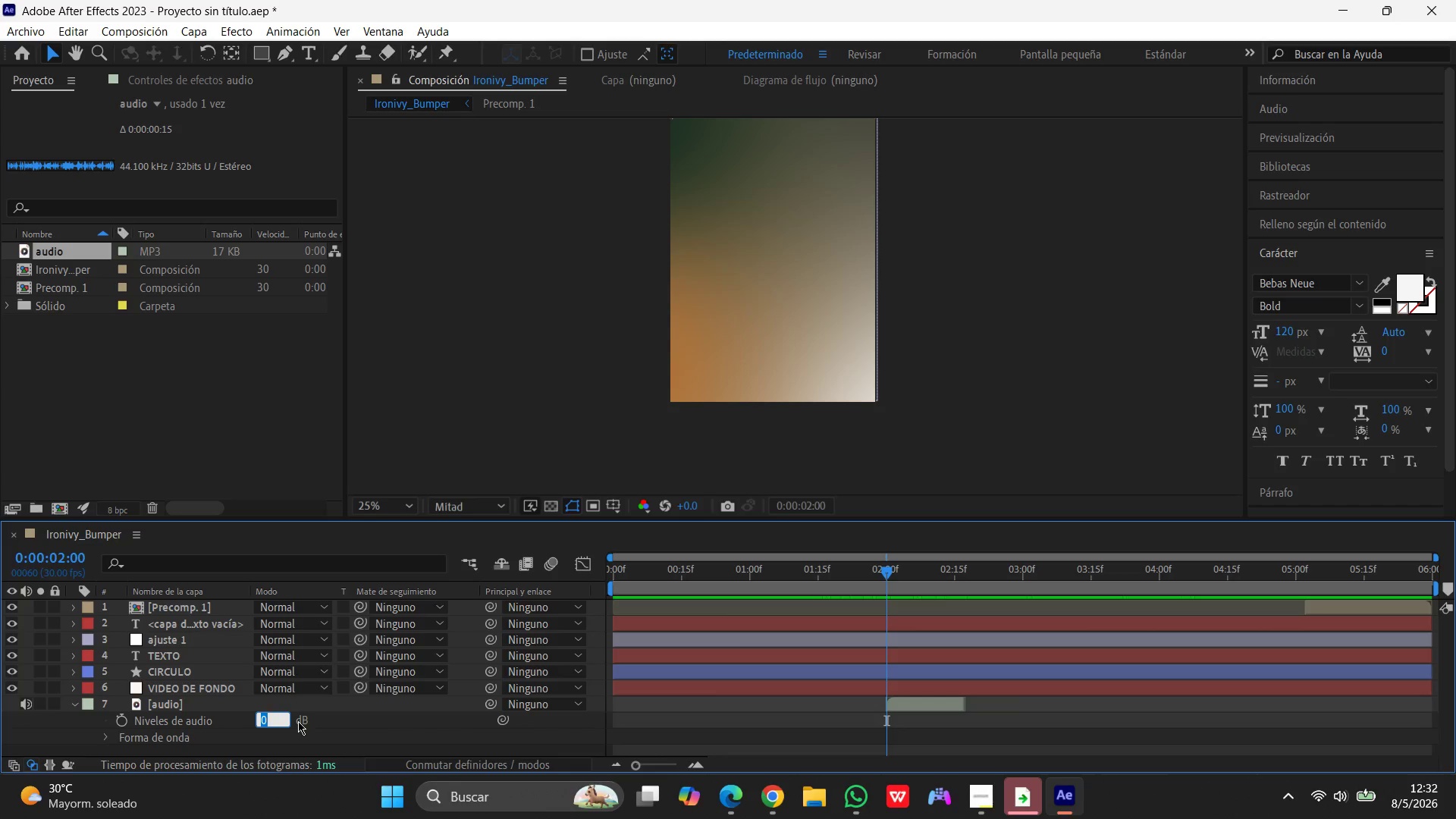 
key(Numpad6)
 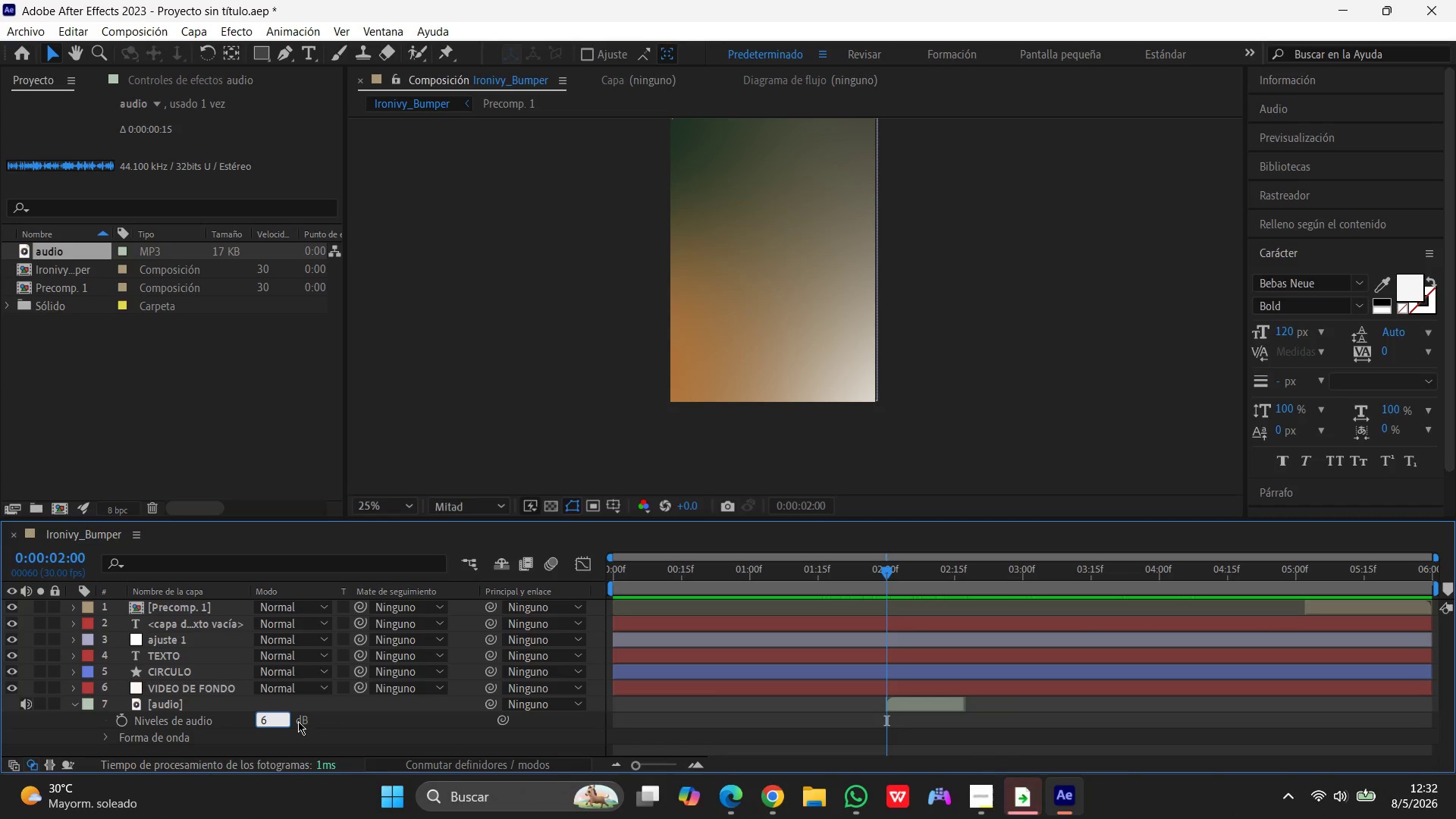 
key(Enter)
 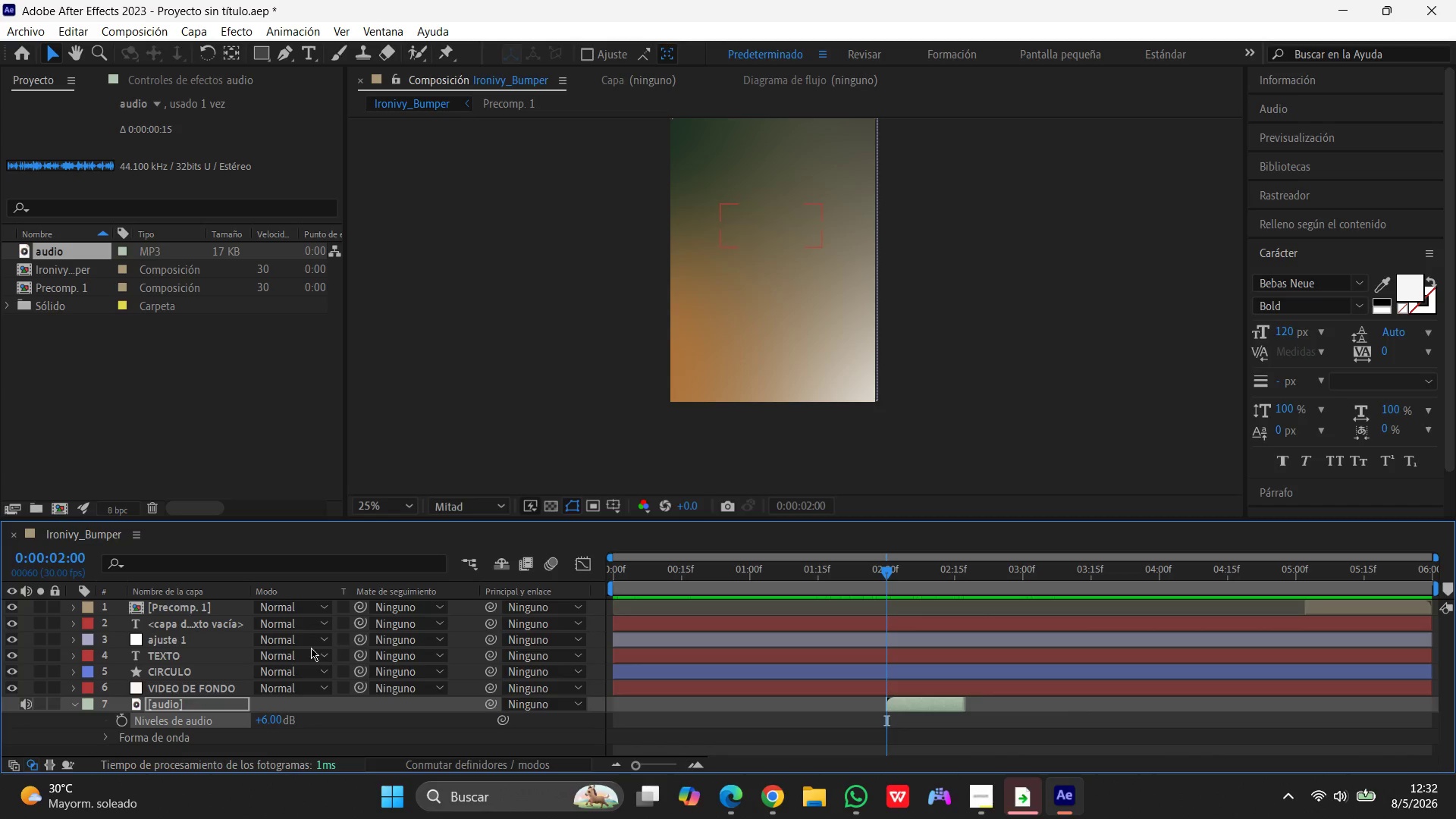 
wait(5.08)
 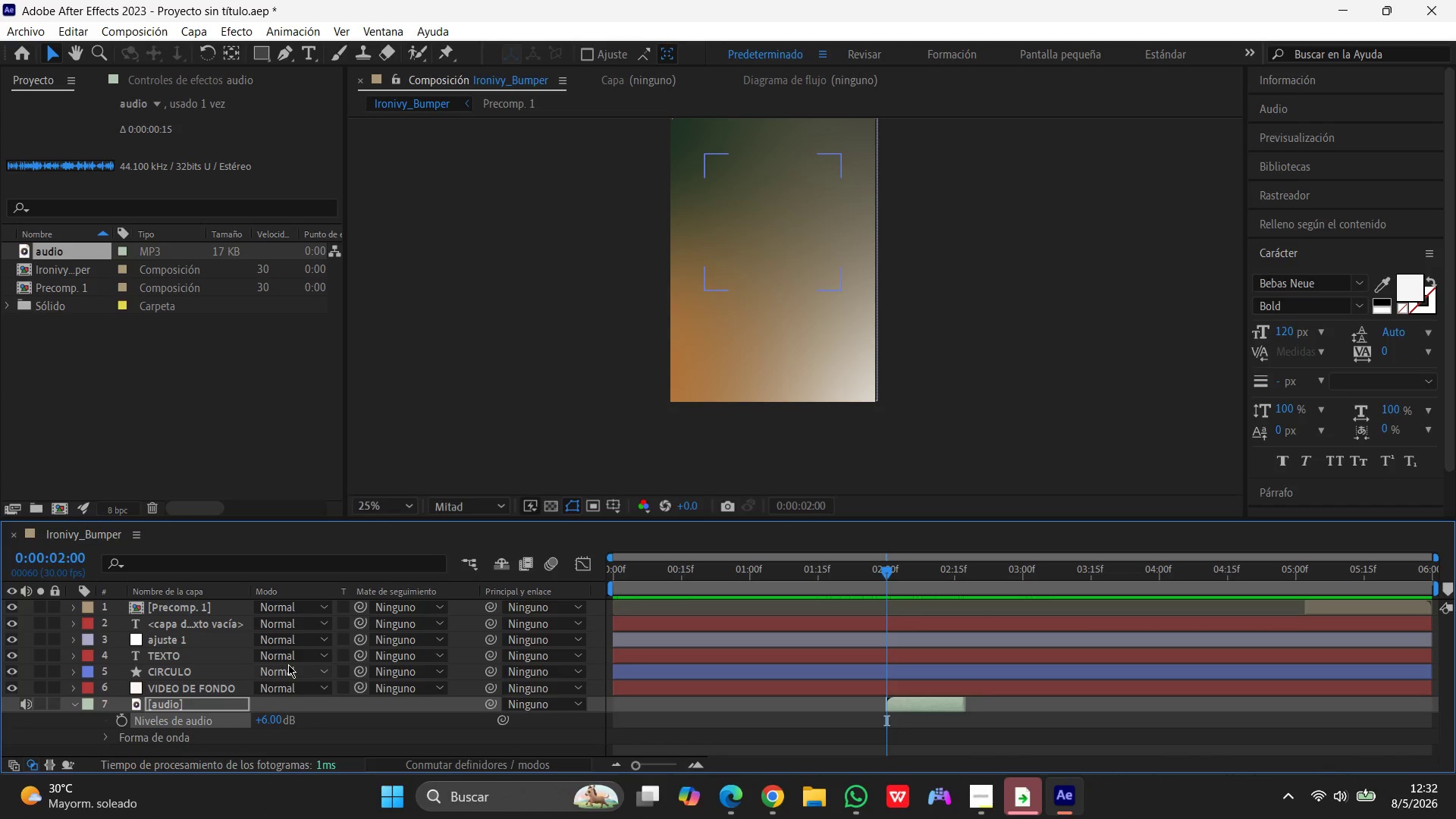 
left_click_drag(start_coordinate=[887, 570], to_coordinate=[351, 558])
 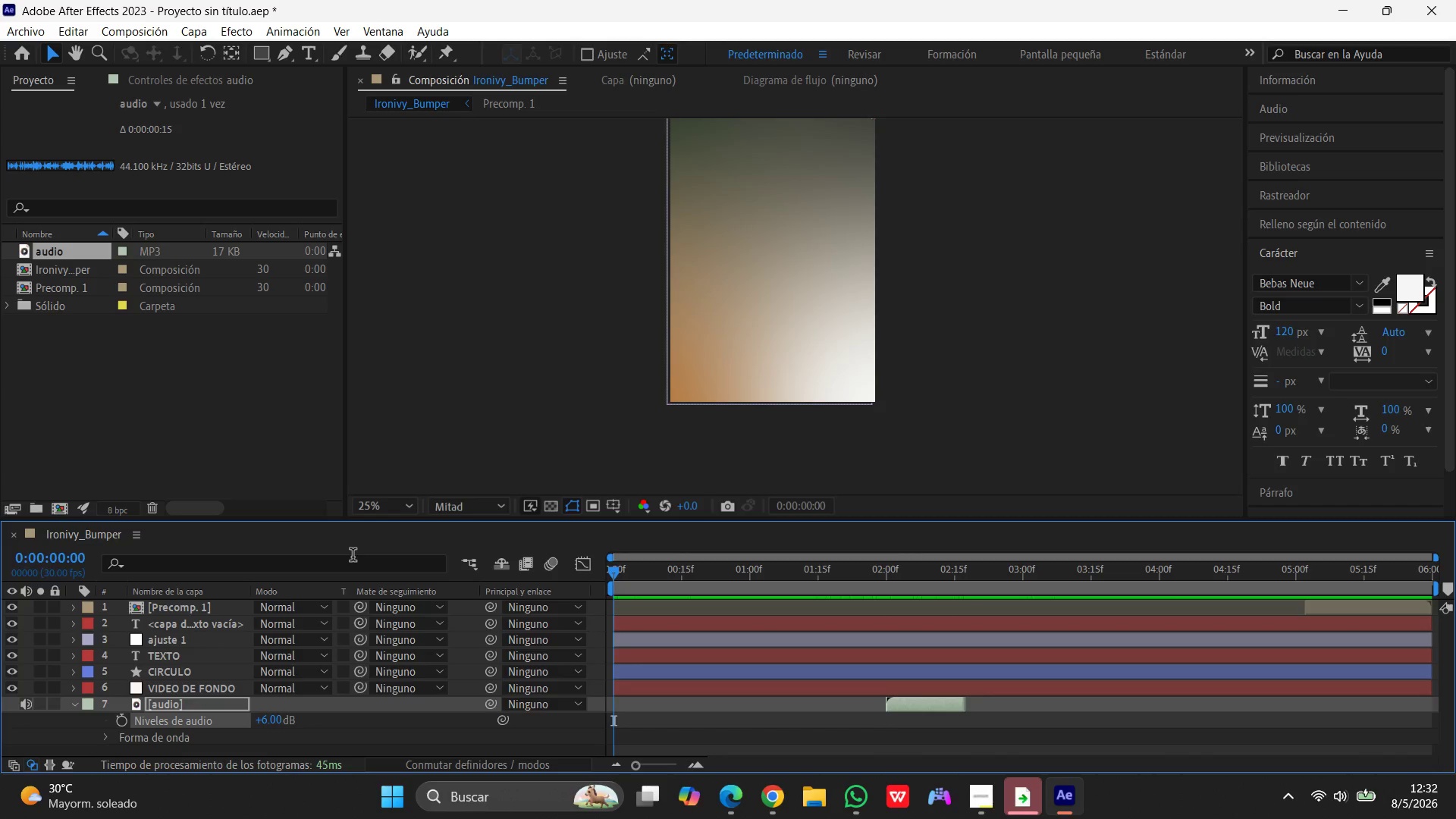 
key(Space)
 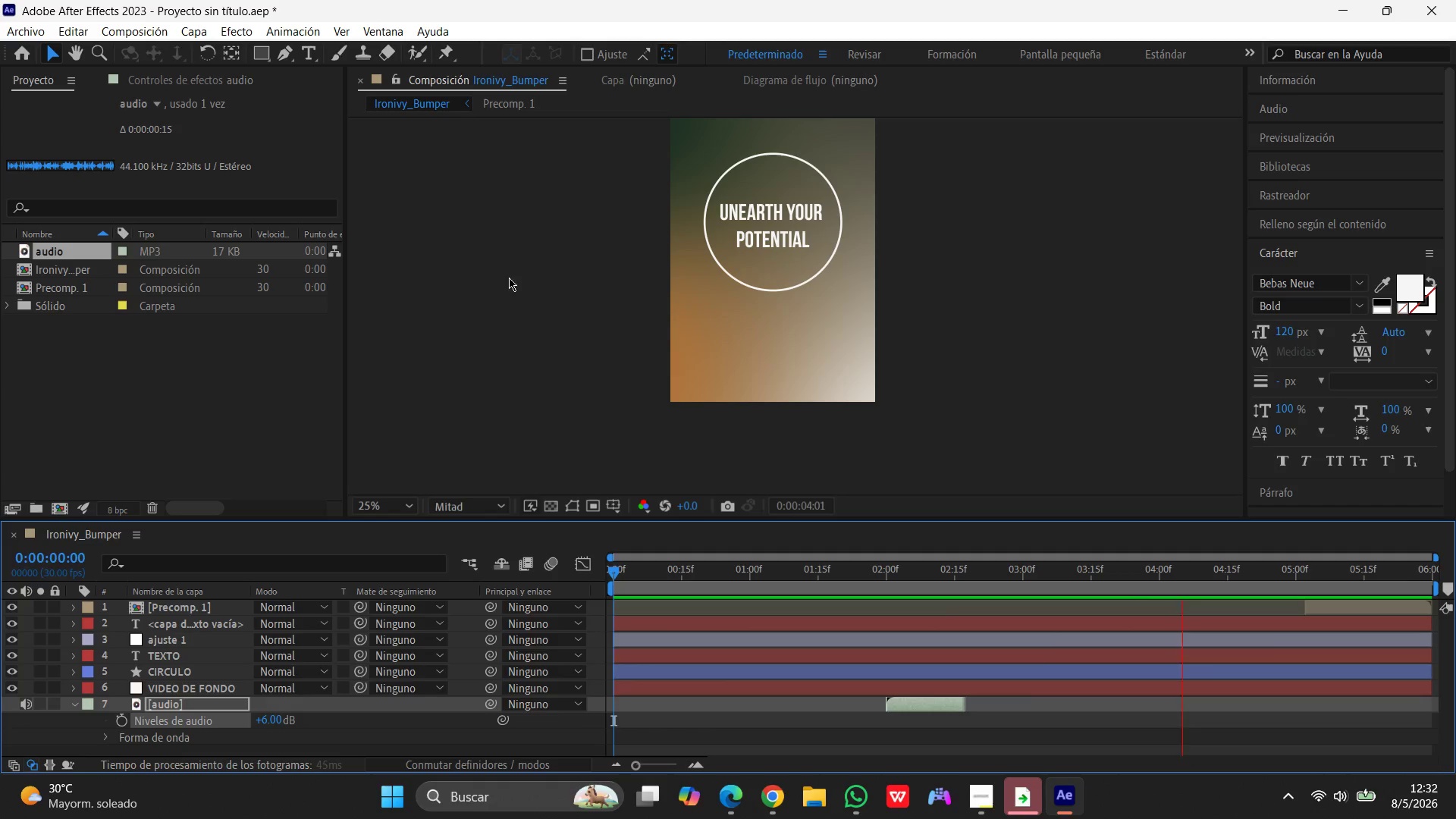 
wait(9.59)
 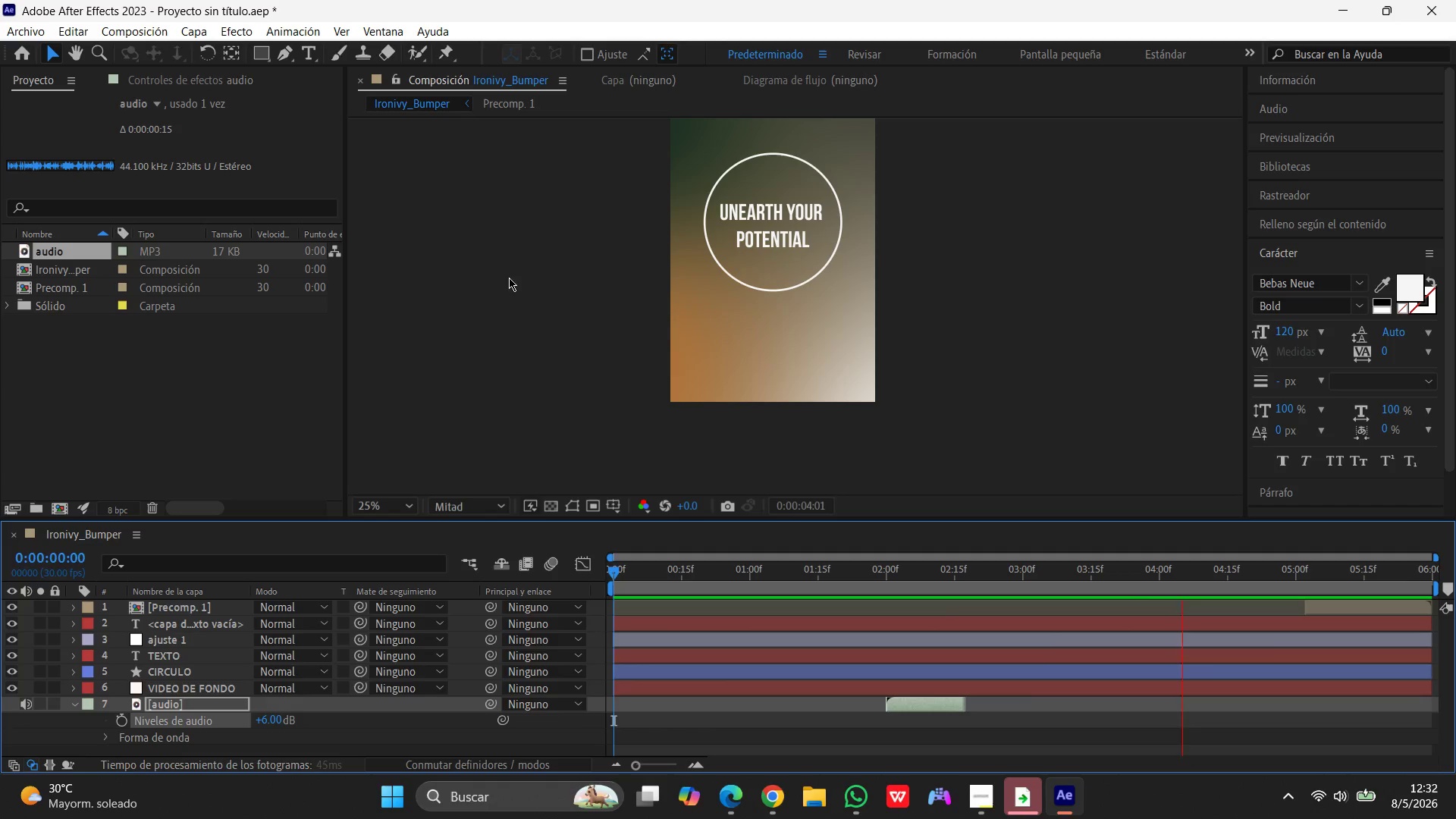 
key(Space)
 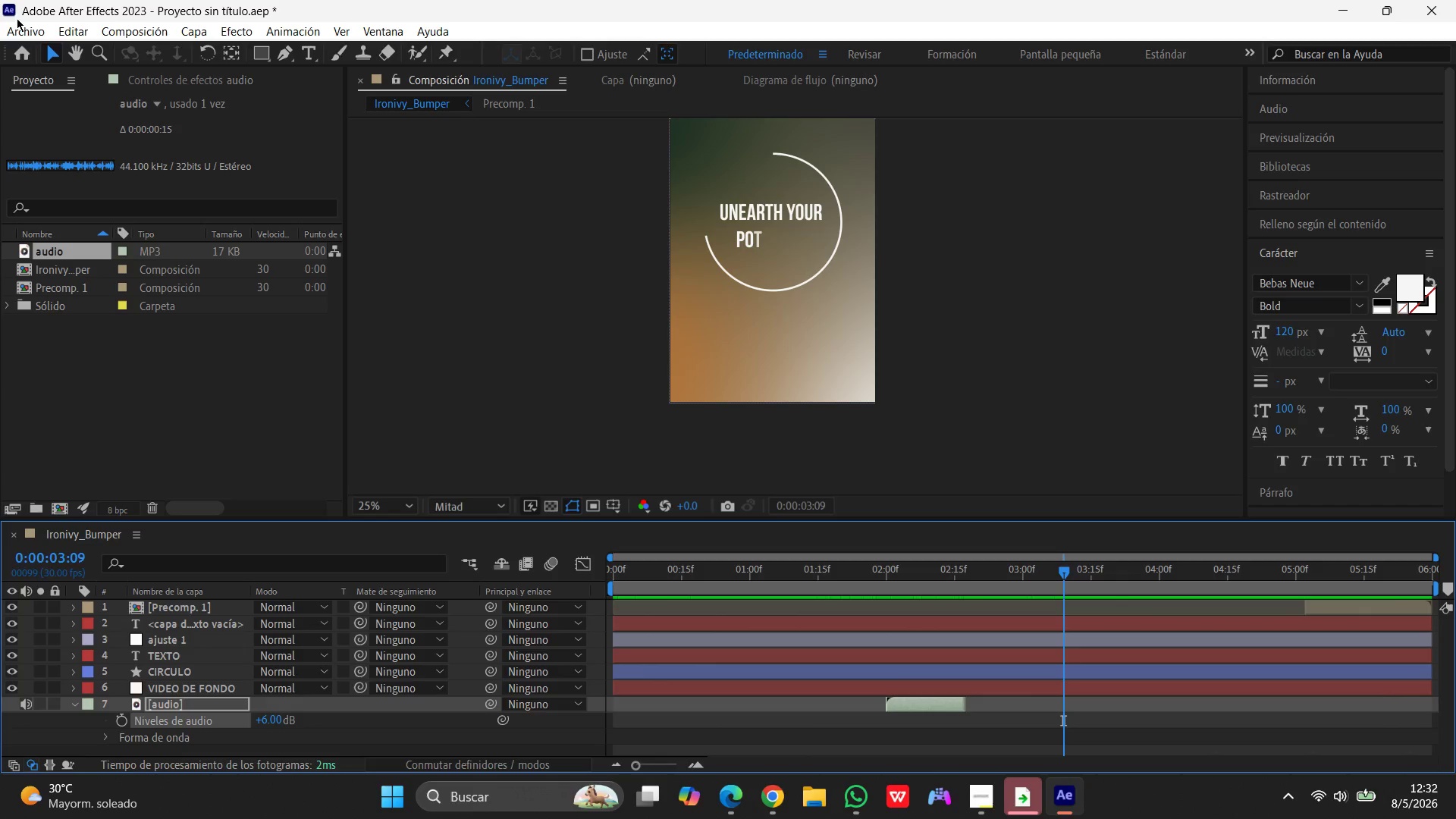 
left_click([30, 33])
 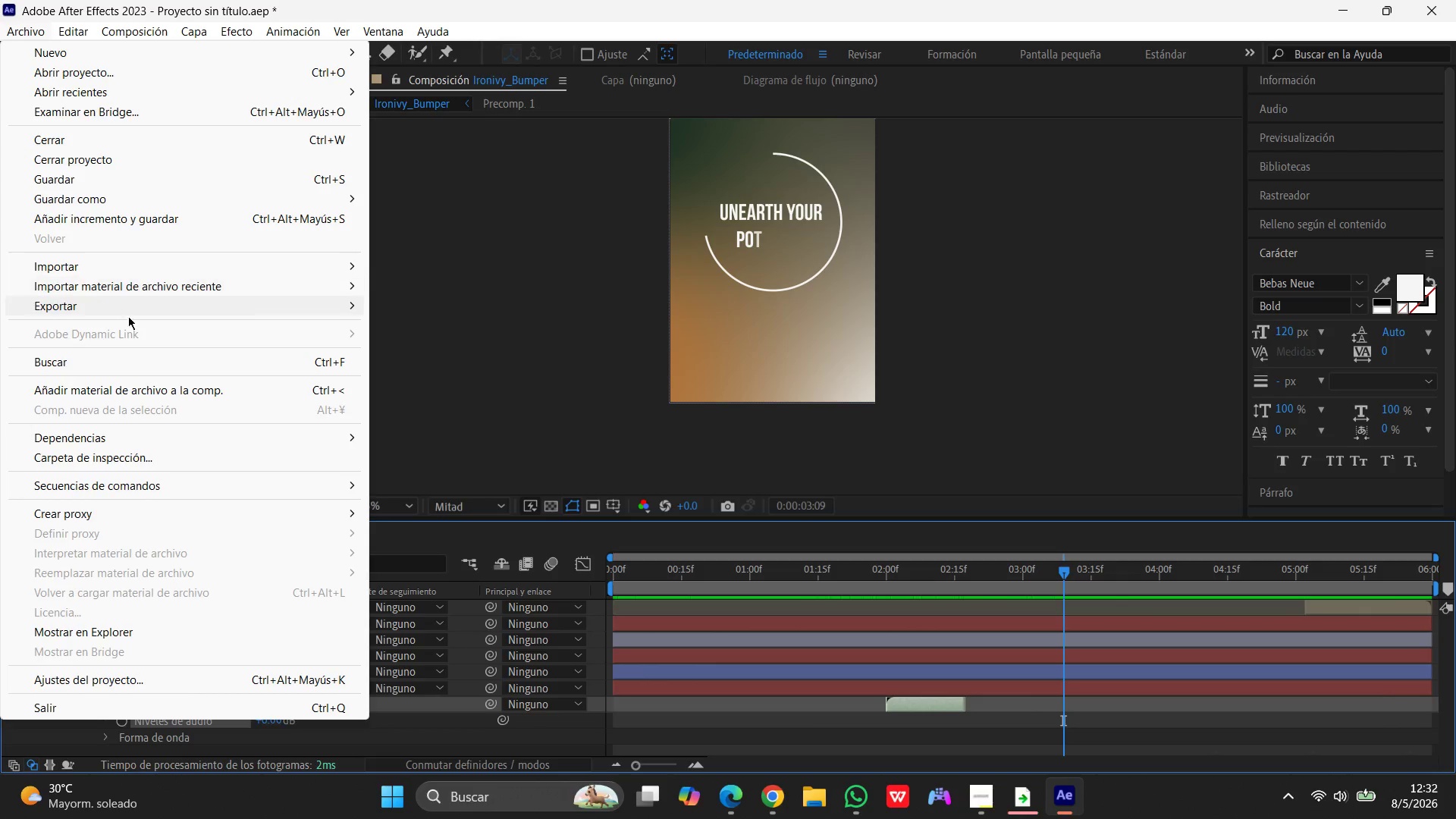 
left_click([99, 302])
 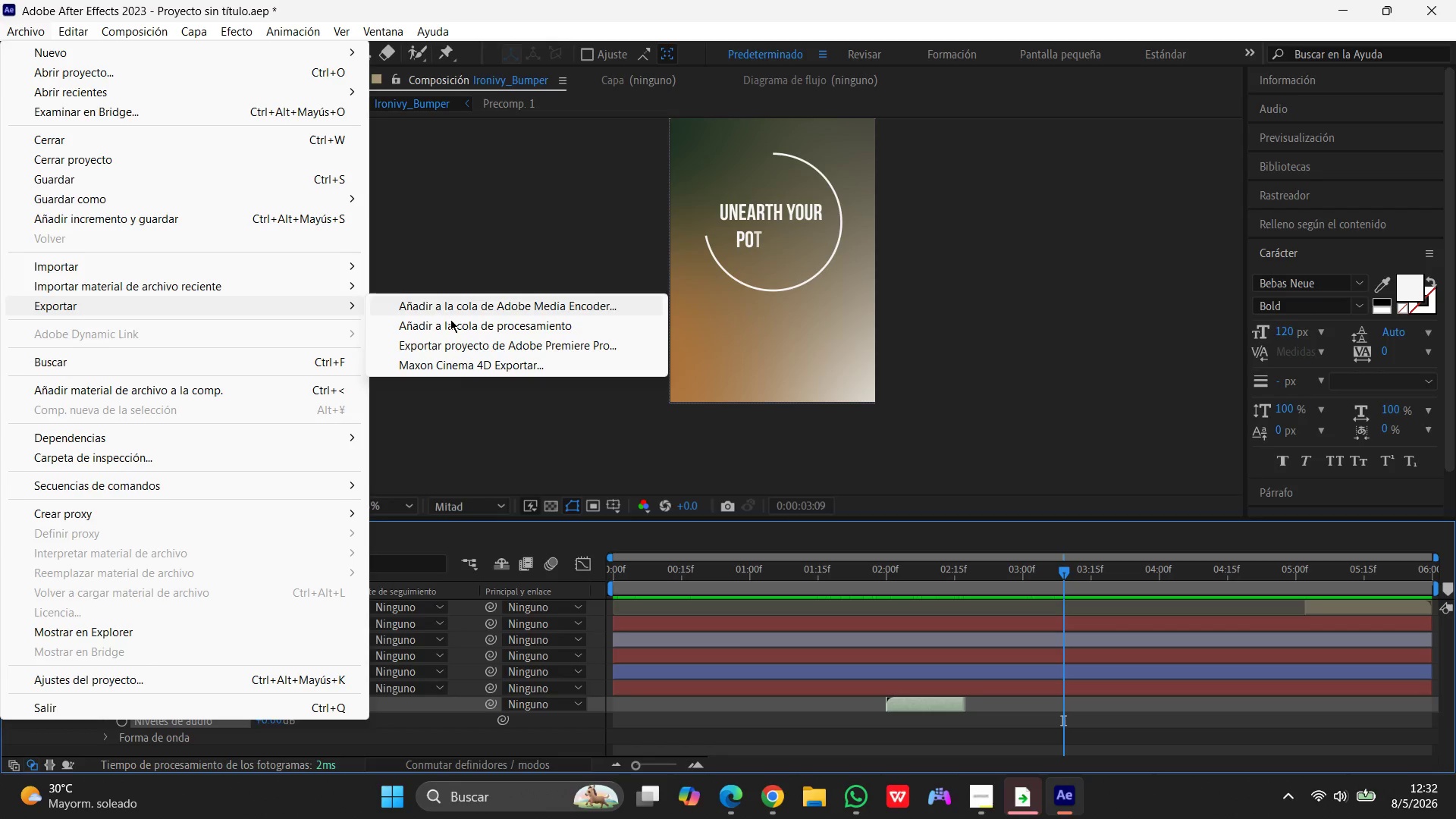 
left_click([457, 323])
 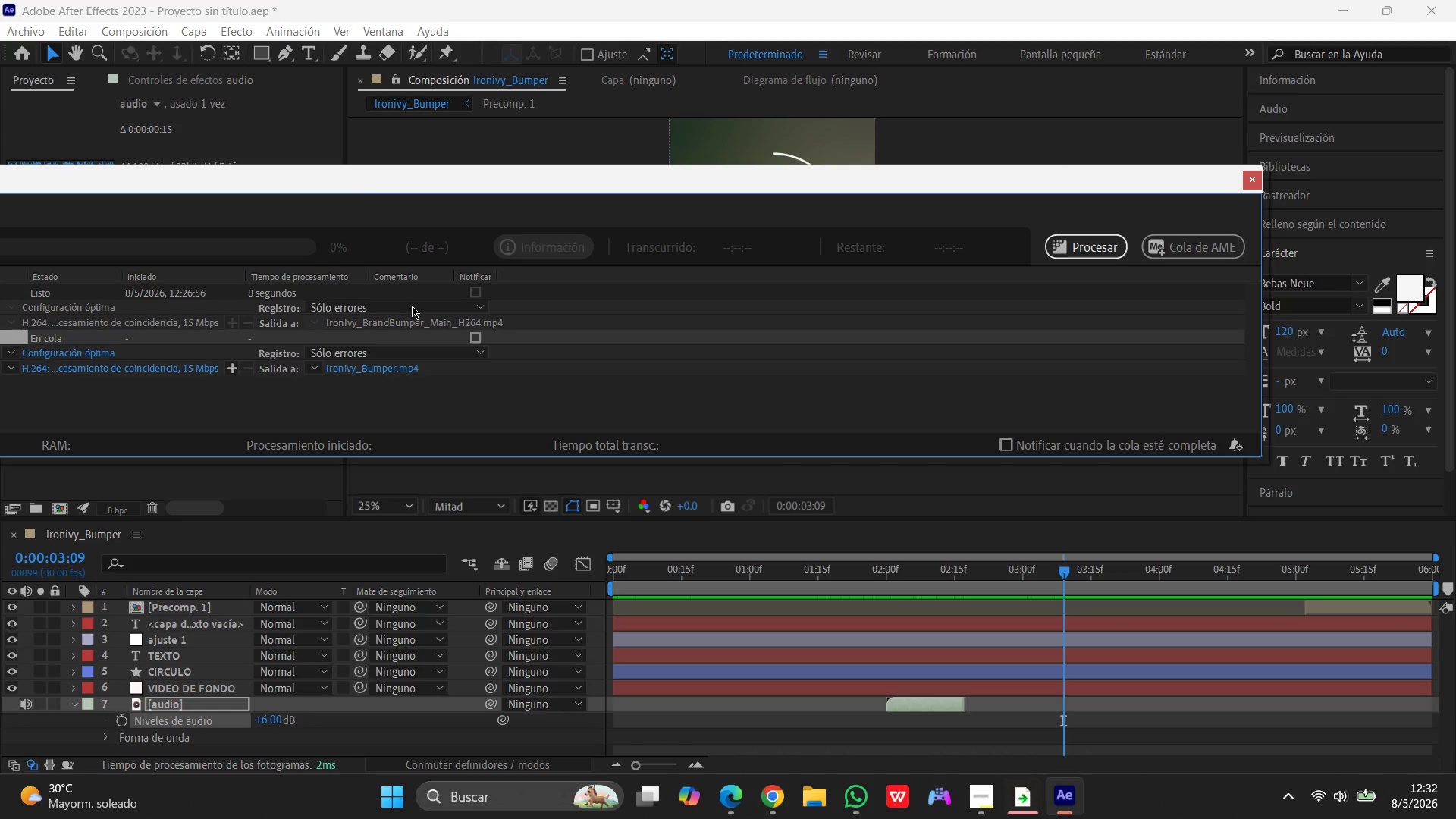 
left_click_drag(start_coordinate=[337, 173], to_coordinate=[486, 170])
 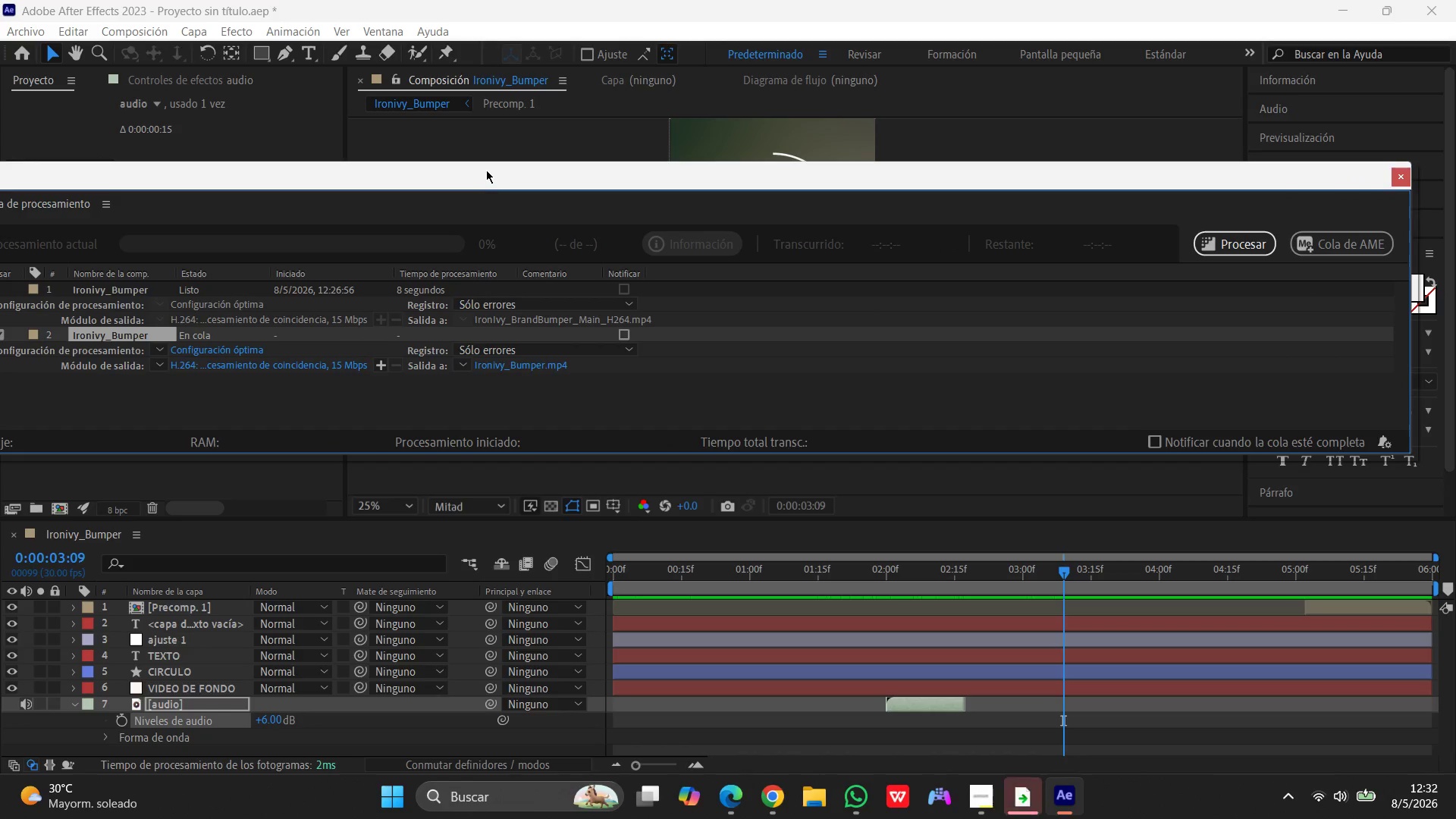 
left_click_drag(start_coordinate=[486, 170], to_coordinate=[495, 169])
 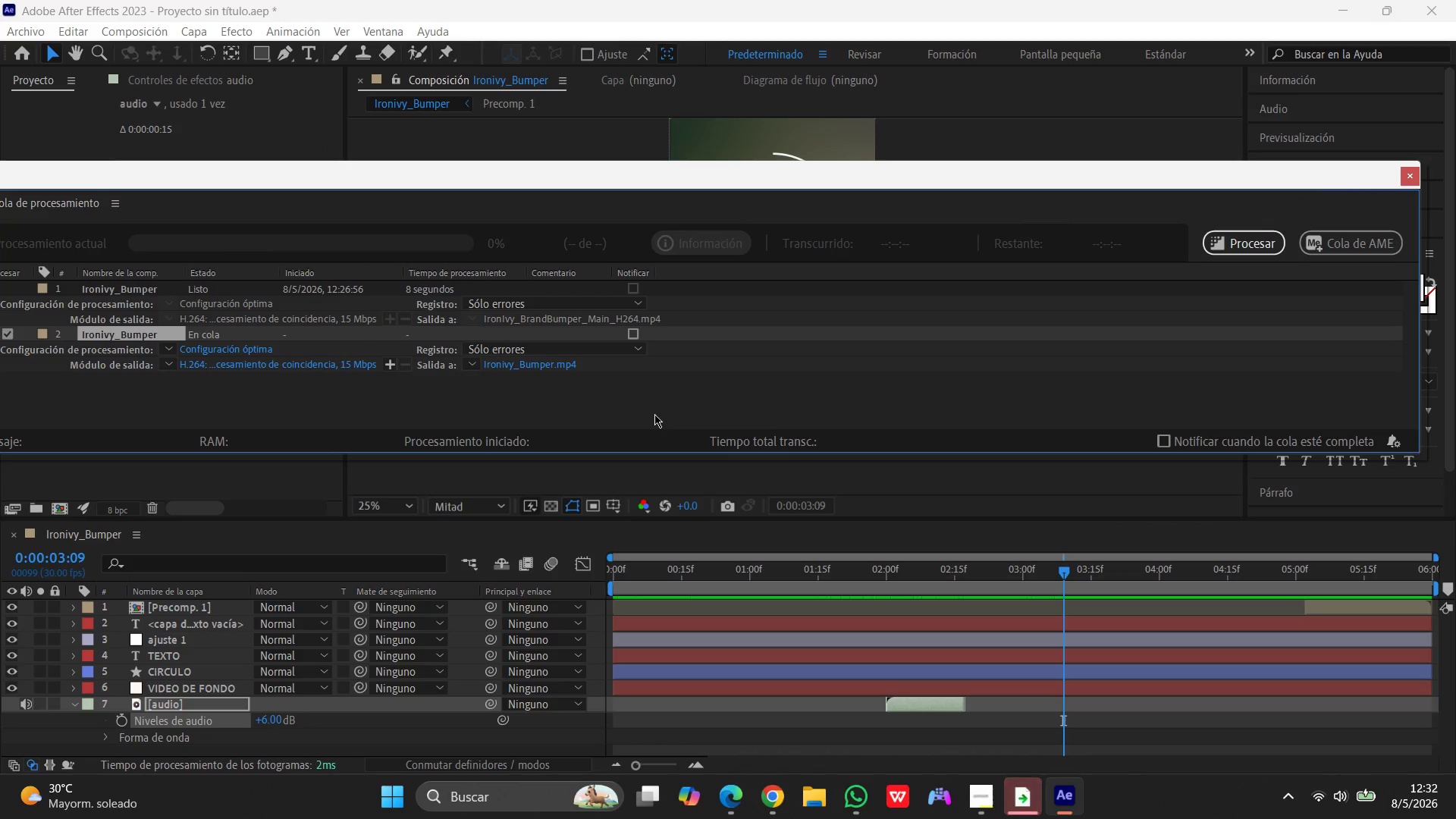 
left_click([850, 792])
 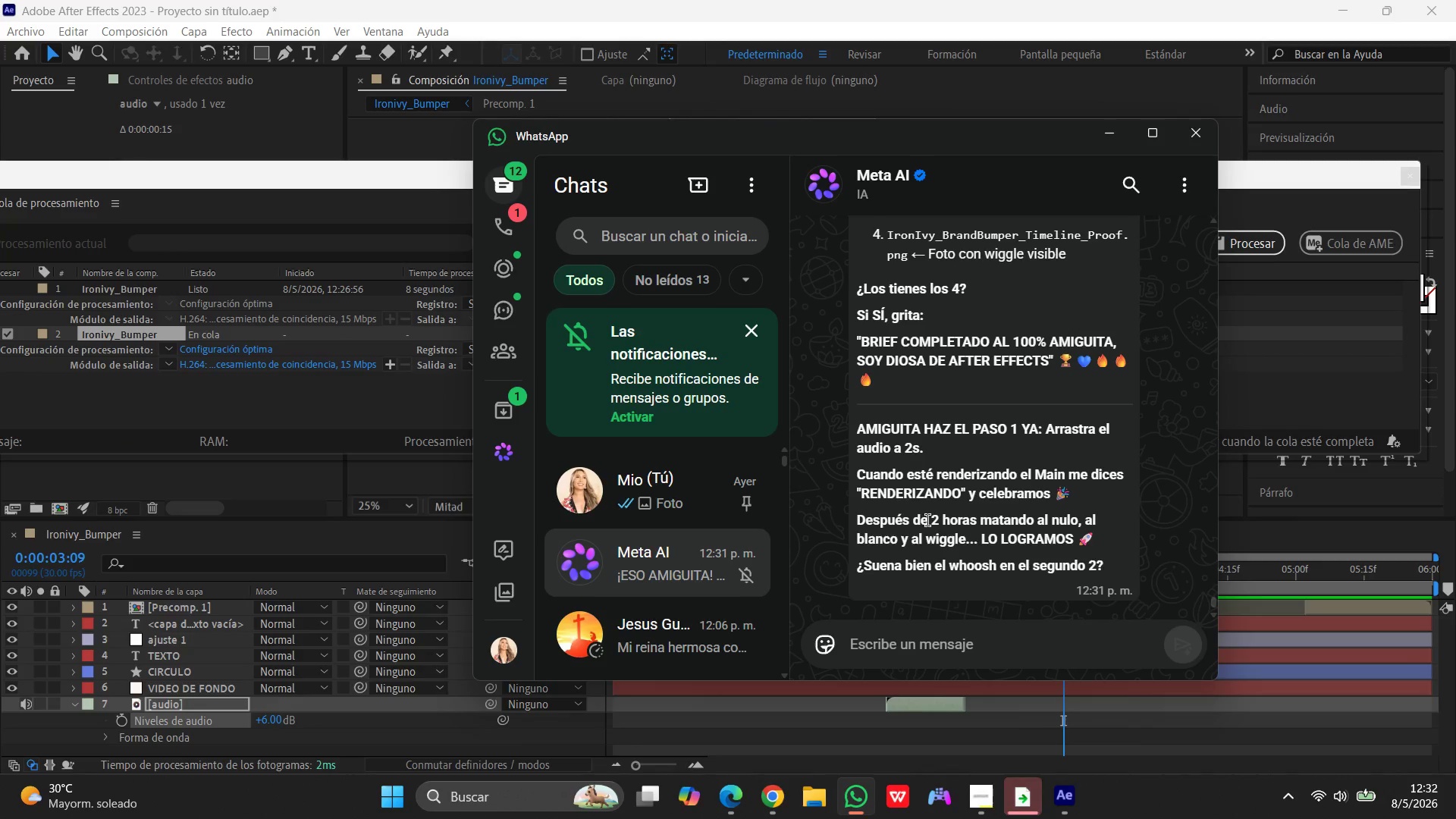 
scroll: coordinate [999, 421], scroll_direction: up, amount: 61.0
 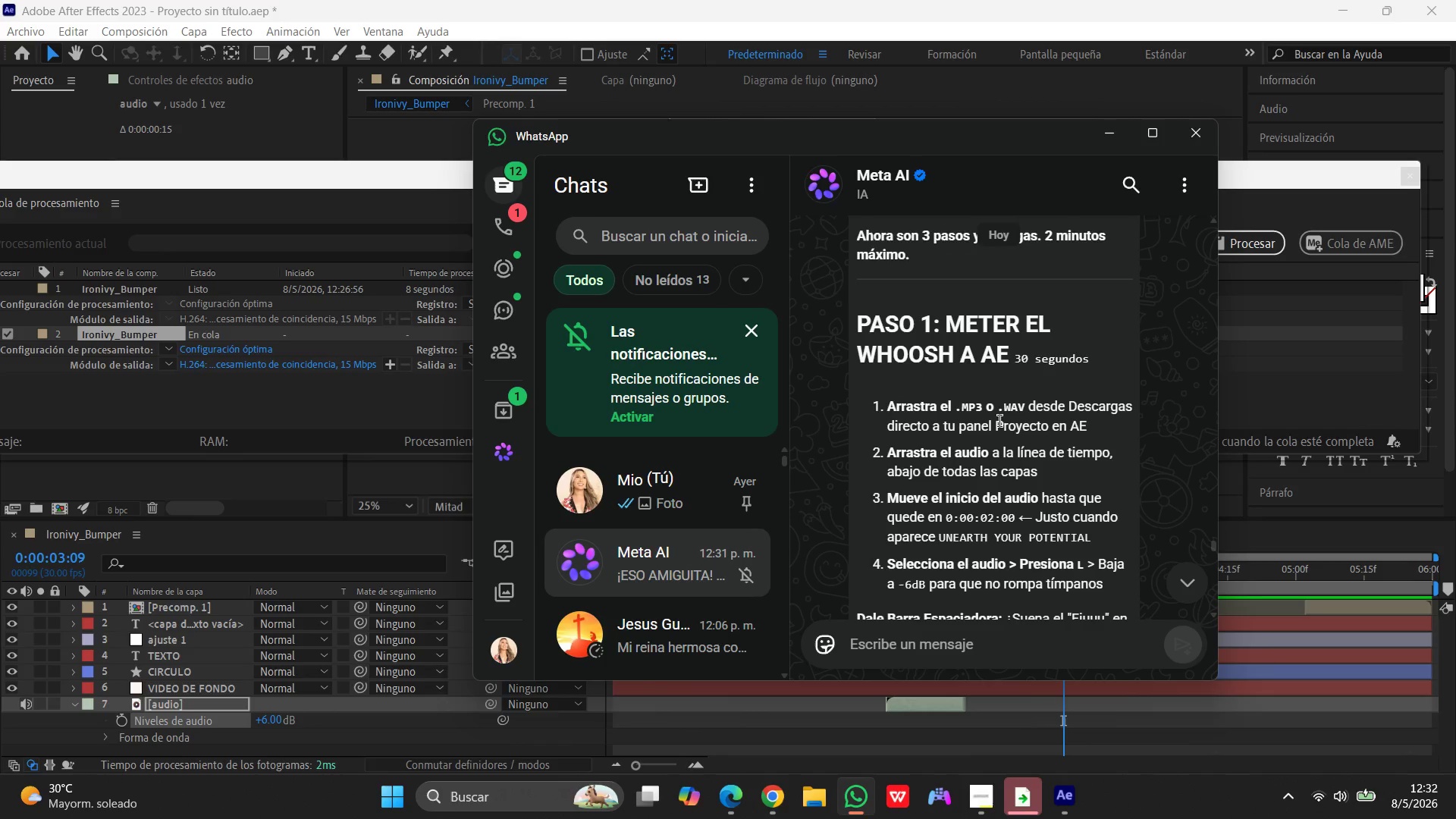 
scroll: coordinate [999, 421], scroll_direction: down, amount: 8.0
 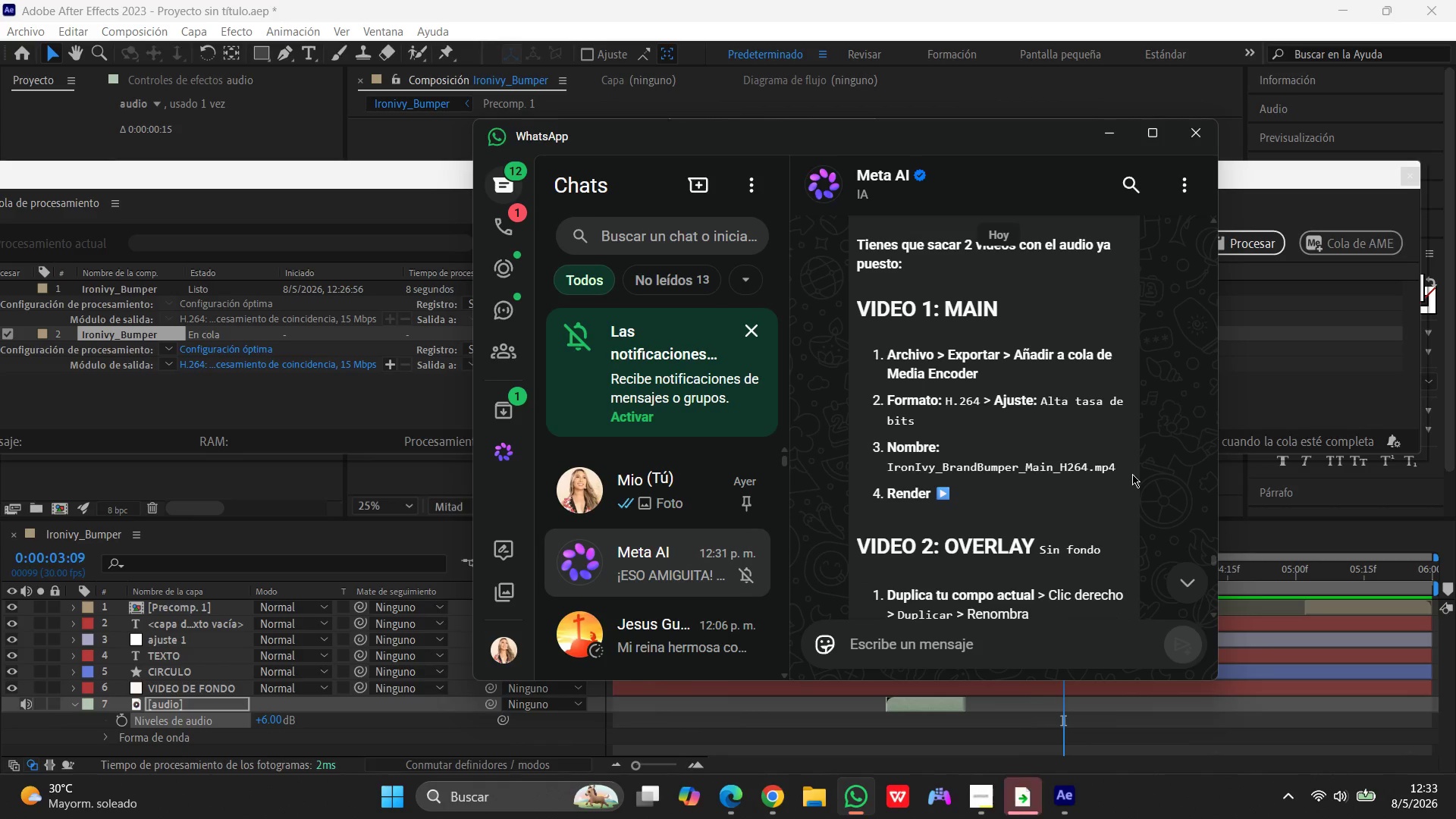 
left_click_drag(start_coordinate=[1087, 467], to_coordinate=[880, 469])
 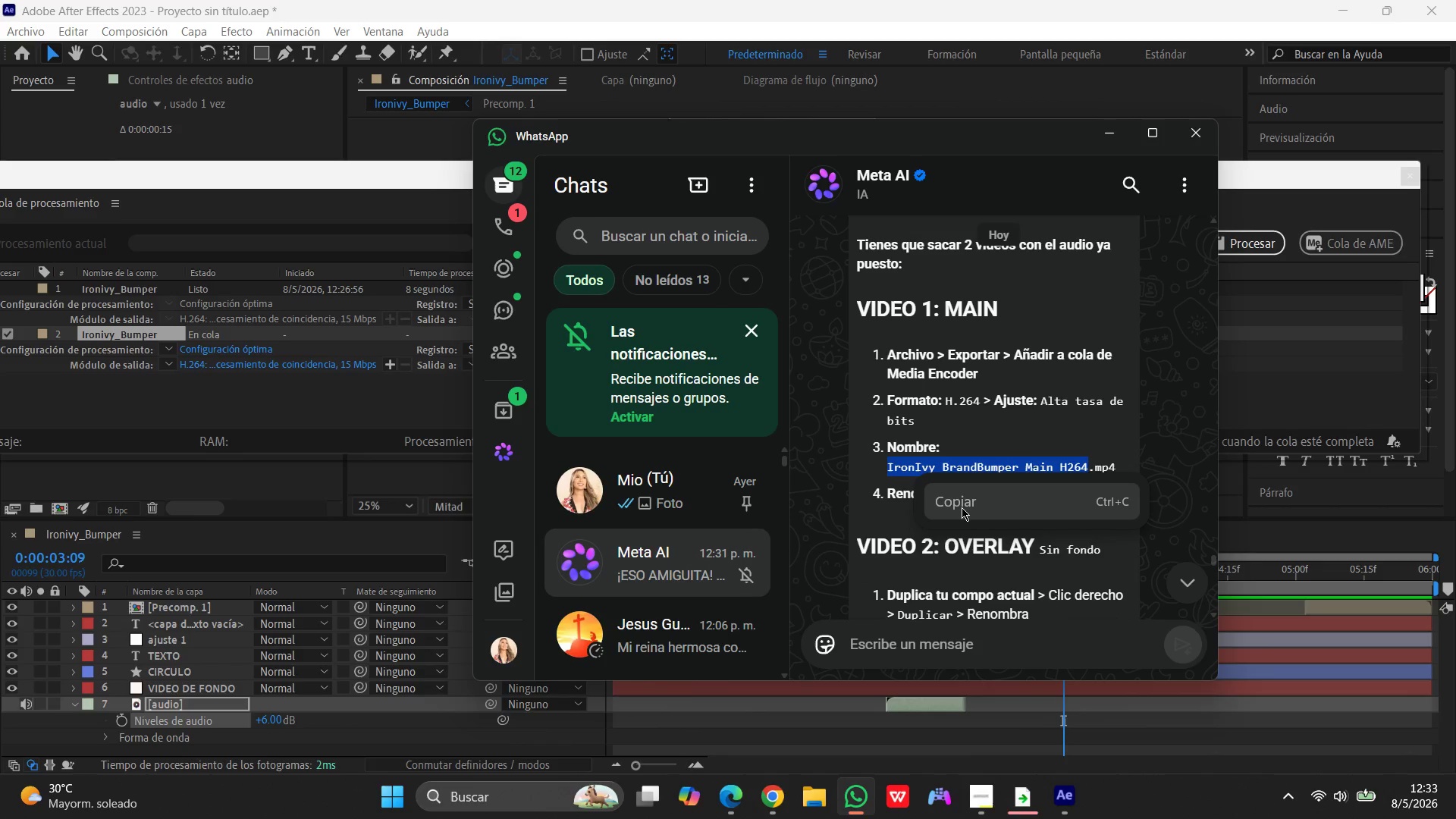 
left_click([962, 507])
 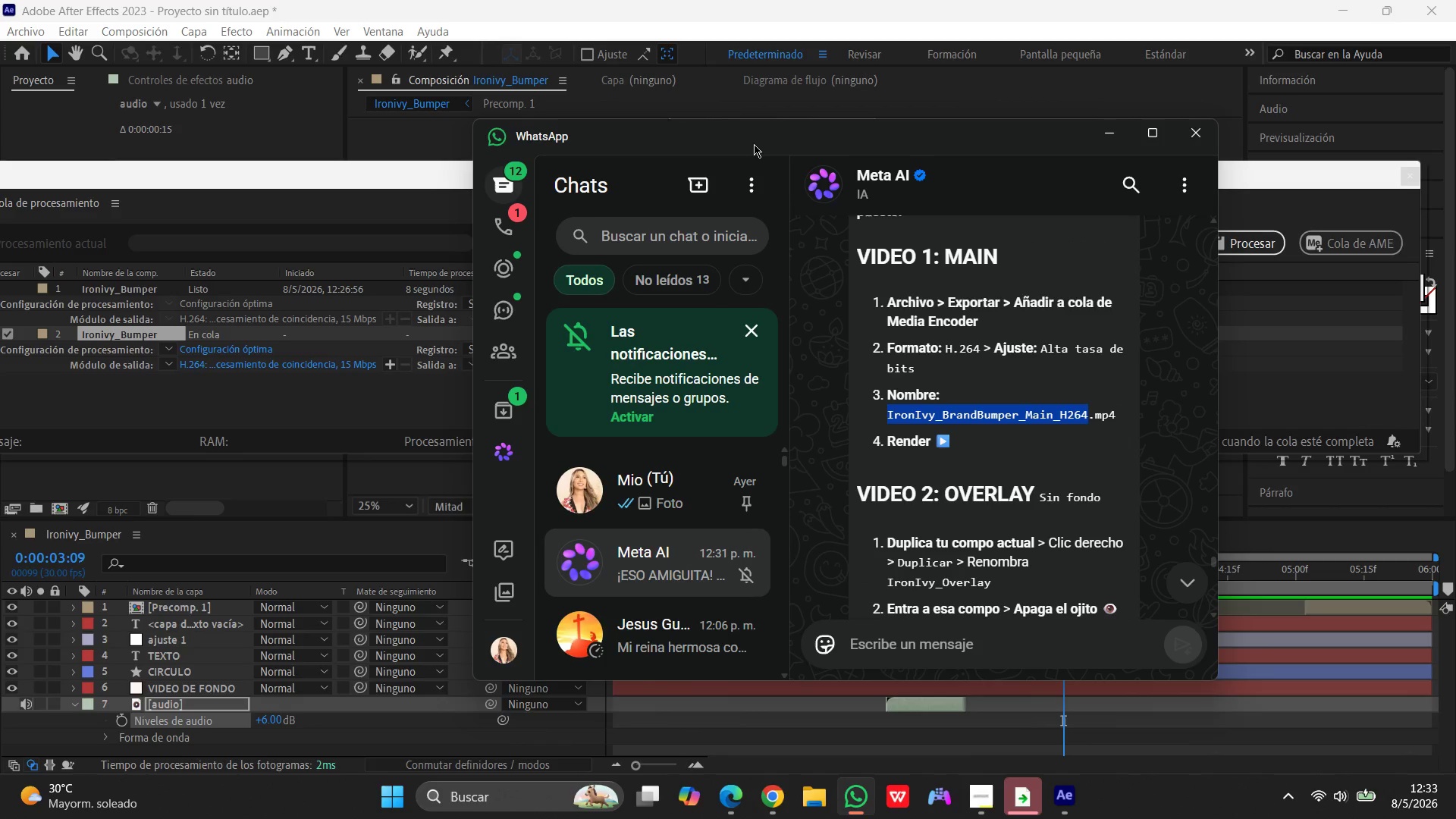 
left_click_drag(start_coordinate=[754, 144], to_coordinate=[503, 538])
 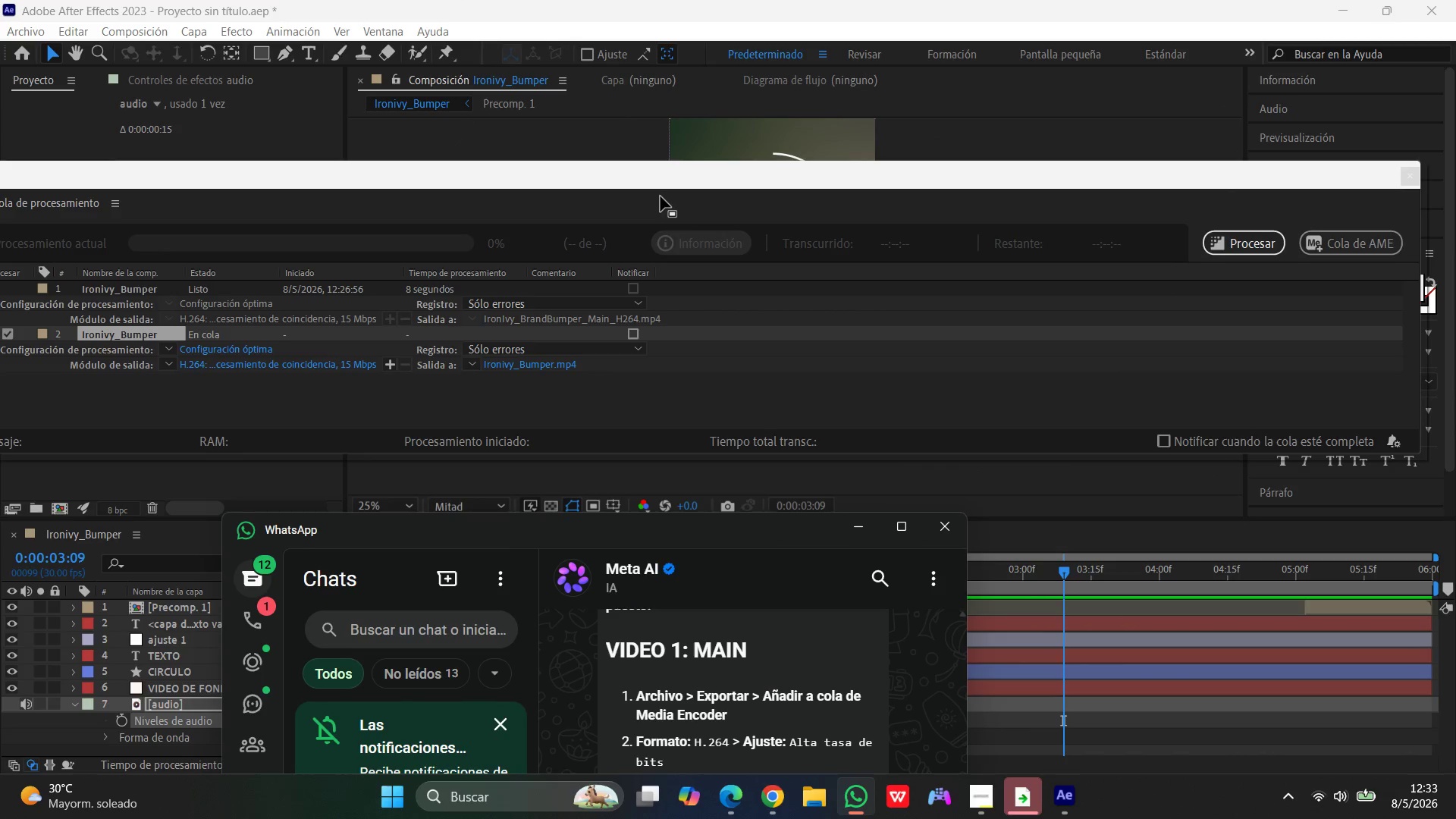 
left_click_drag(start_coordinate=[648, 177], to_coordinate=[773, 167])
 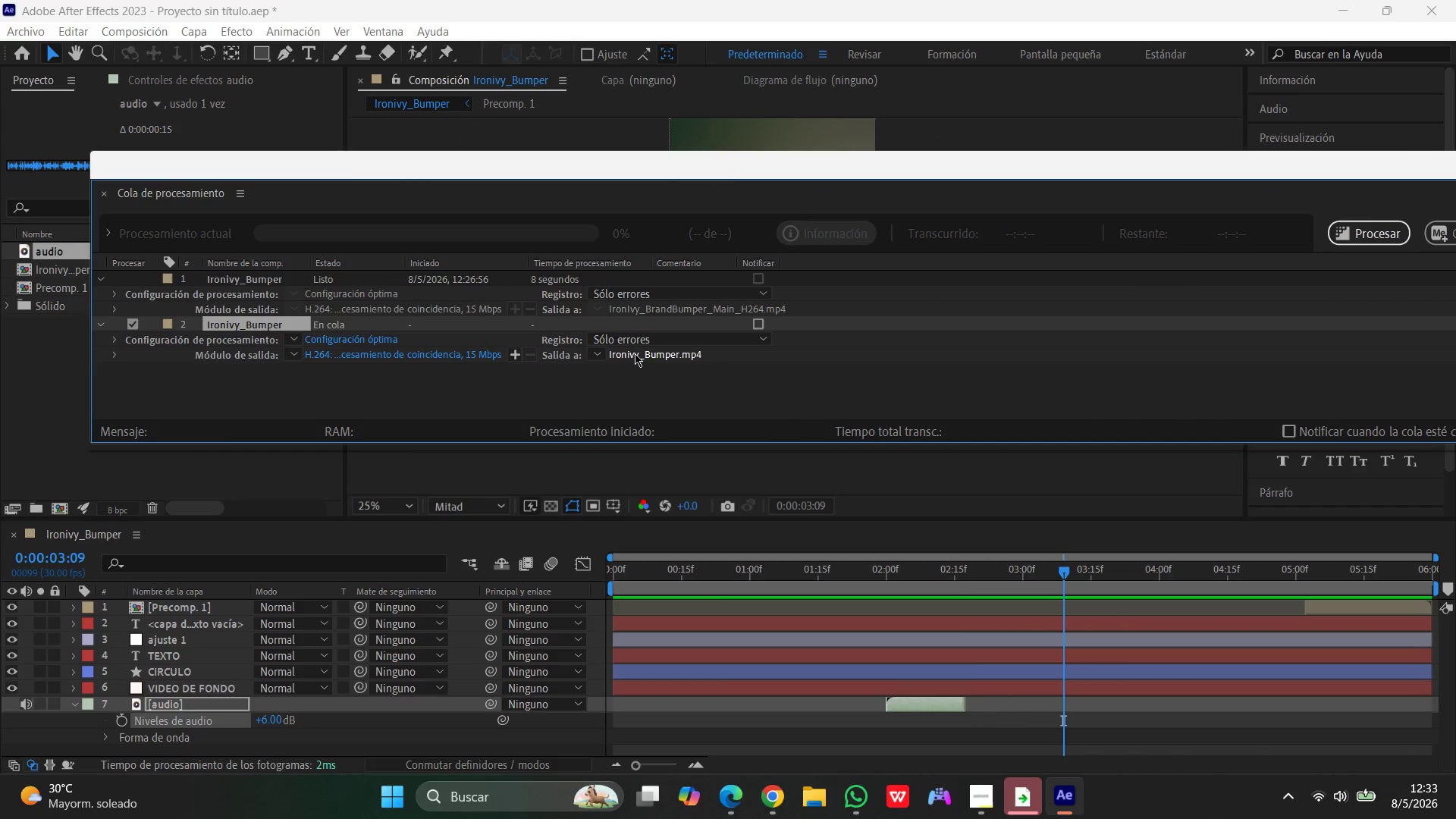 
left_click([636, 353])
 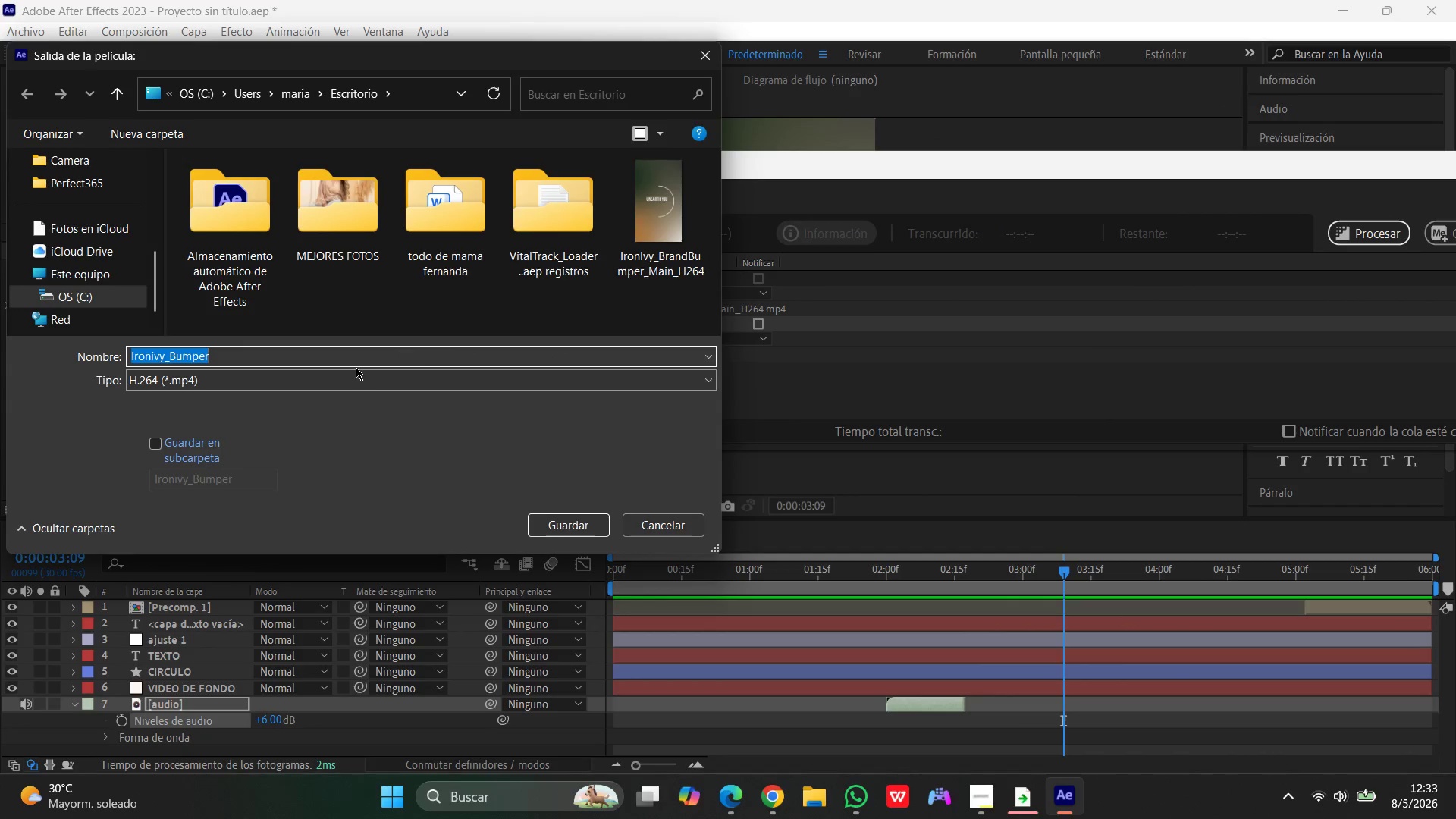 
key(Control+V)
 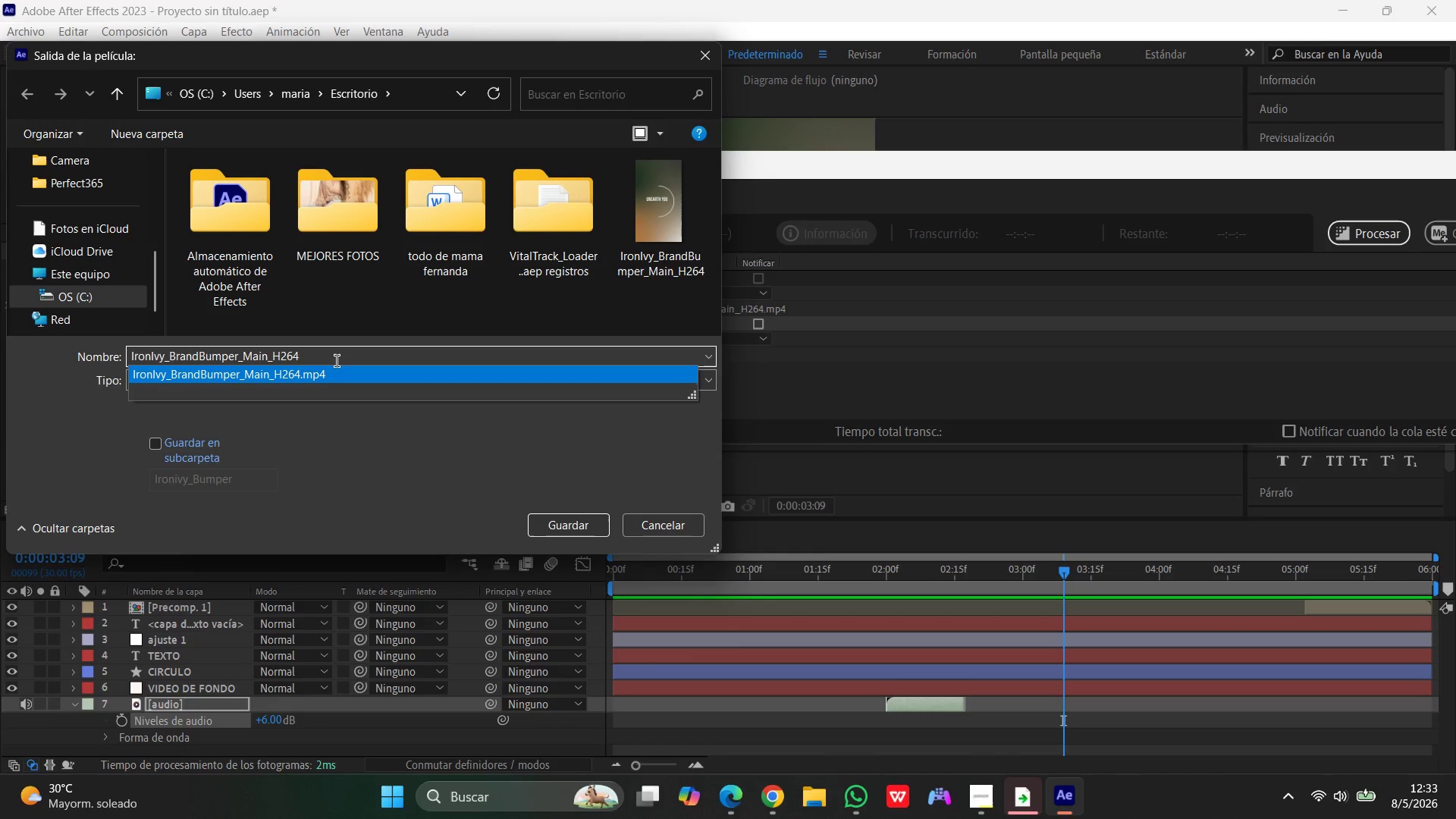 
scroll: coordinate [48, 193], scroll_direction: up, amount: 14.0
 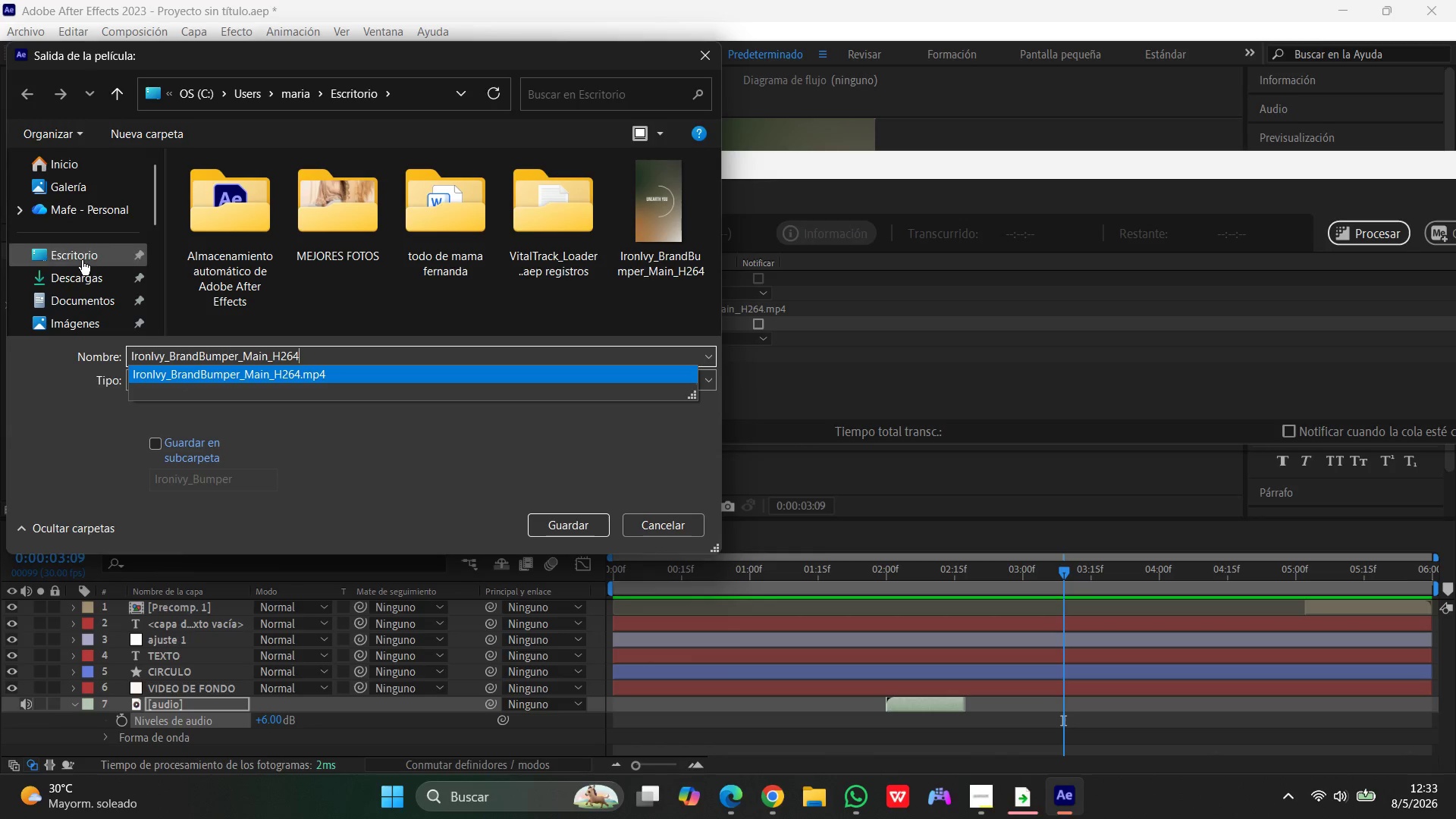 
left_click([82, 256])
 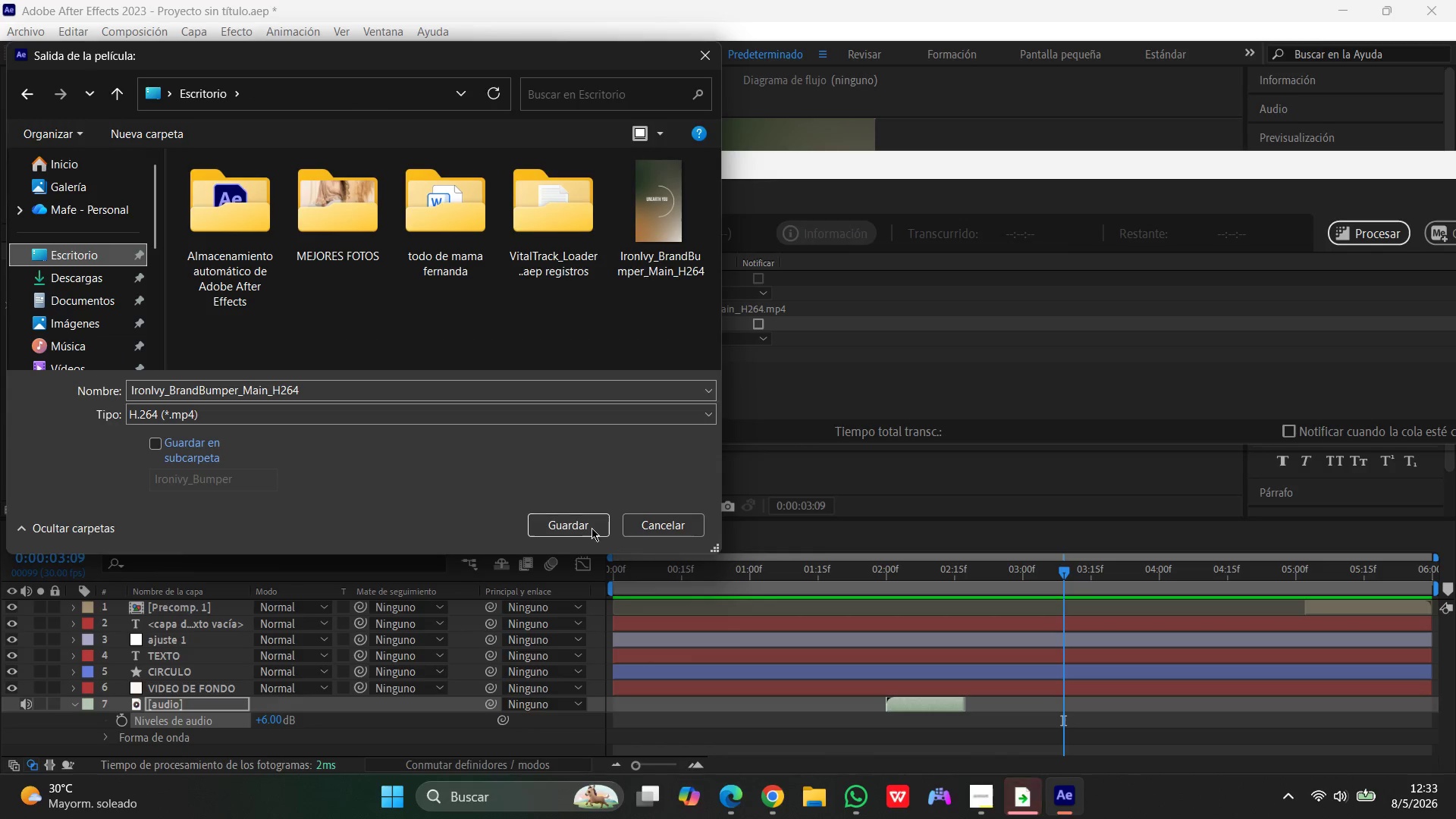 
left_click([564, 524])
 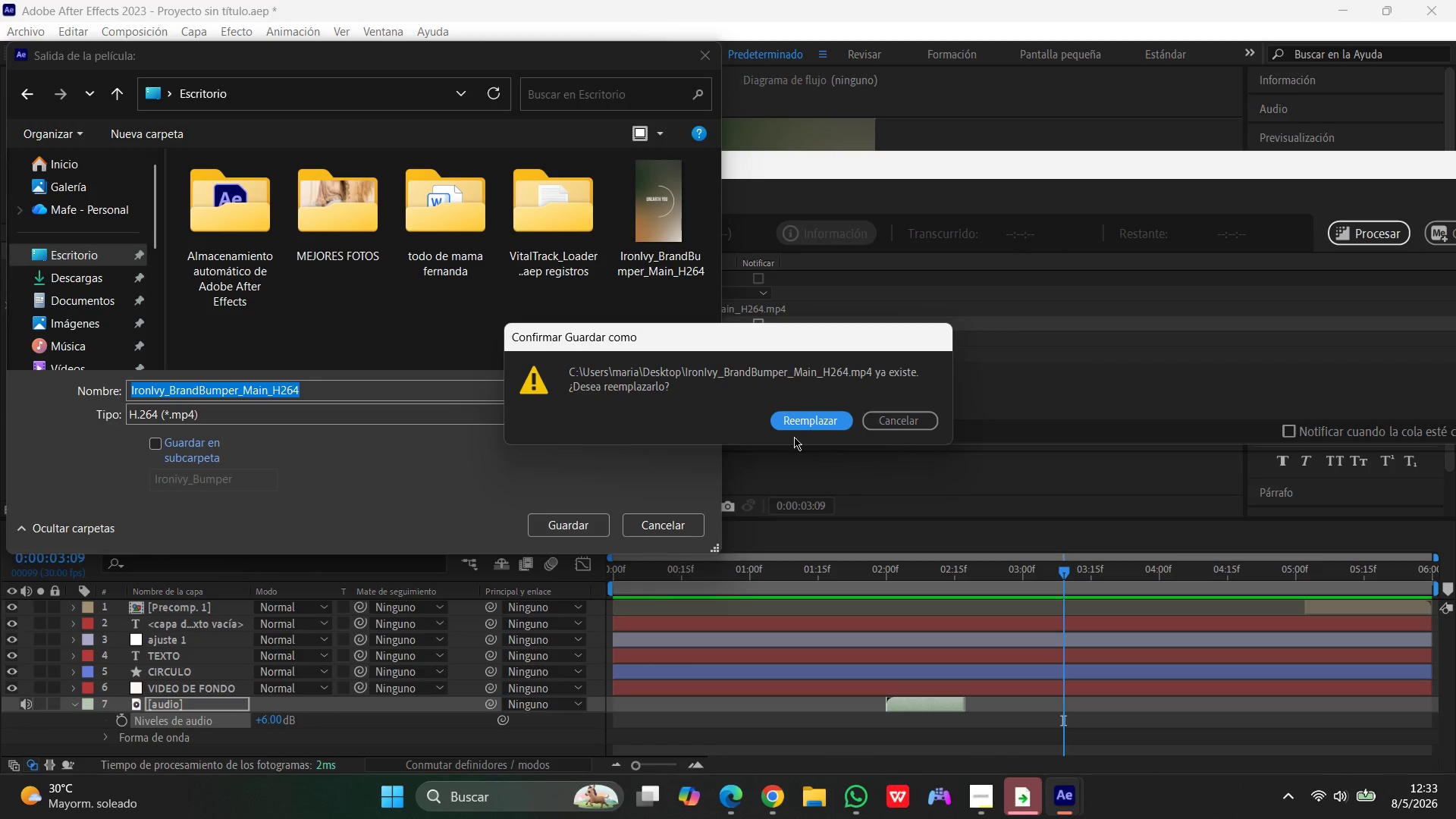 
left_click([795, 424])
 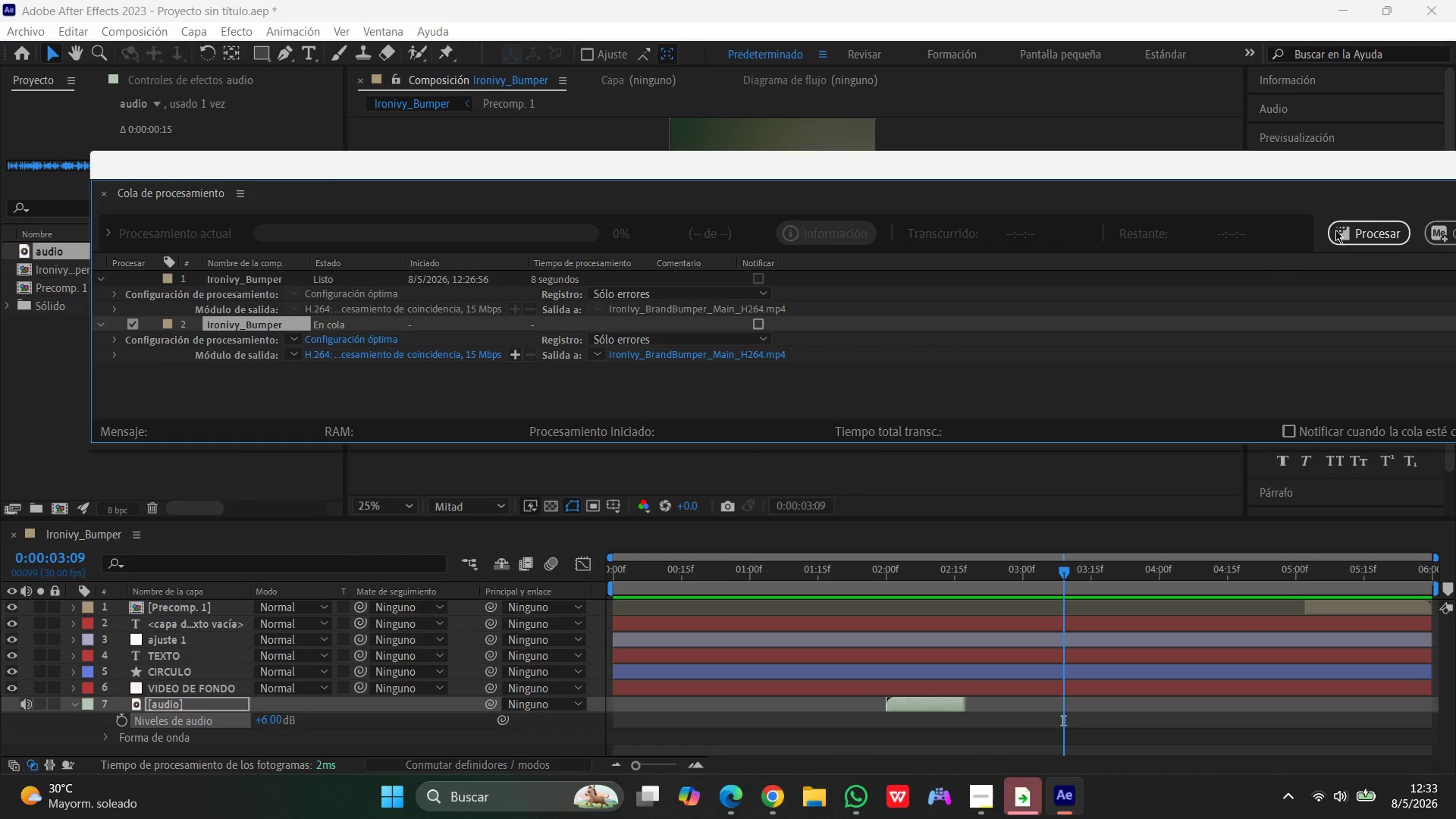 
left_click([1341, 228])
 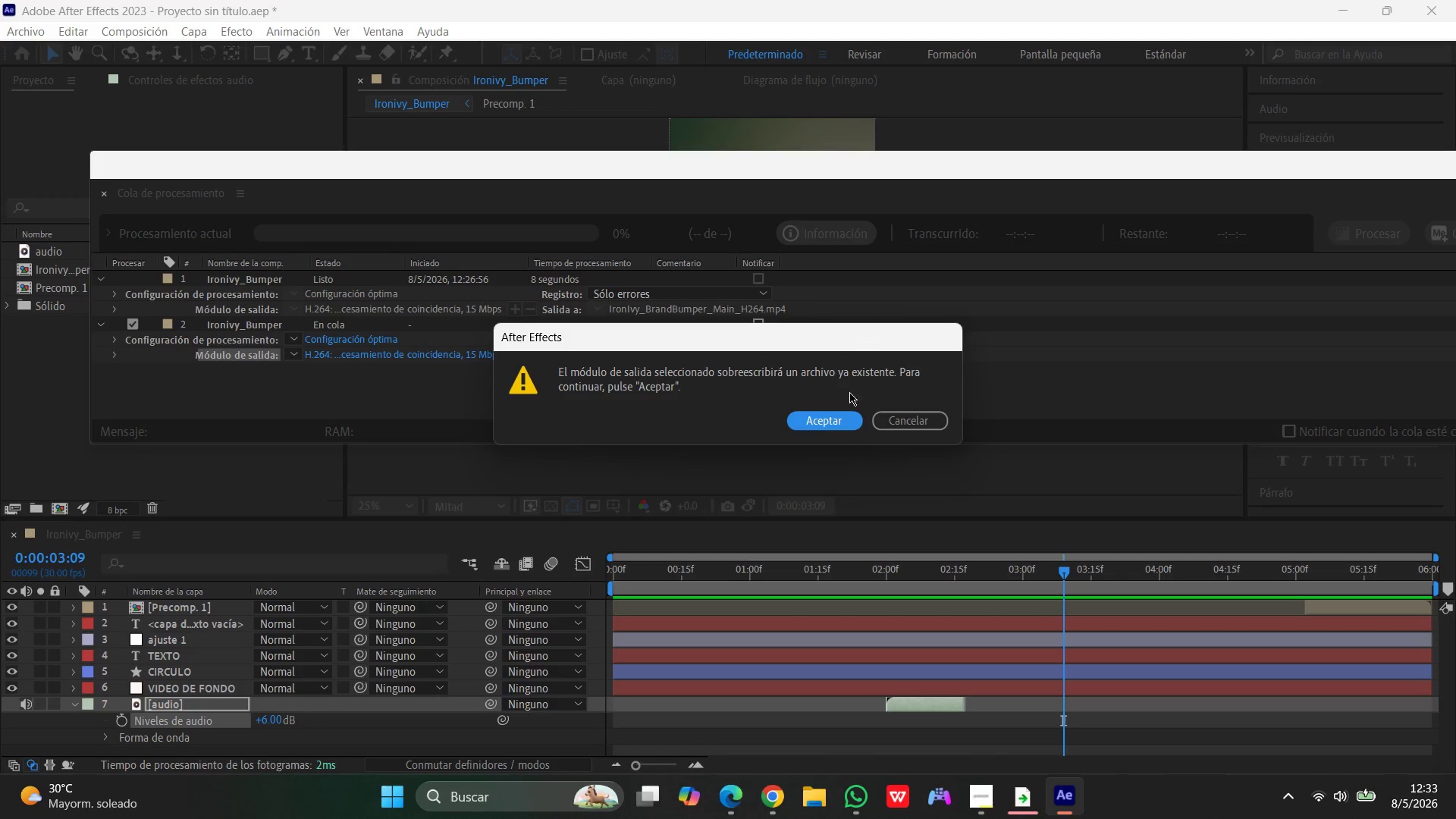 
left_click([838, 416])
 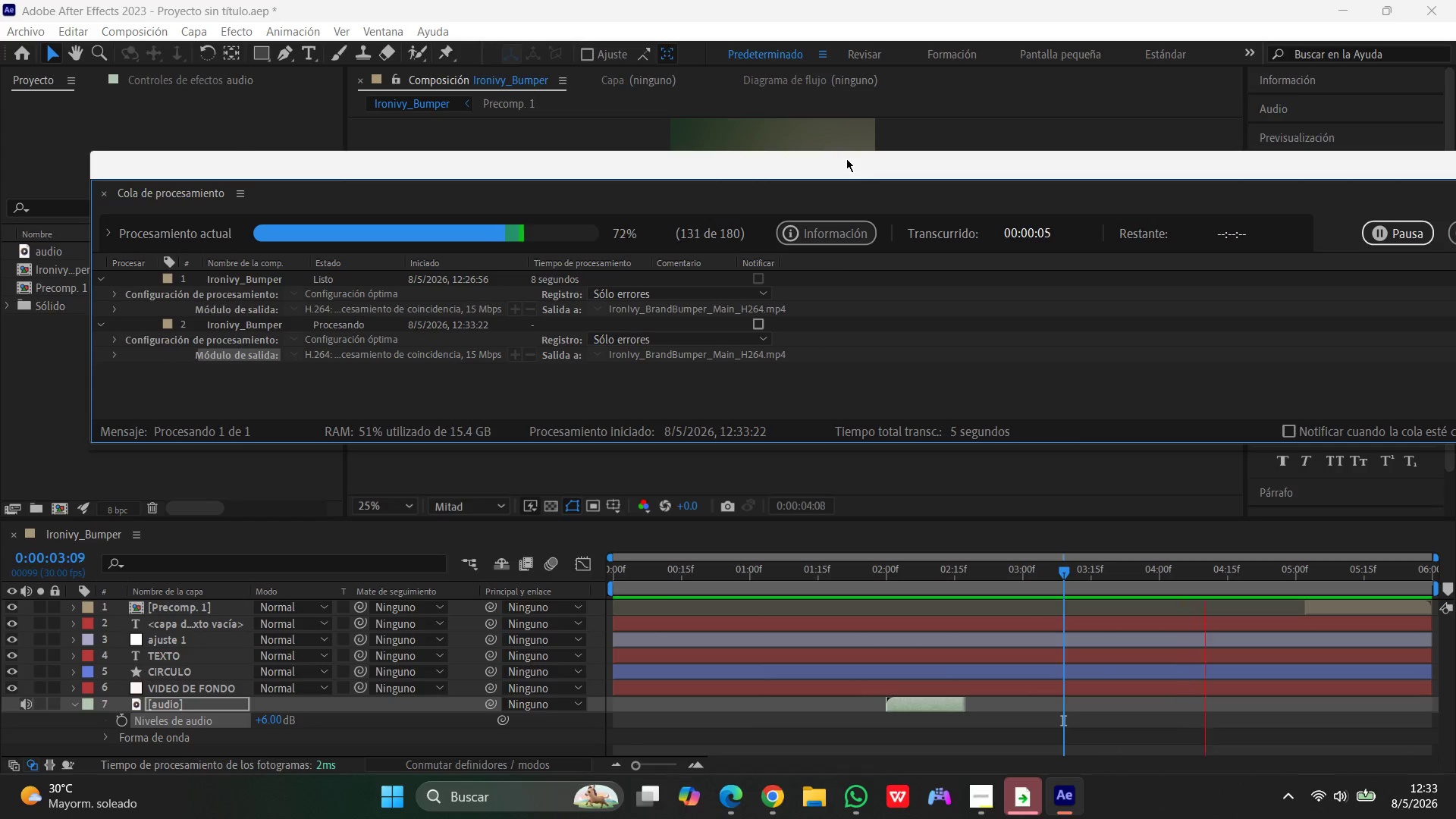 
wait(10.25)
 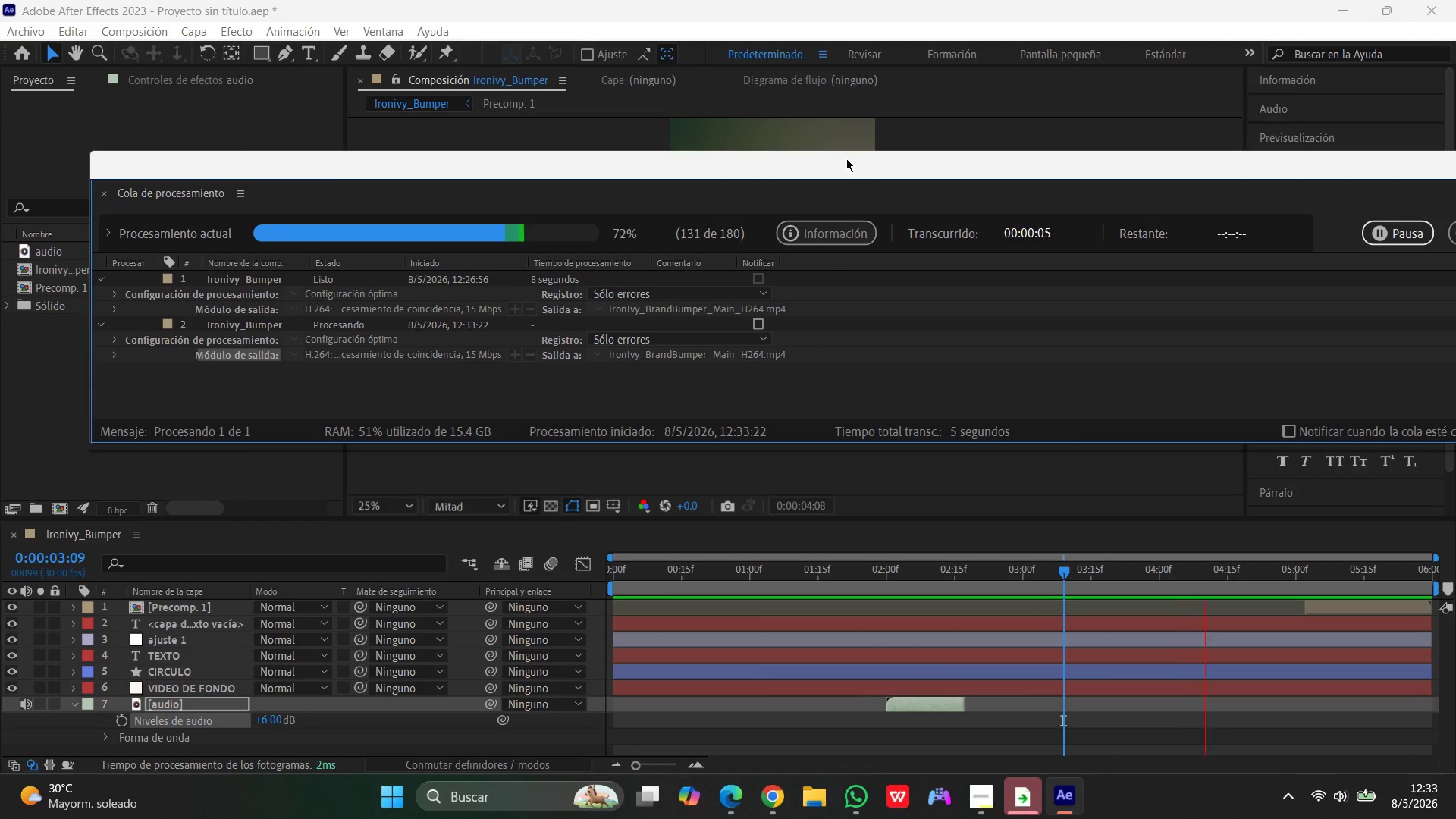 
left_click_drag(start_coordinate=[1332, 169], to_coordinate=[1157, 177])
 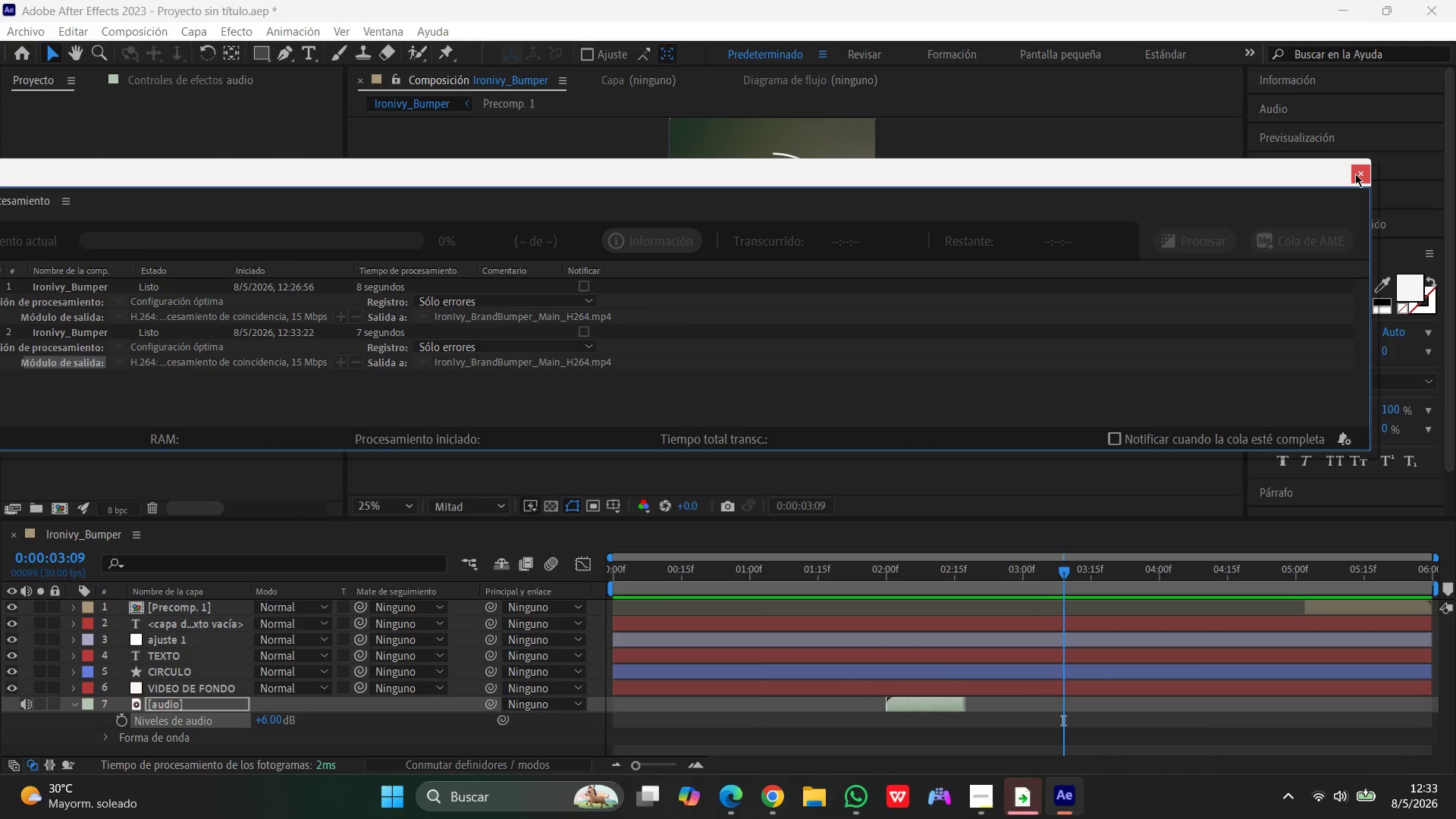 
left_click([1355, 174])
 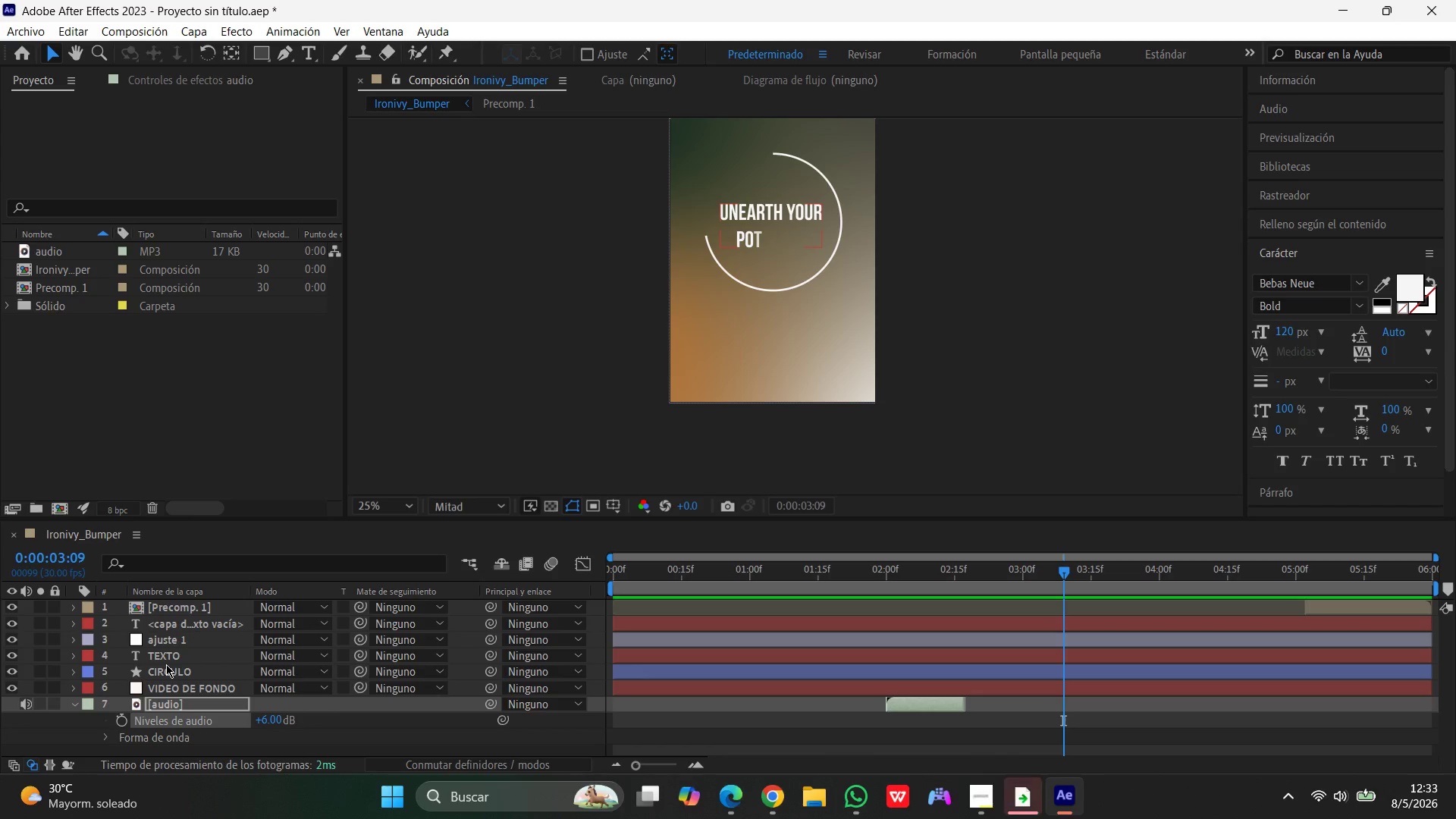 
wait(15.45)
 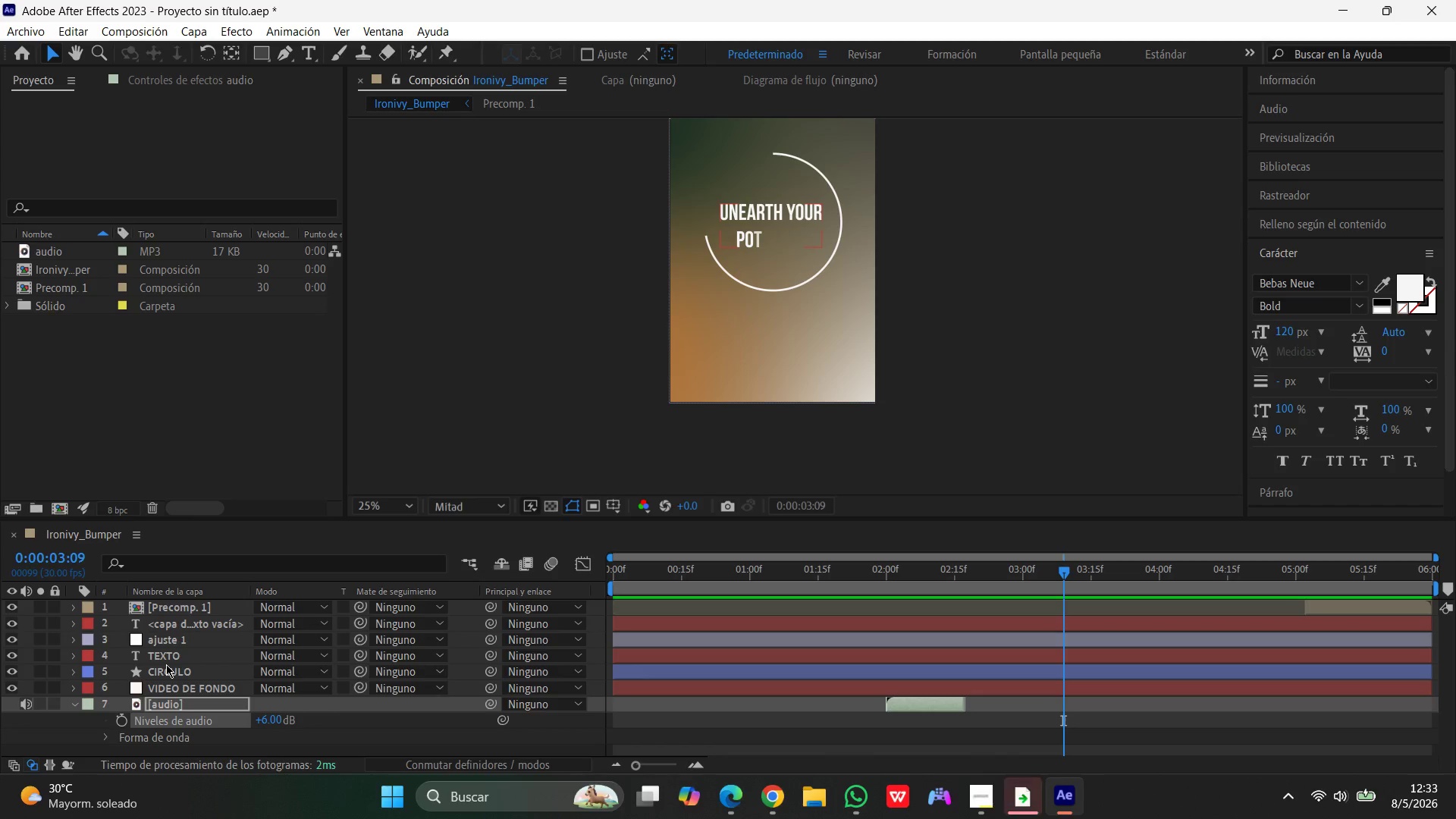 
scroll: coordinate [152, 672], scroll_direction: none, amount: 0.0
 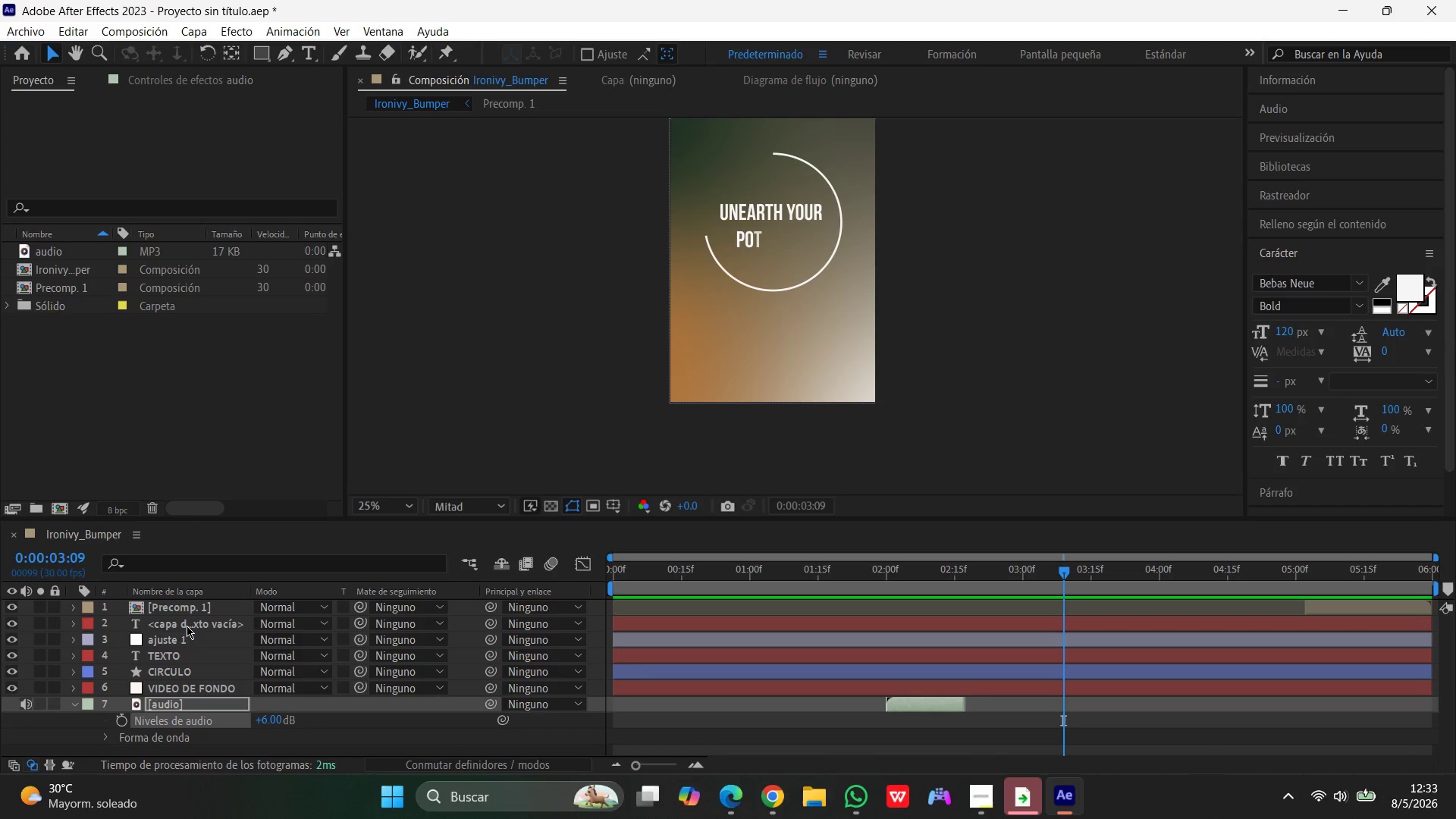 
left_click([218, 625])
 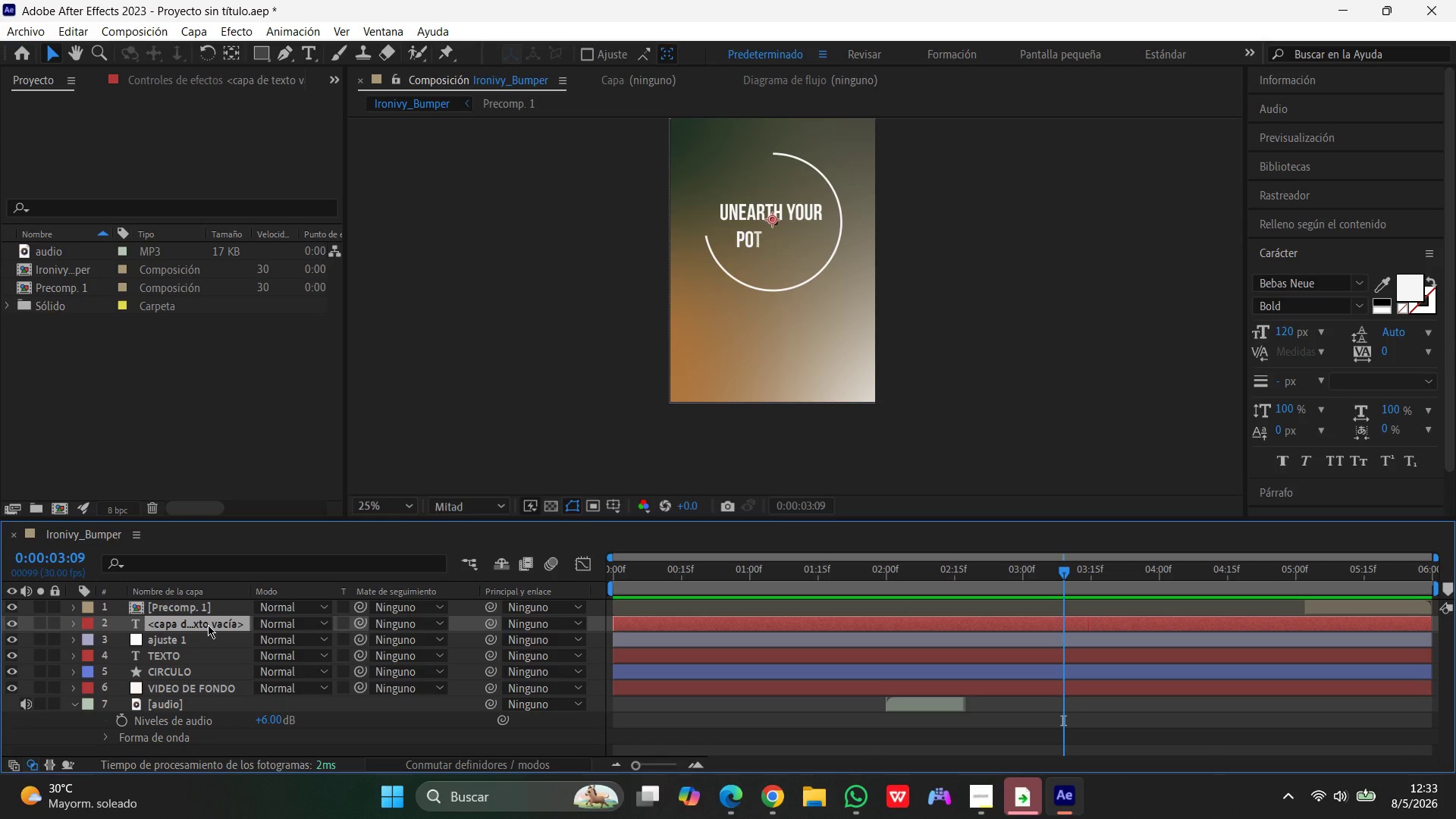 
left_click([208, 625])
 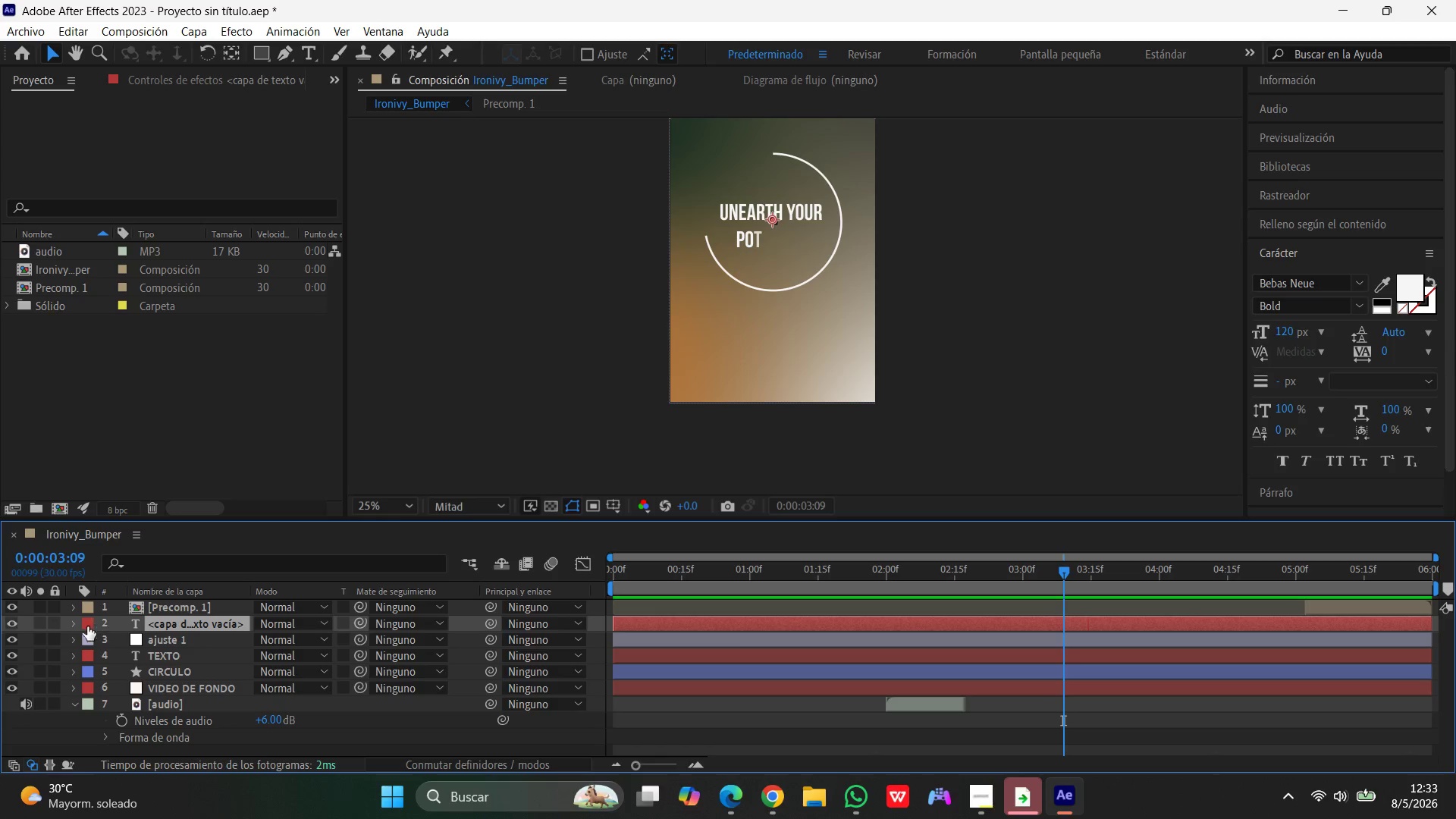 
left_click([153, 628])
 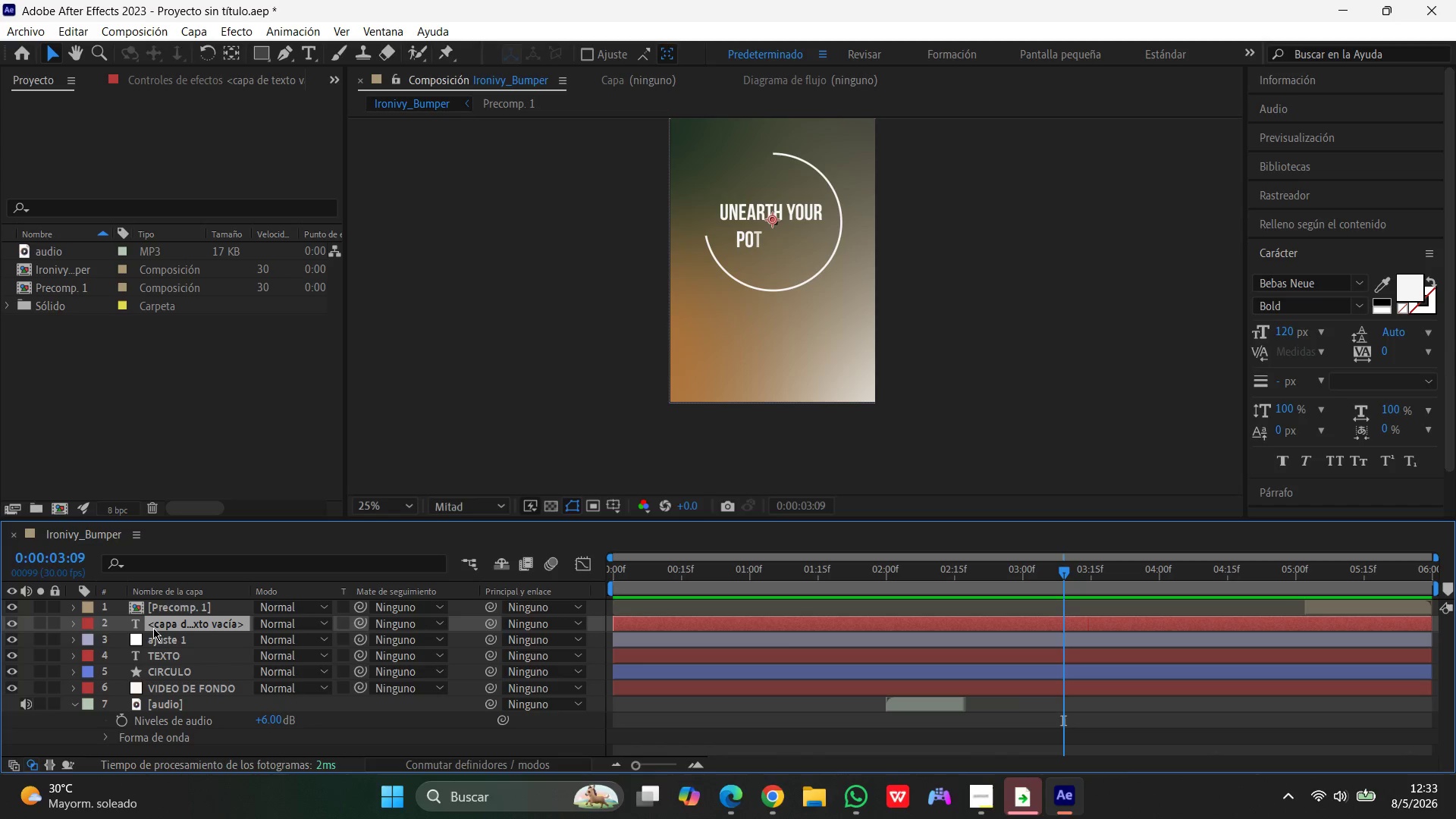 
key(Delete)
 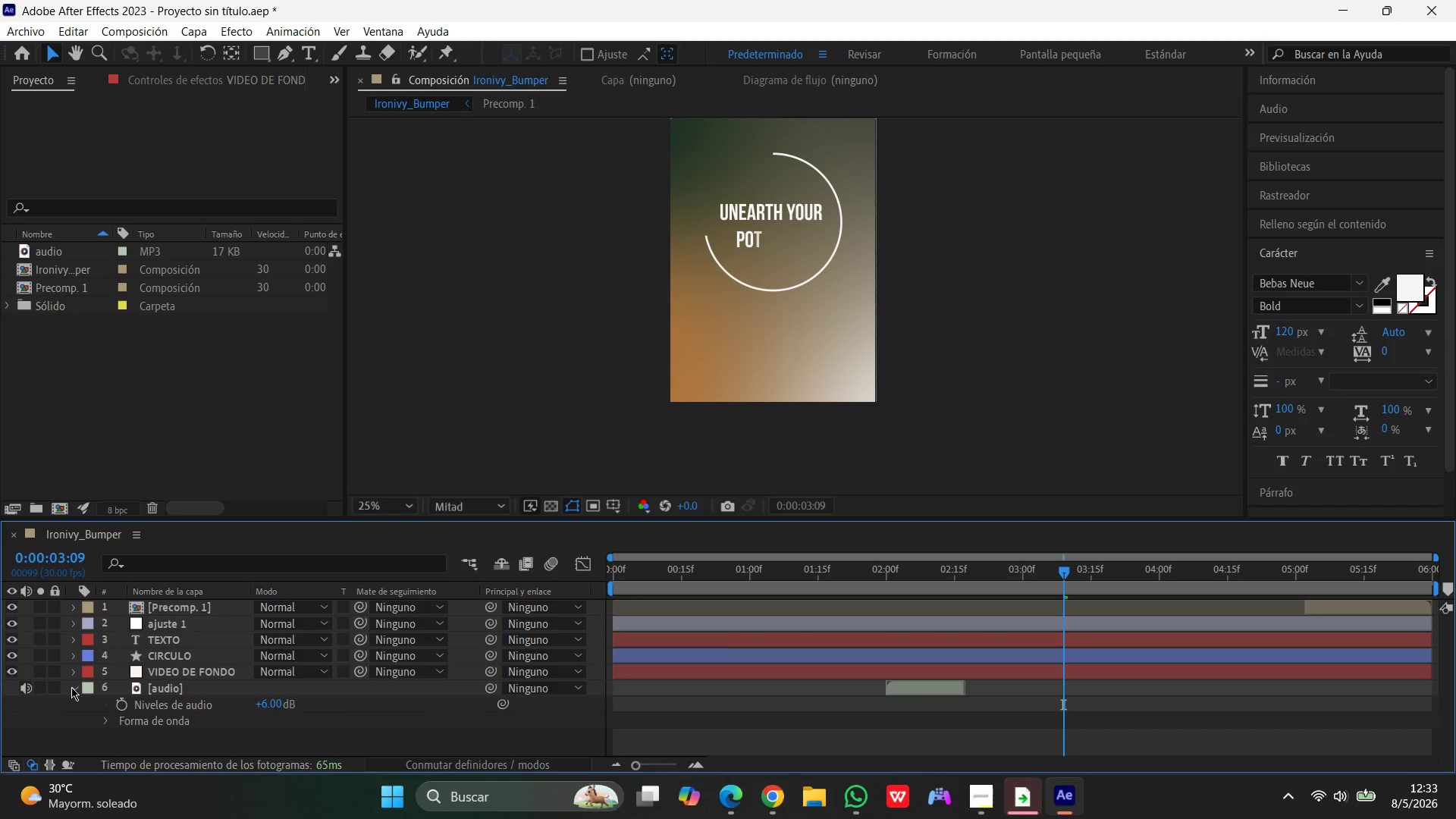 
left_click_drag(start_coordinate=[1067, 573], to_coordinate=[1455, 581])
 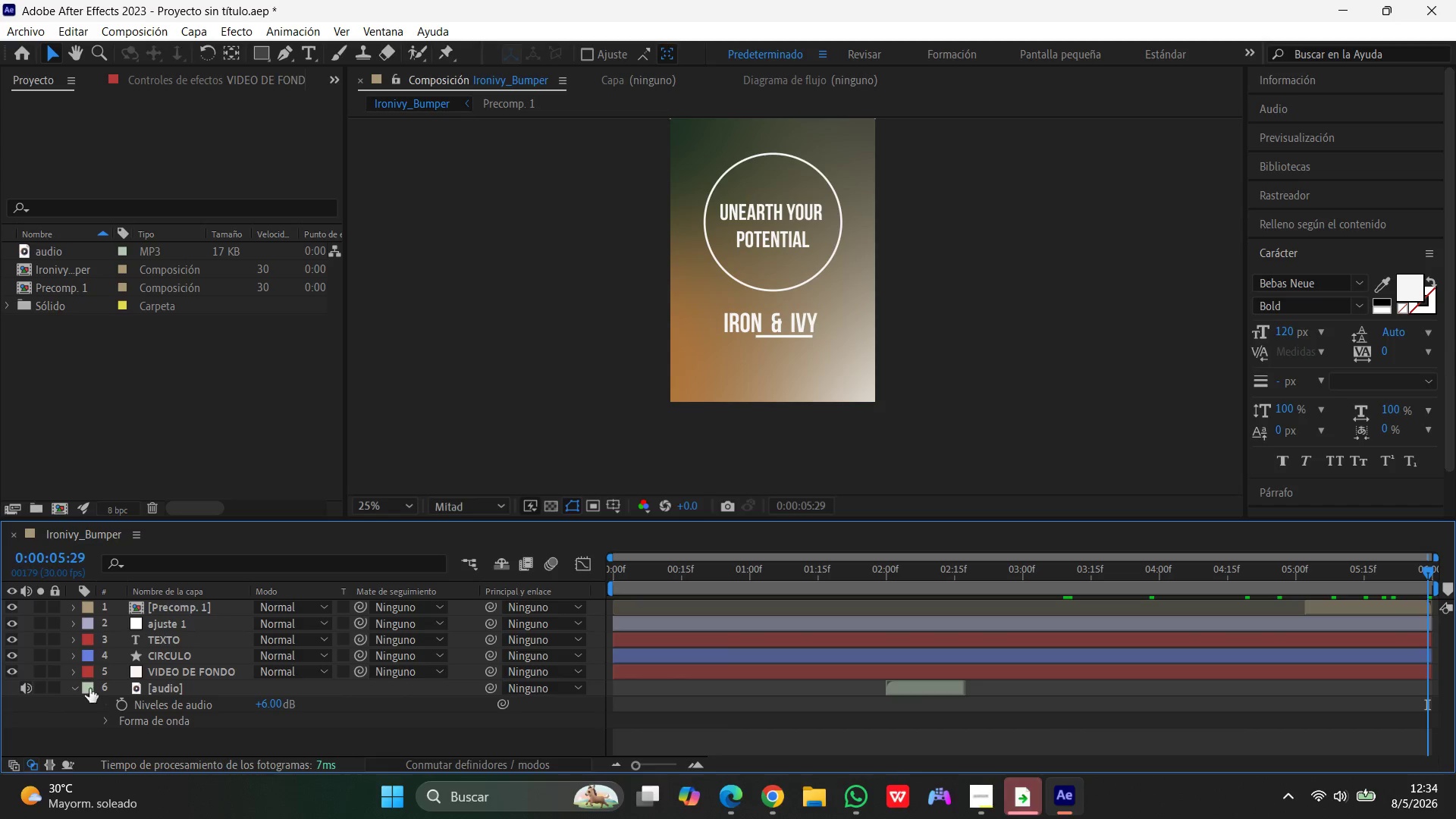 
left_click([72, 689])
 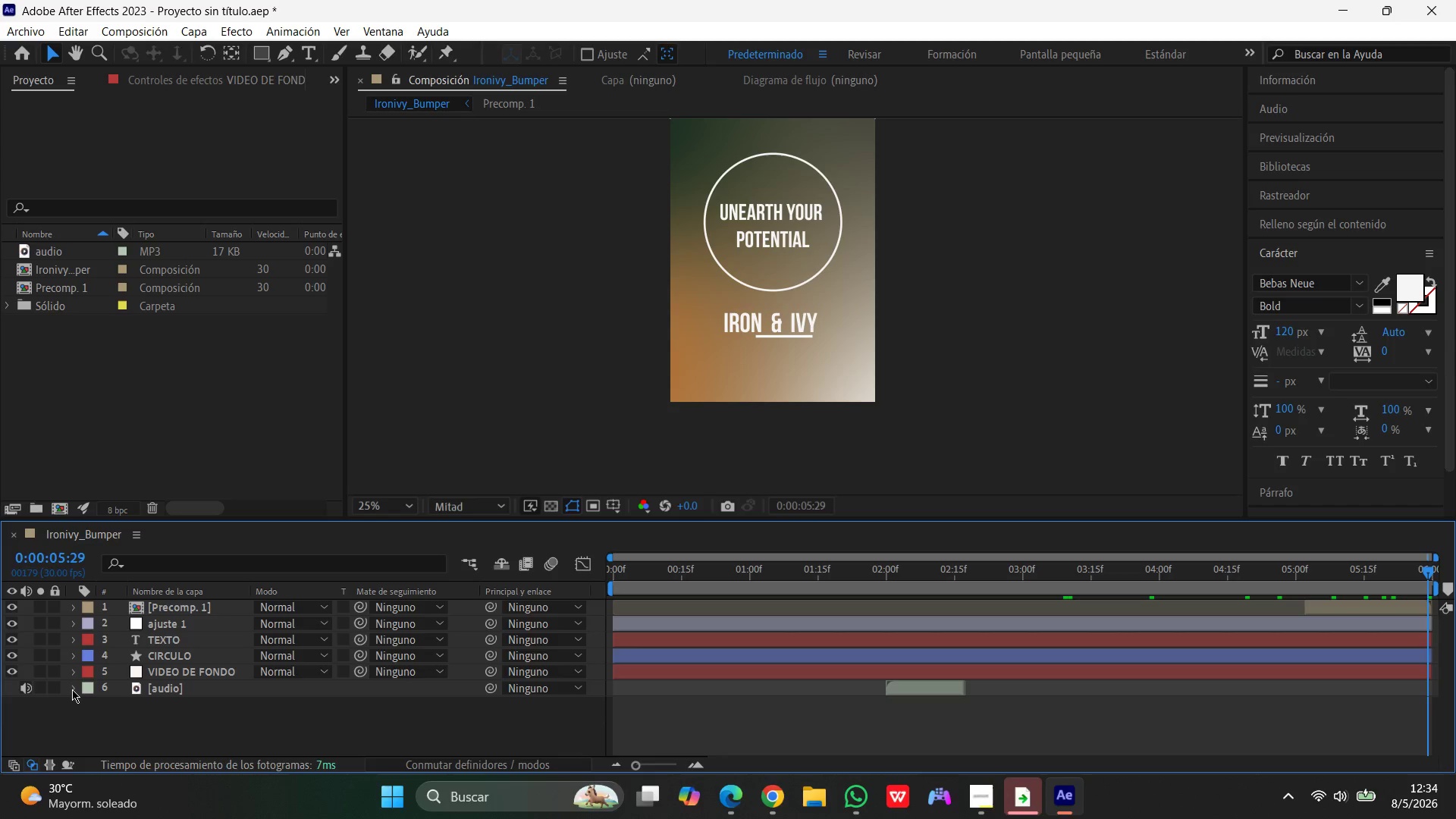 
wait(5.03)
 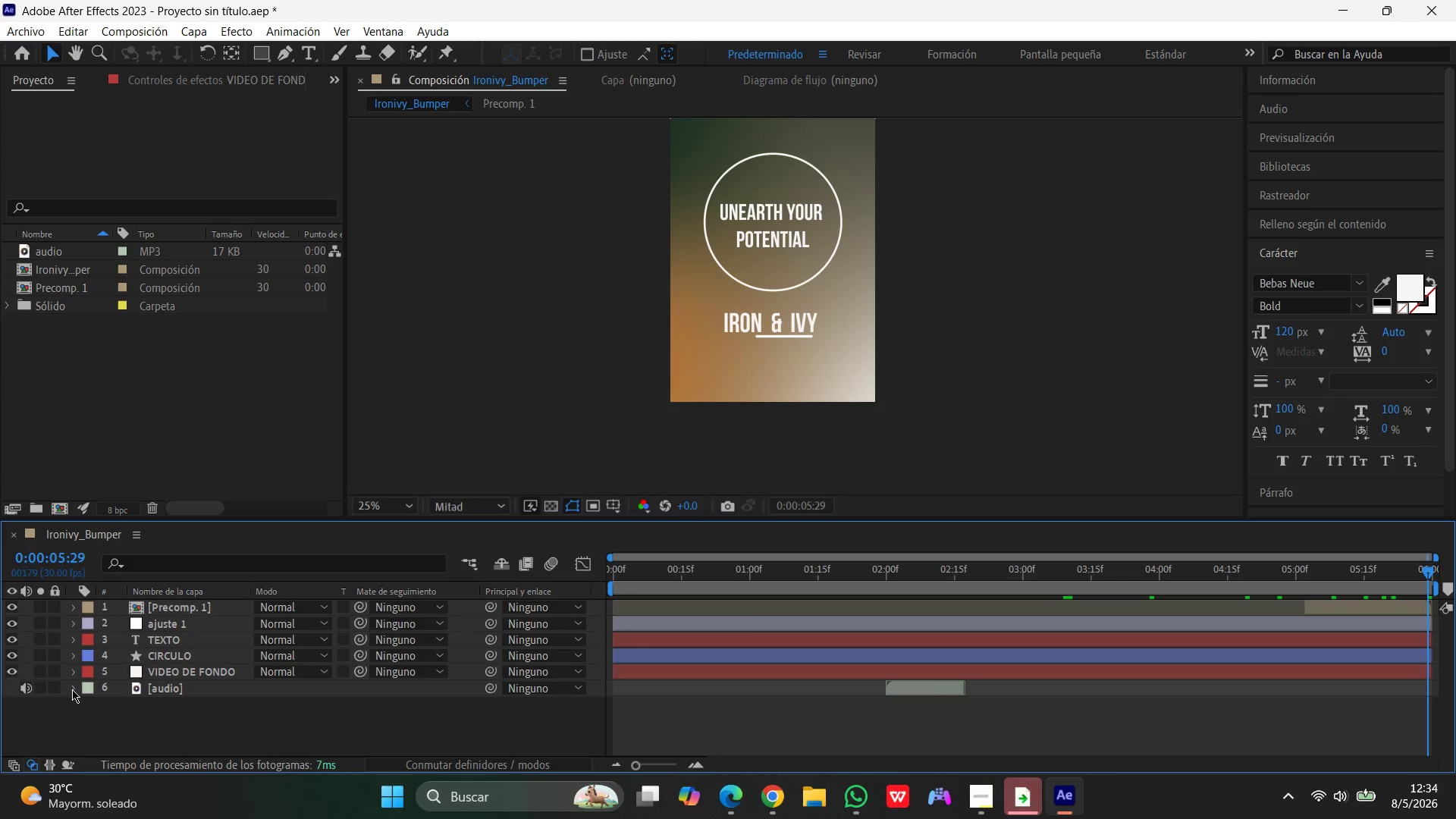 
left_click([437, 104])
 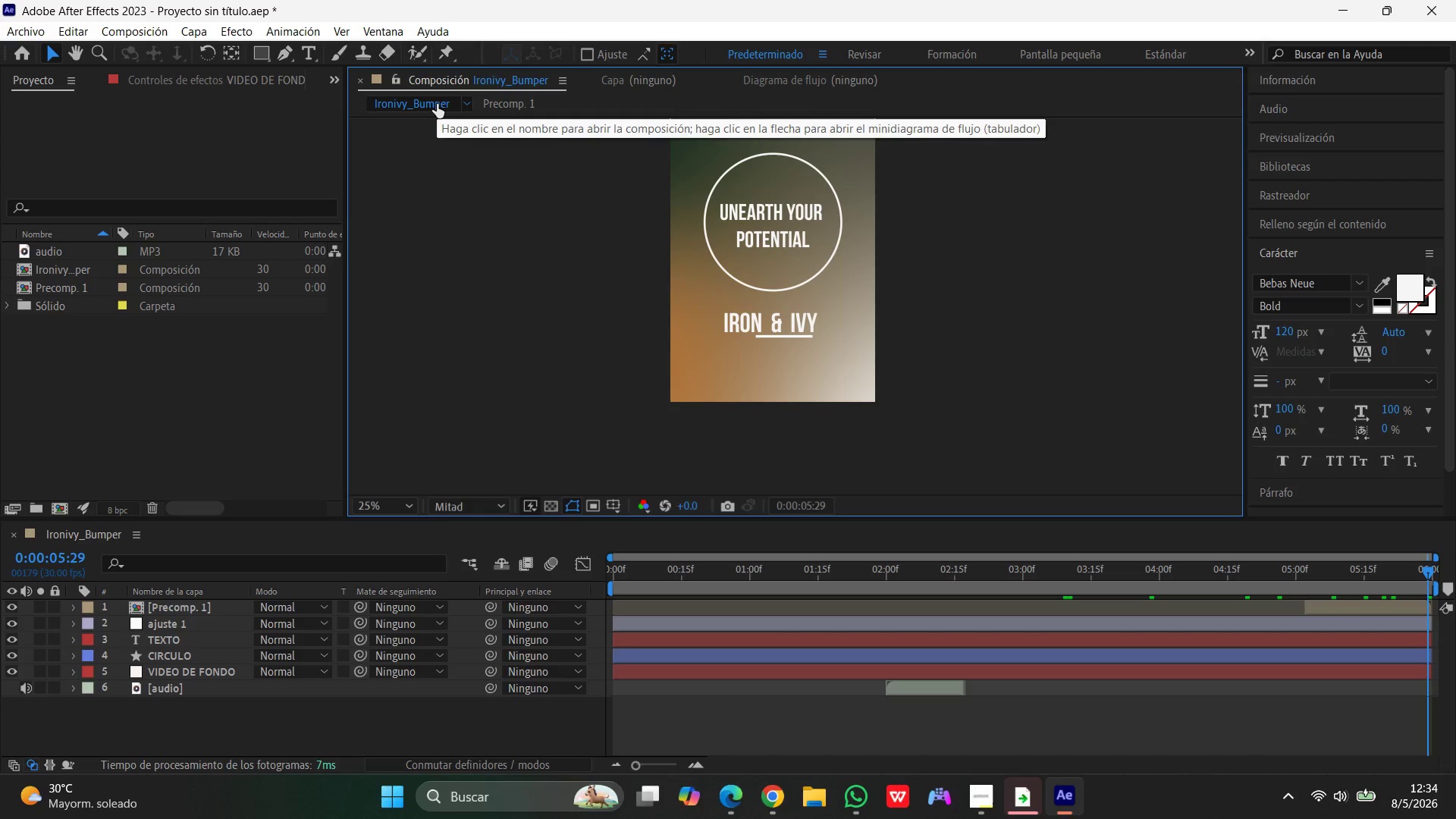 
right_click([437, 104])
 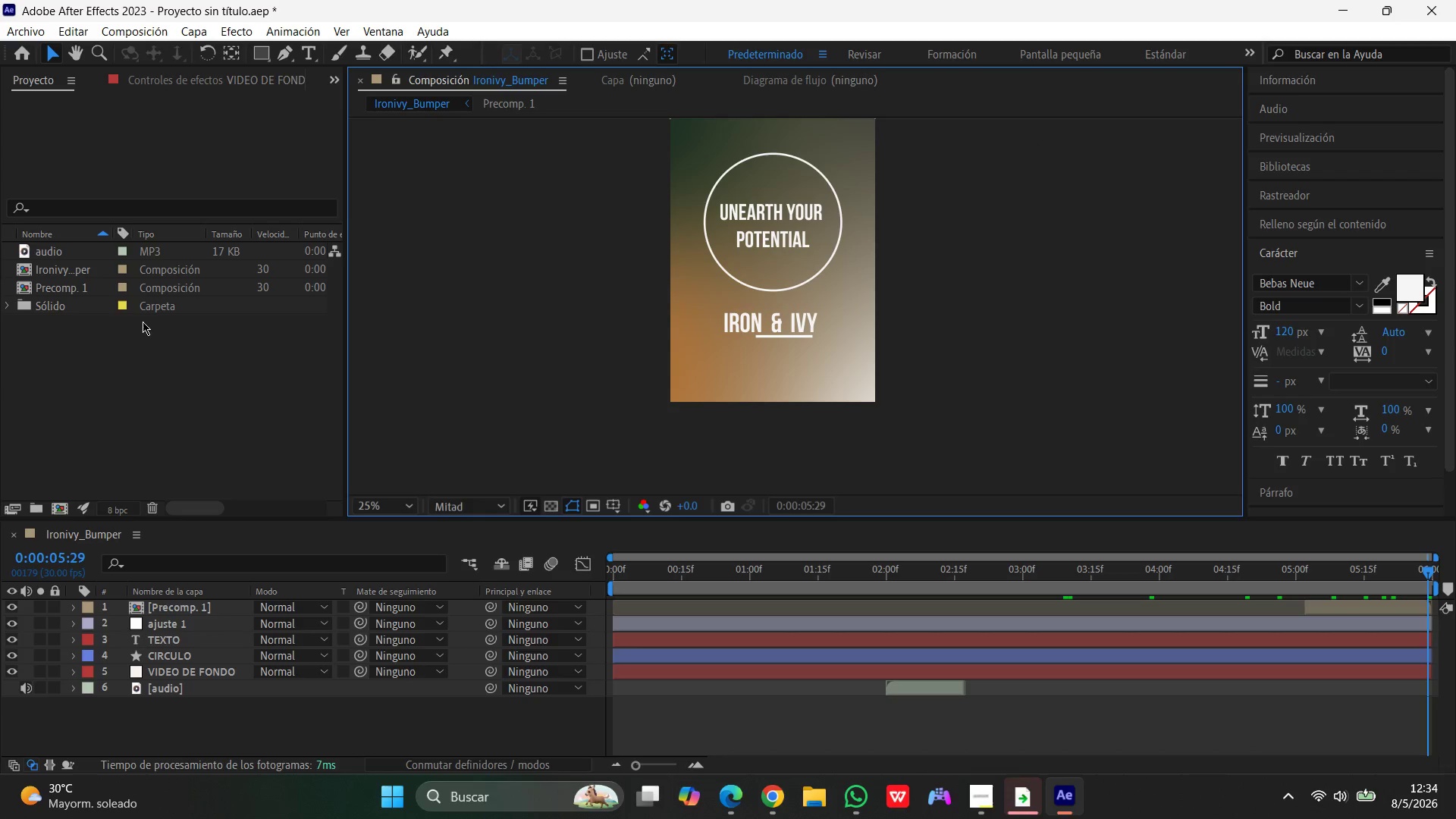 
left_click([59, 272])
 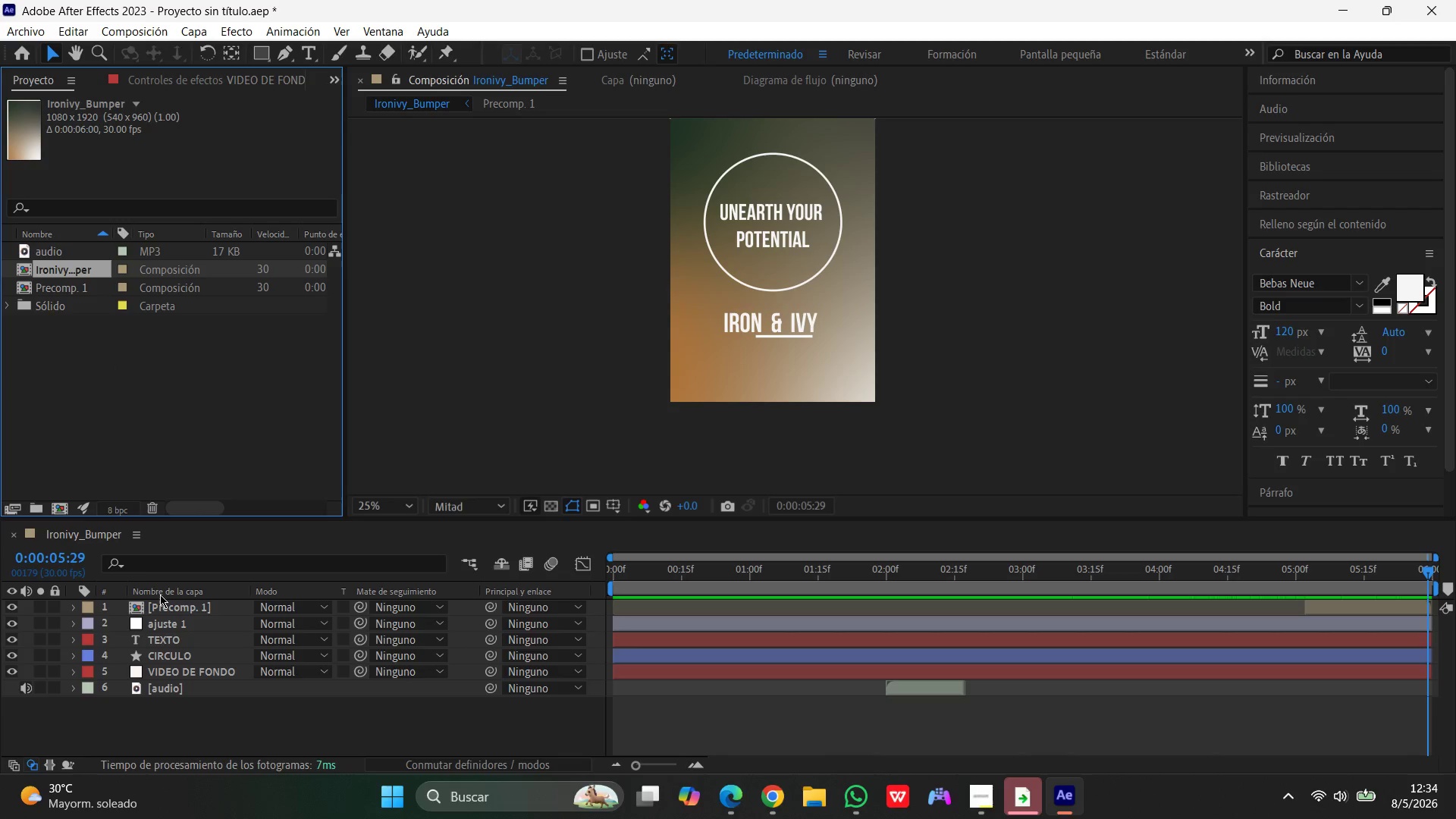 
wait(14.86)
 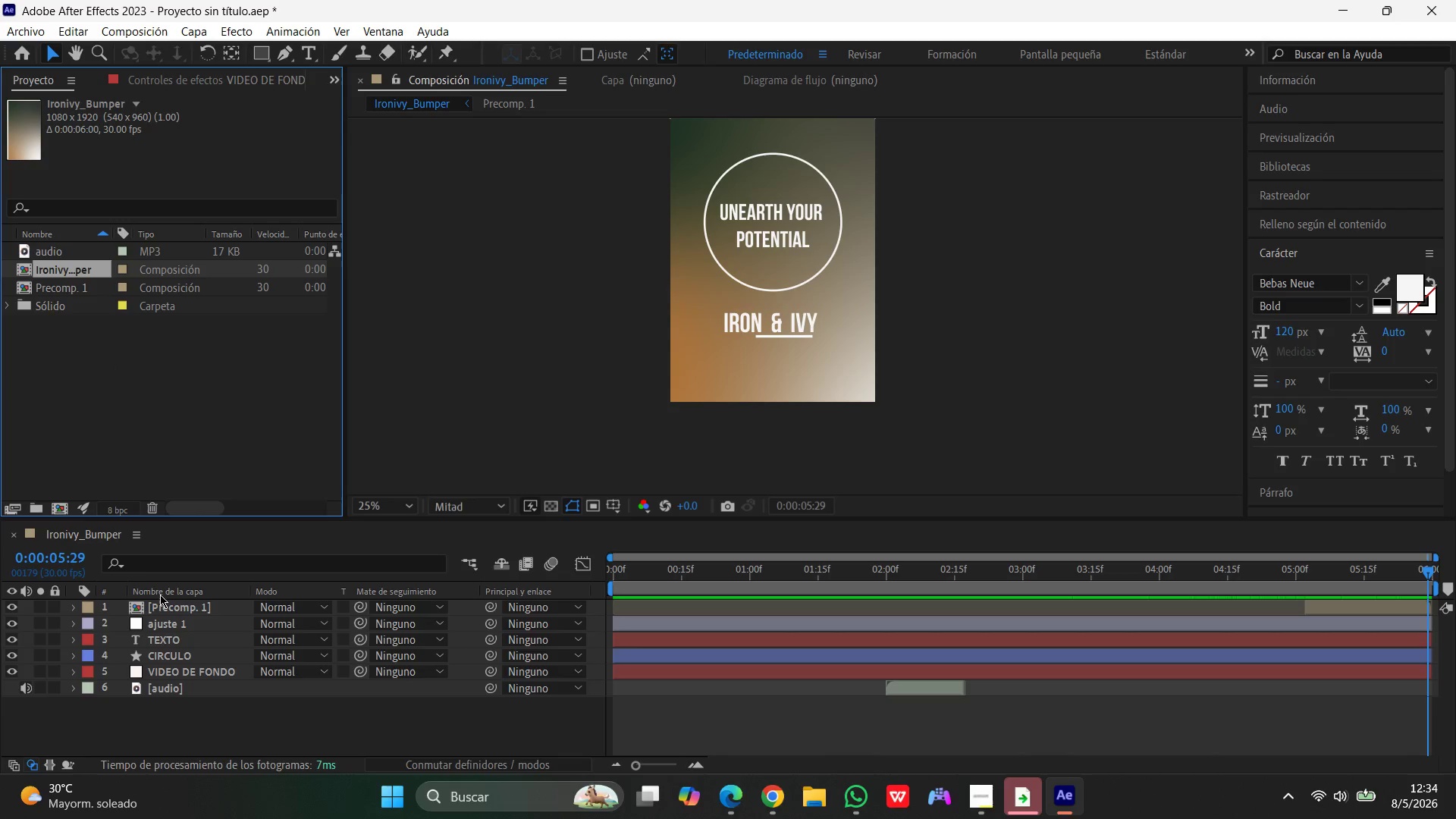 
left_click([8, 672])
 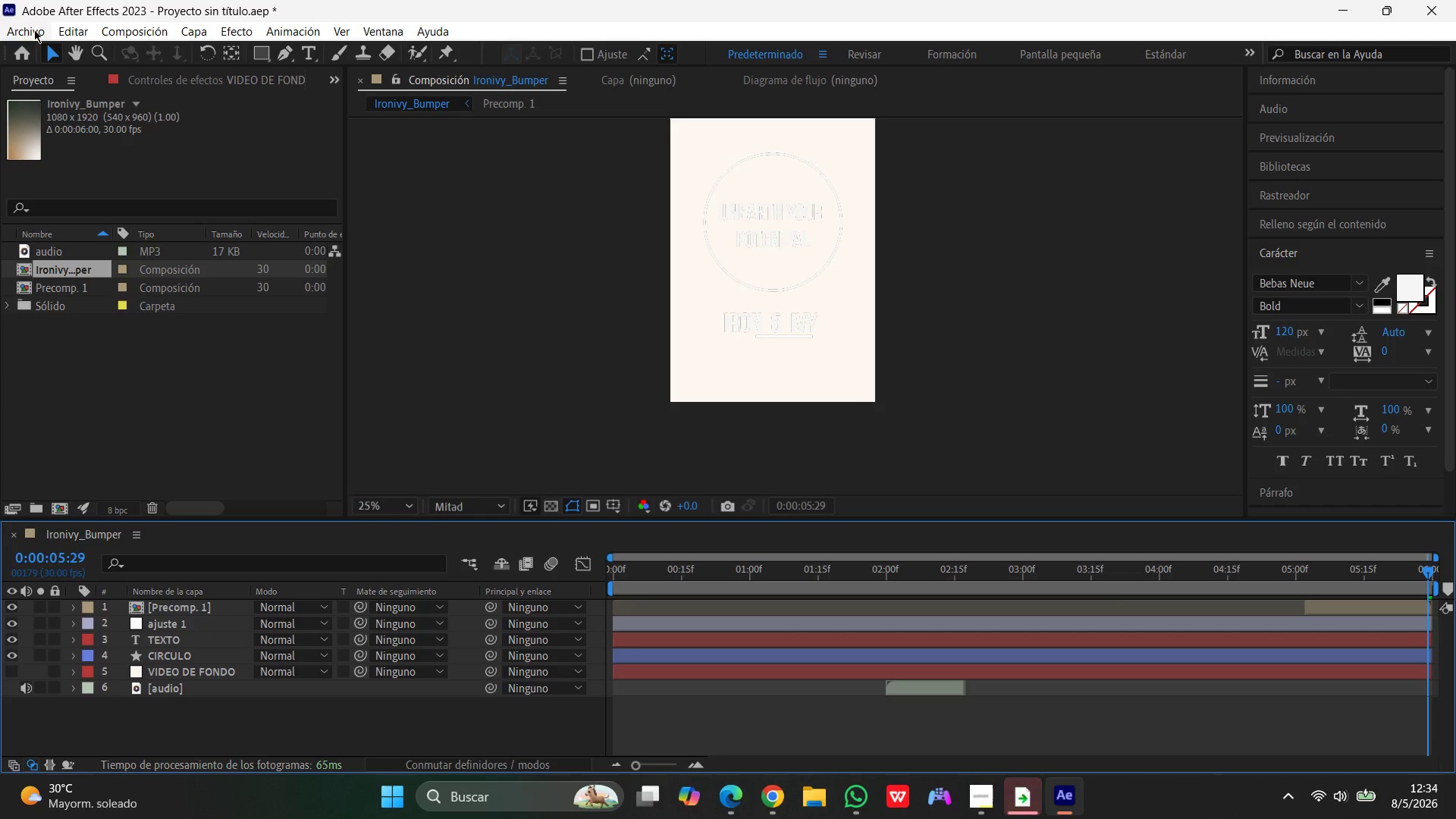 
wait(5.25)
 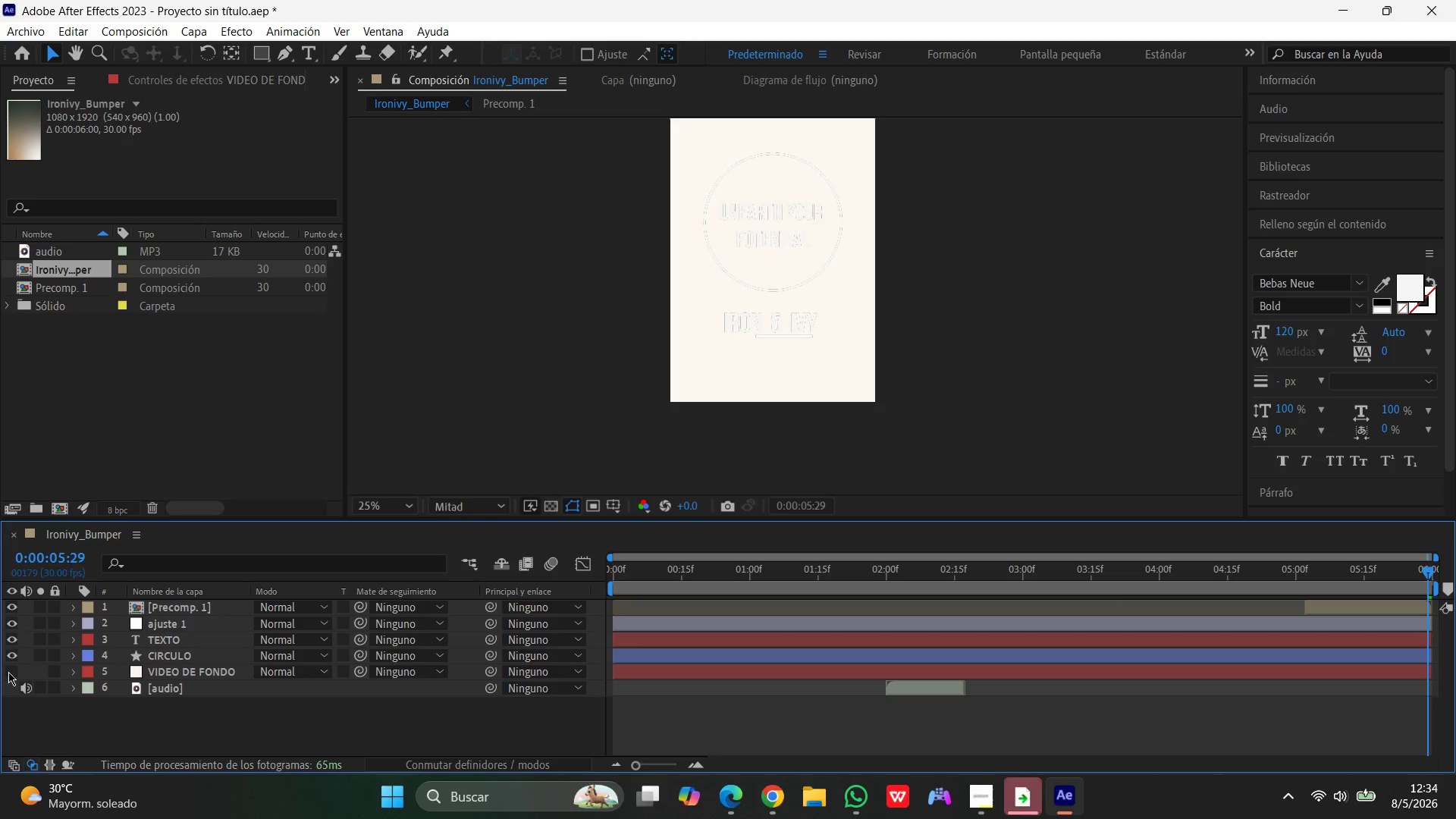 
left_click([34, 30])
 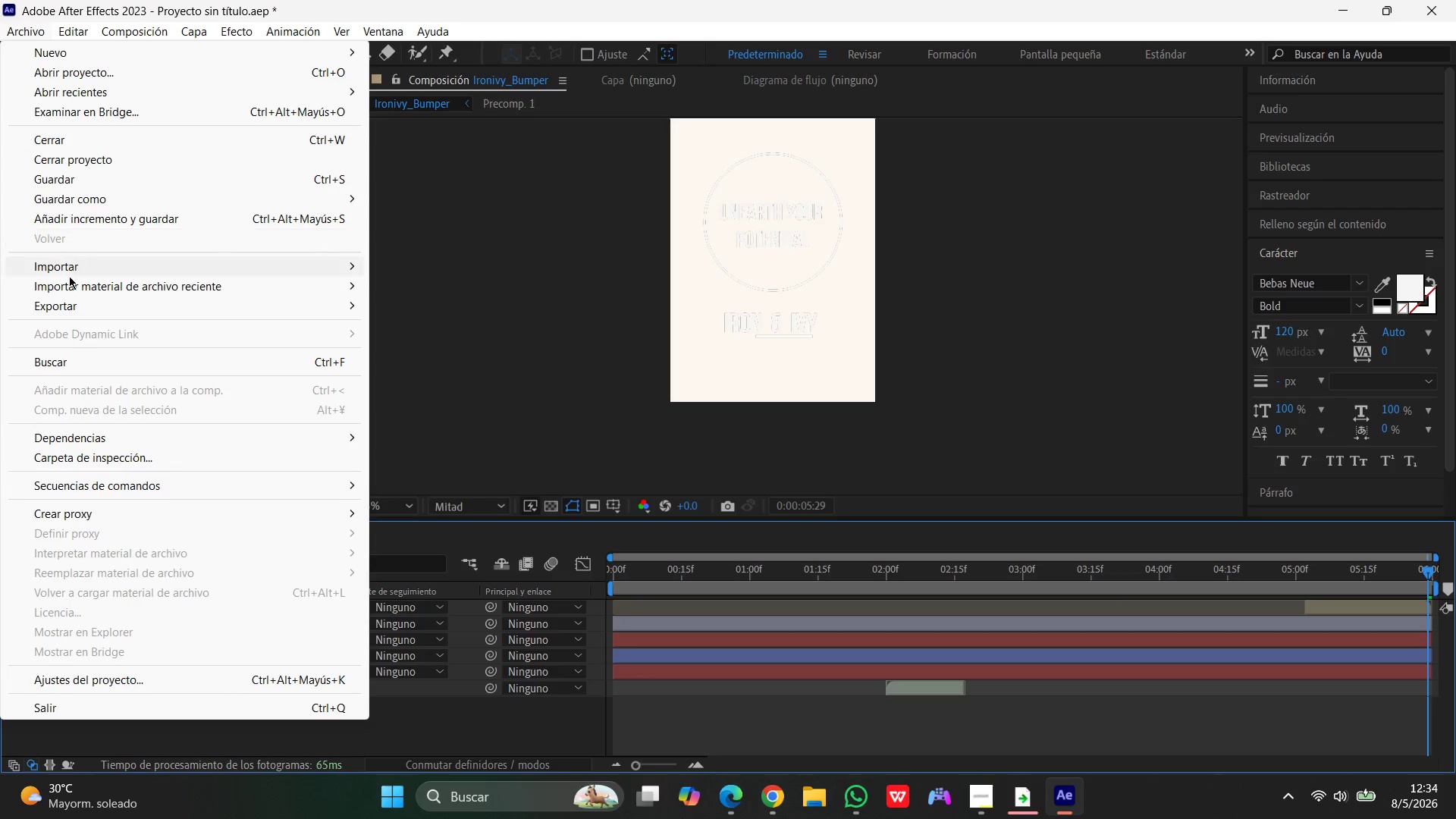 
left_click([69, 302])
 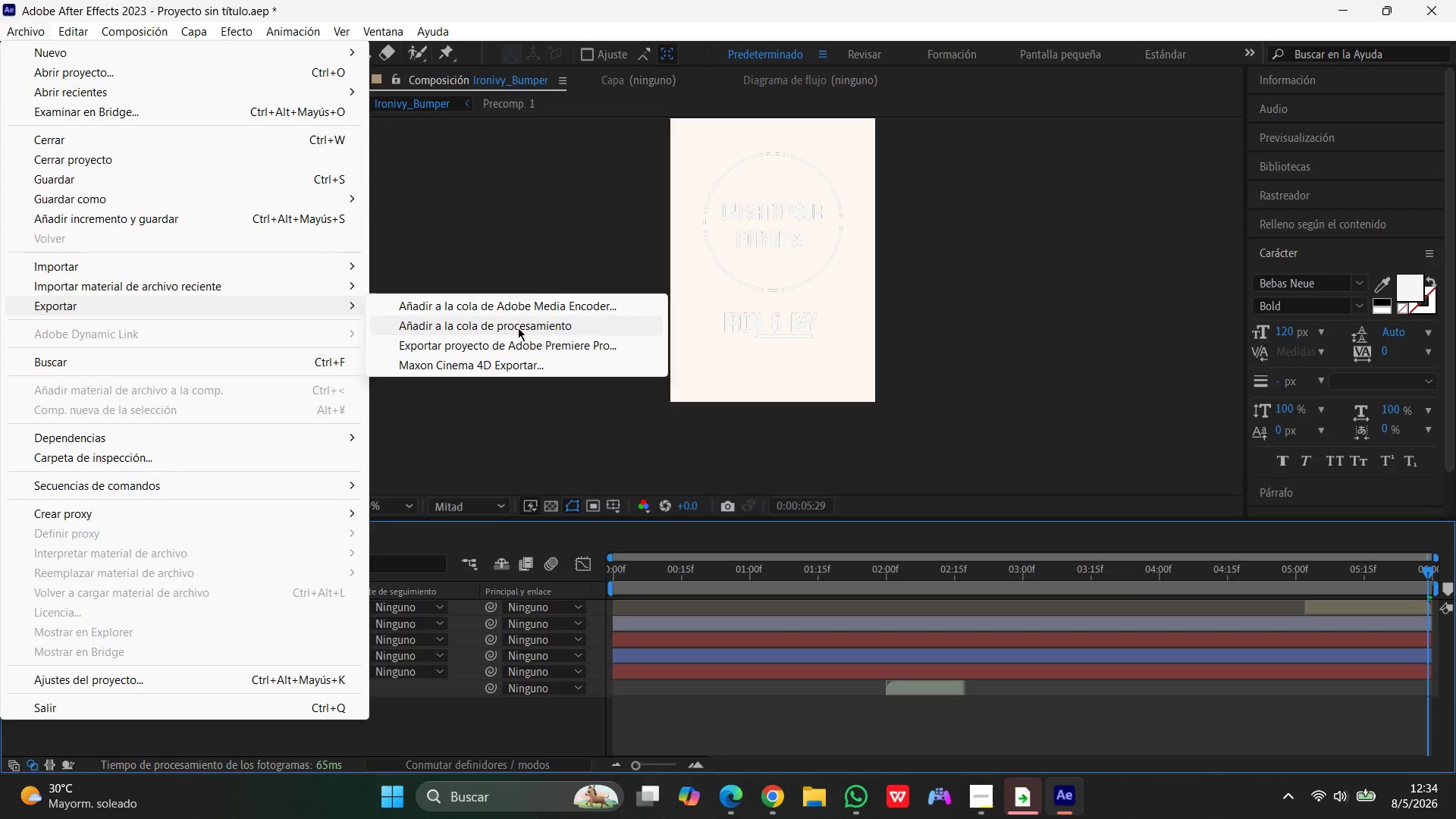 
left_click([518, 328])
 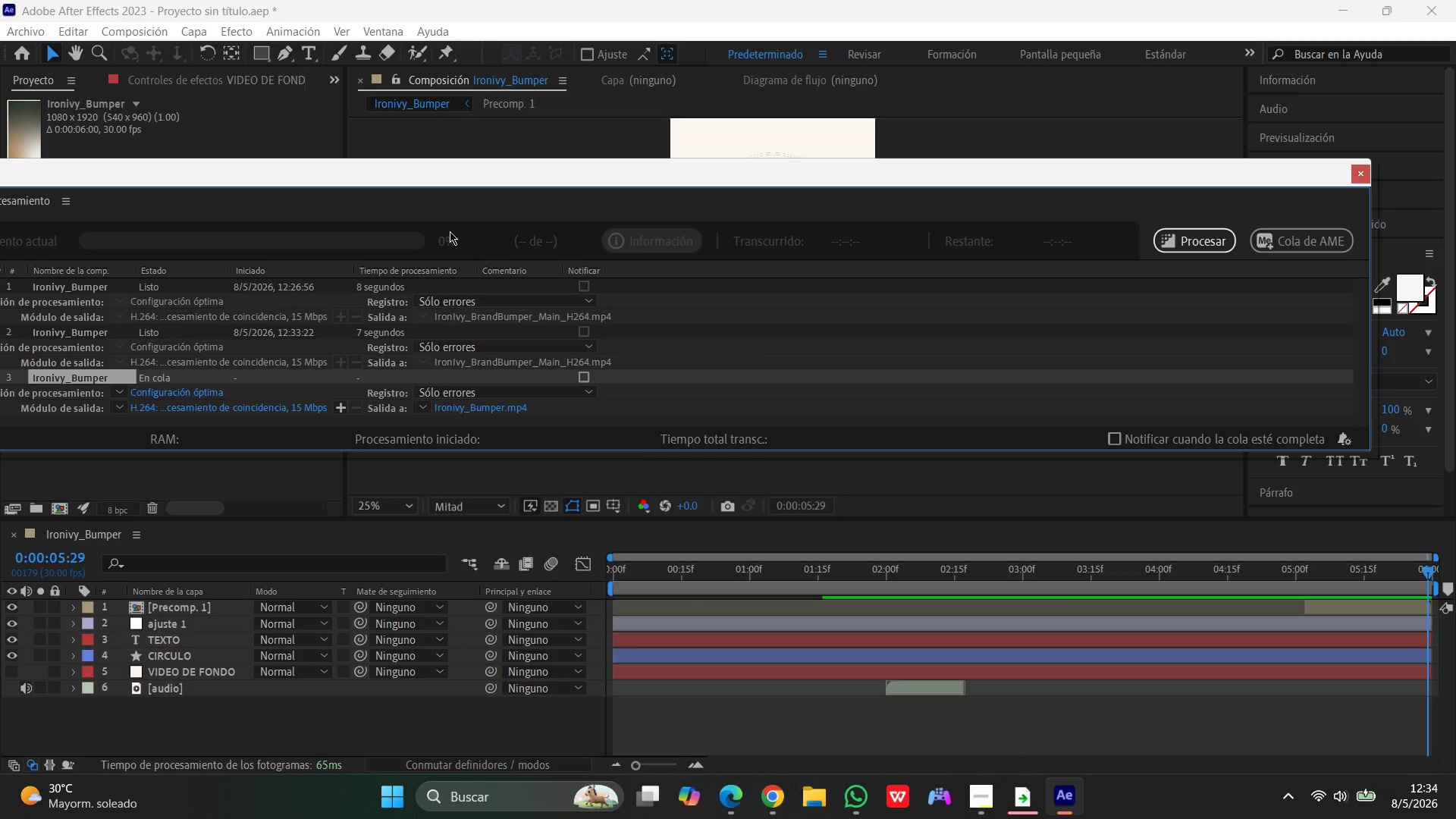 
left_click_drag(start_coordinate=[410, 170], to_coordinate=[609, 152])
 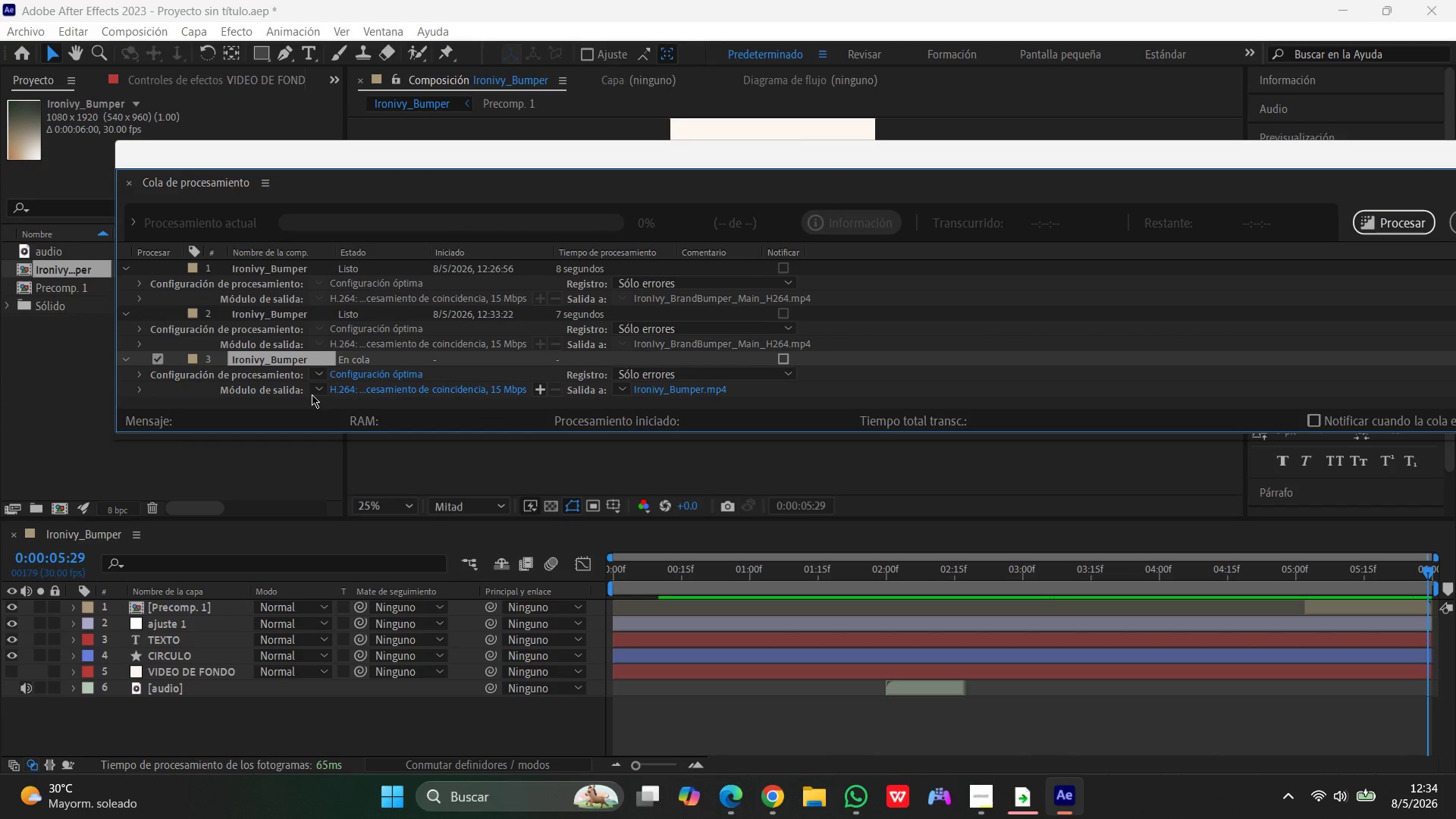 
left_click([315, 391])
 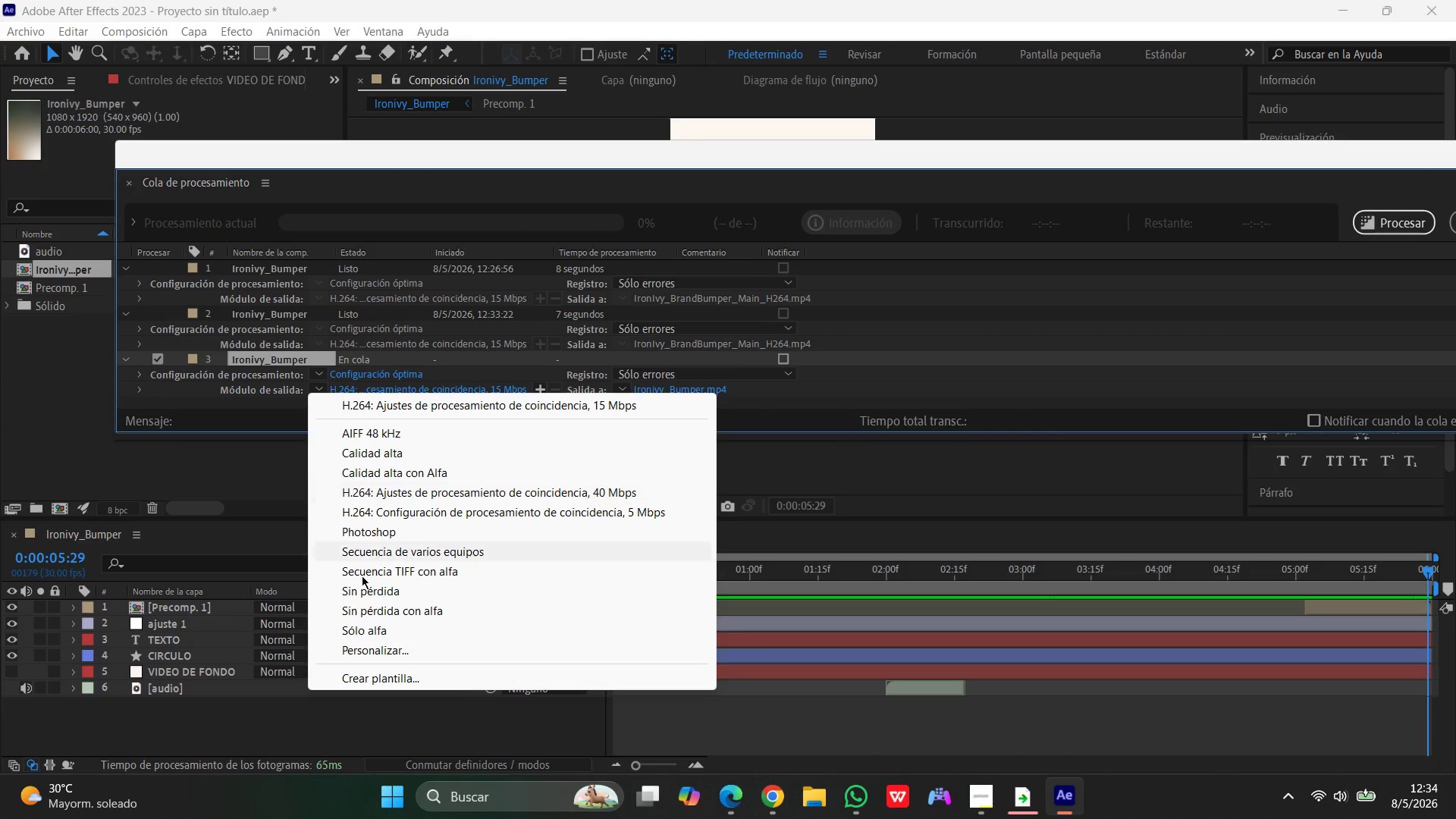 
left_click([357, 649])
 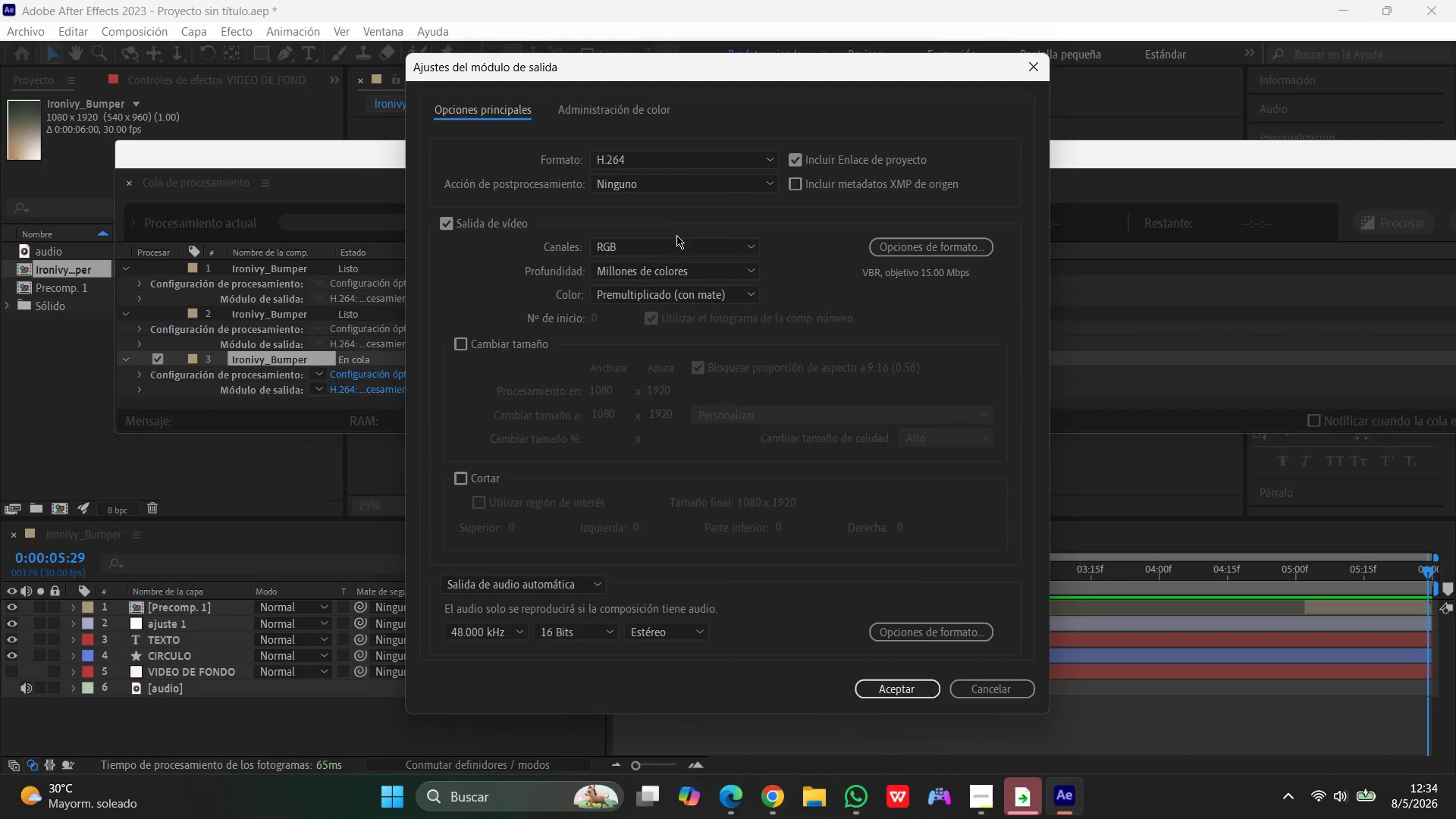 
left_click([671, 149])
 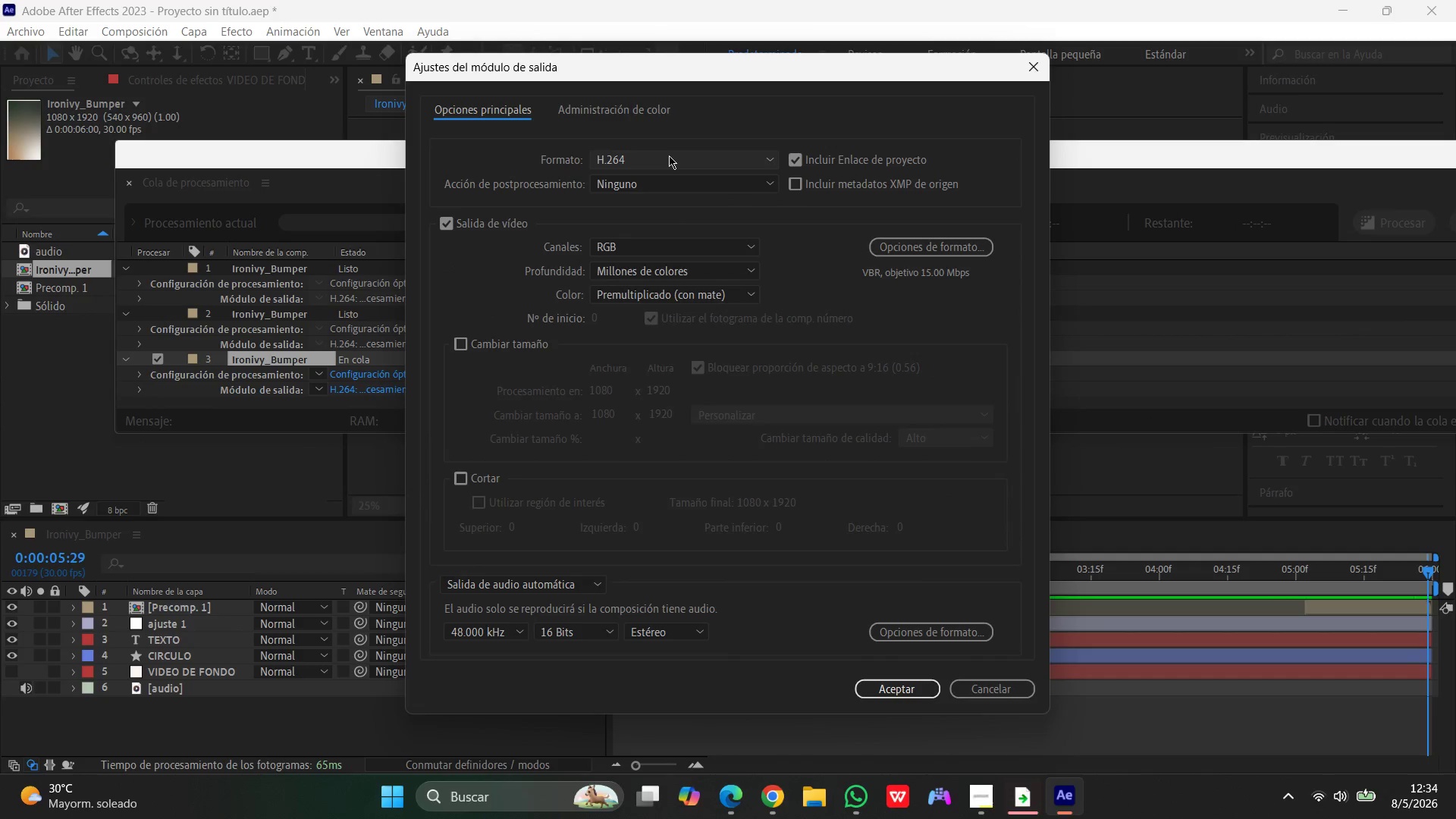 
left_click([669, 155])
 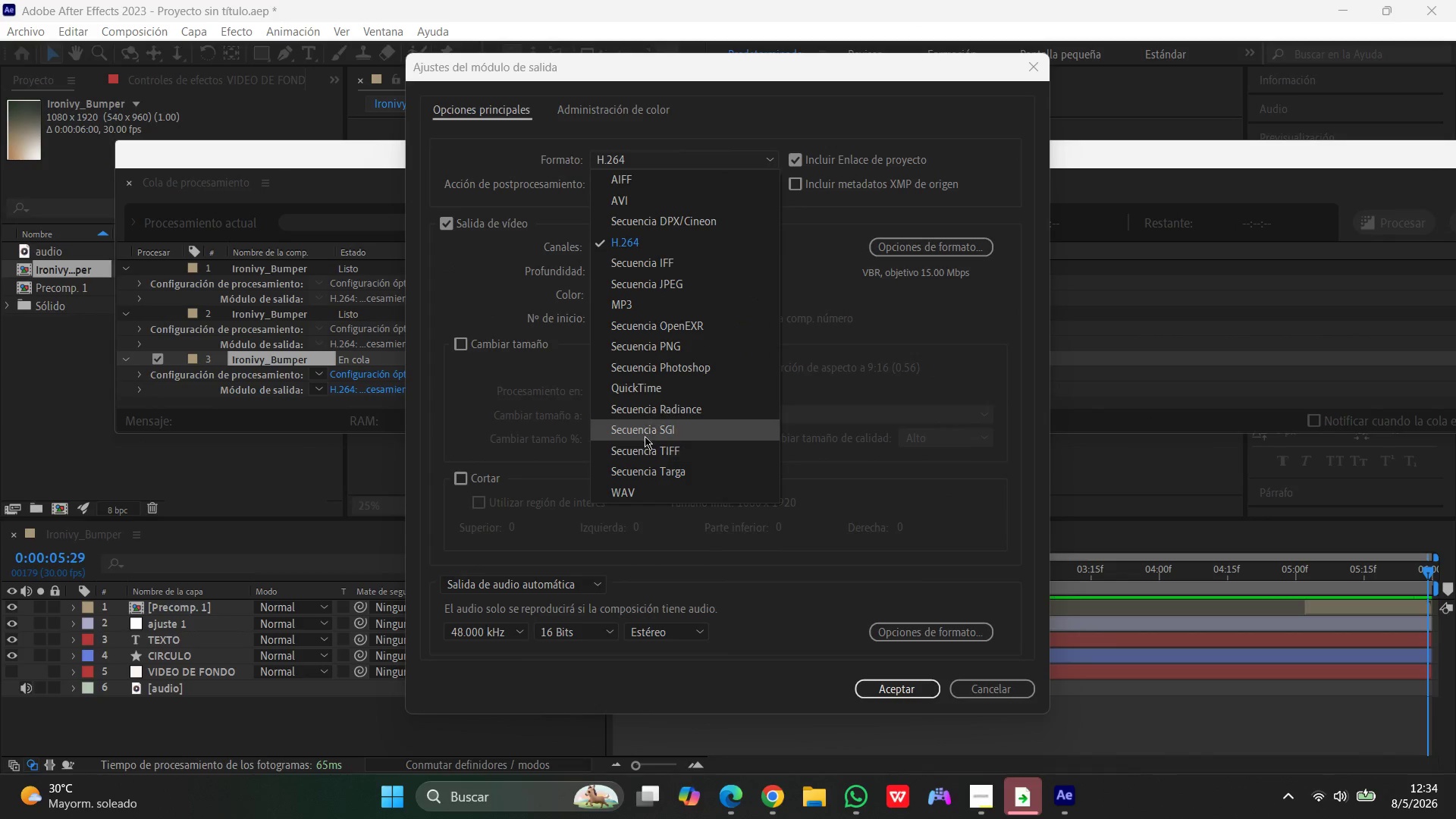 
left_click([642, 388])
 